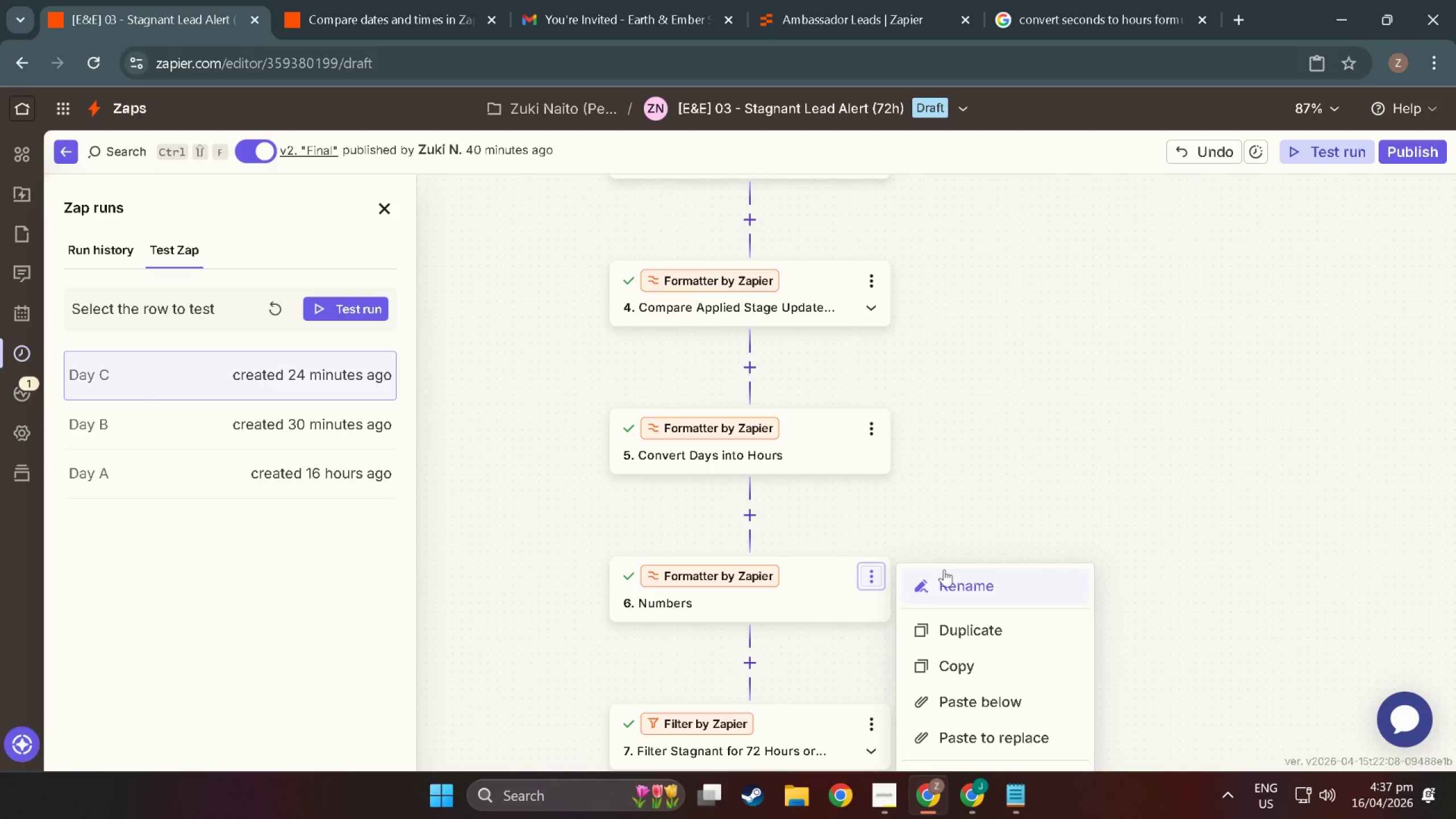 
left_click([969, 597])
 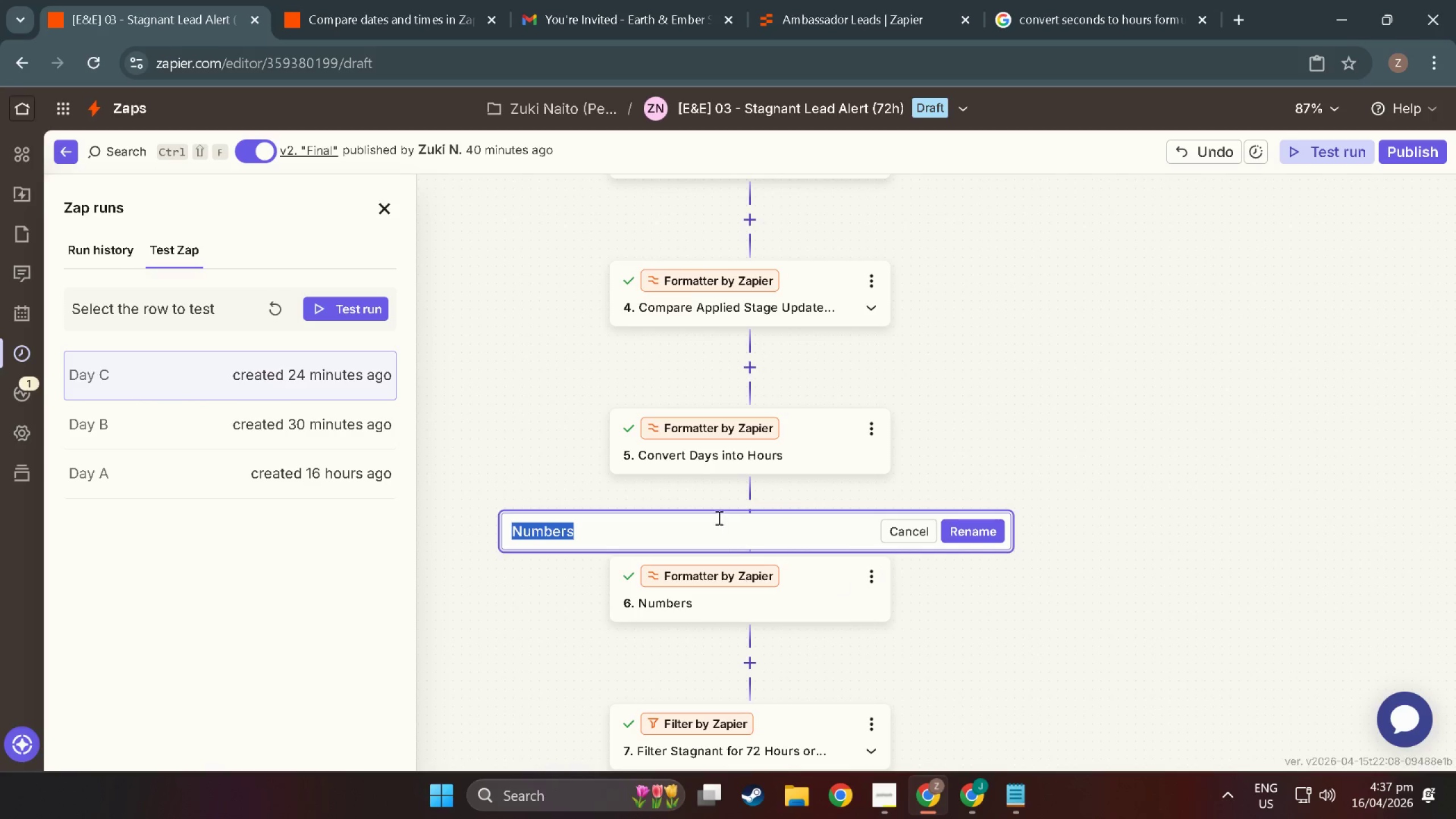 
type(Convert Minutes to Hours)
 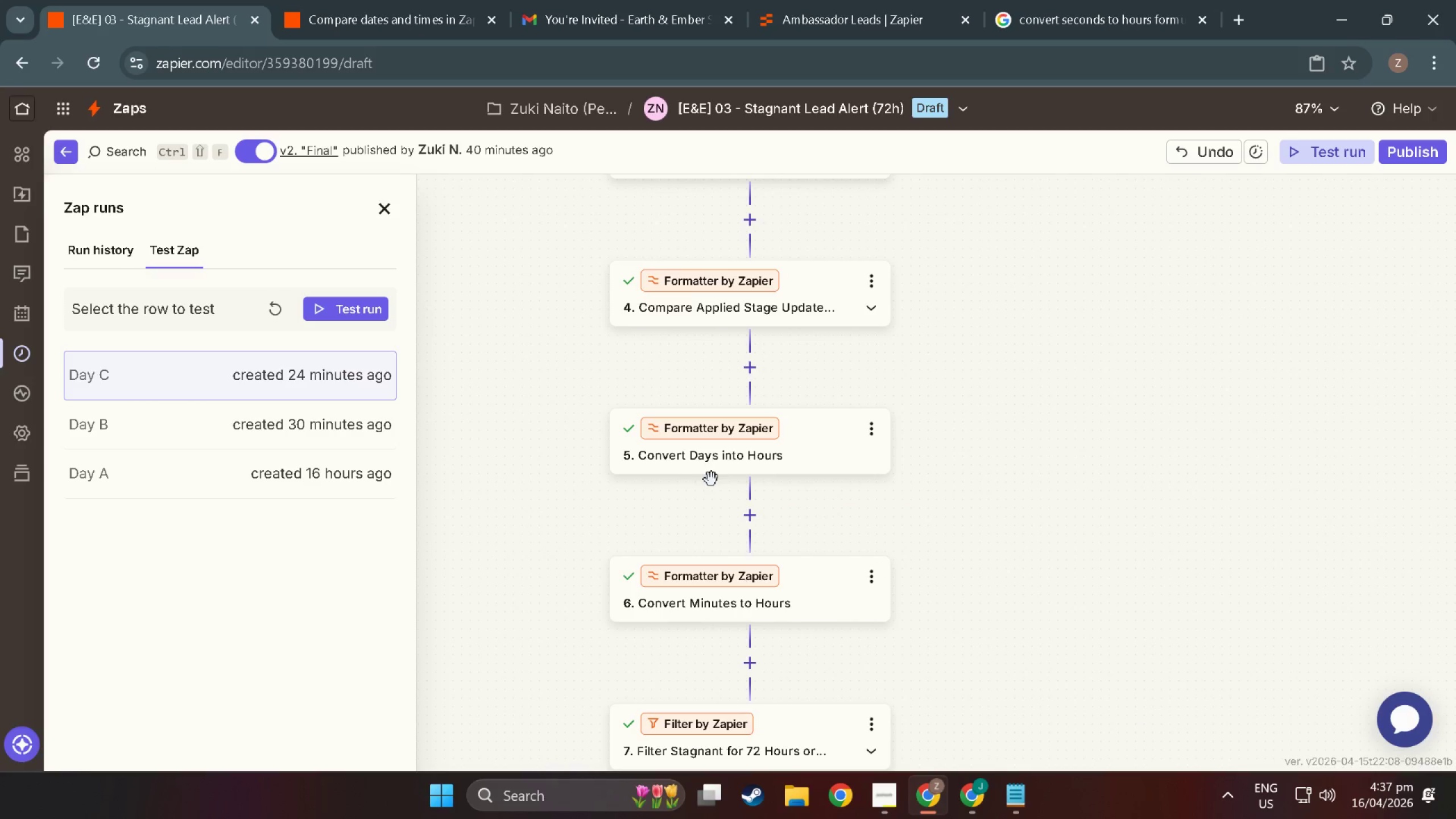 
 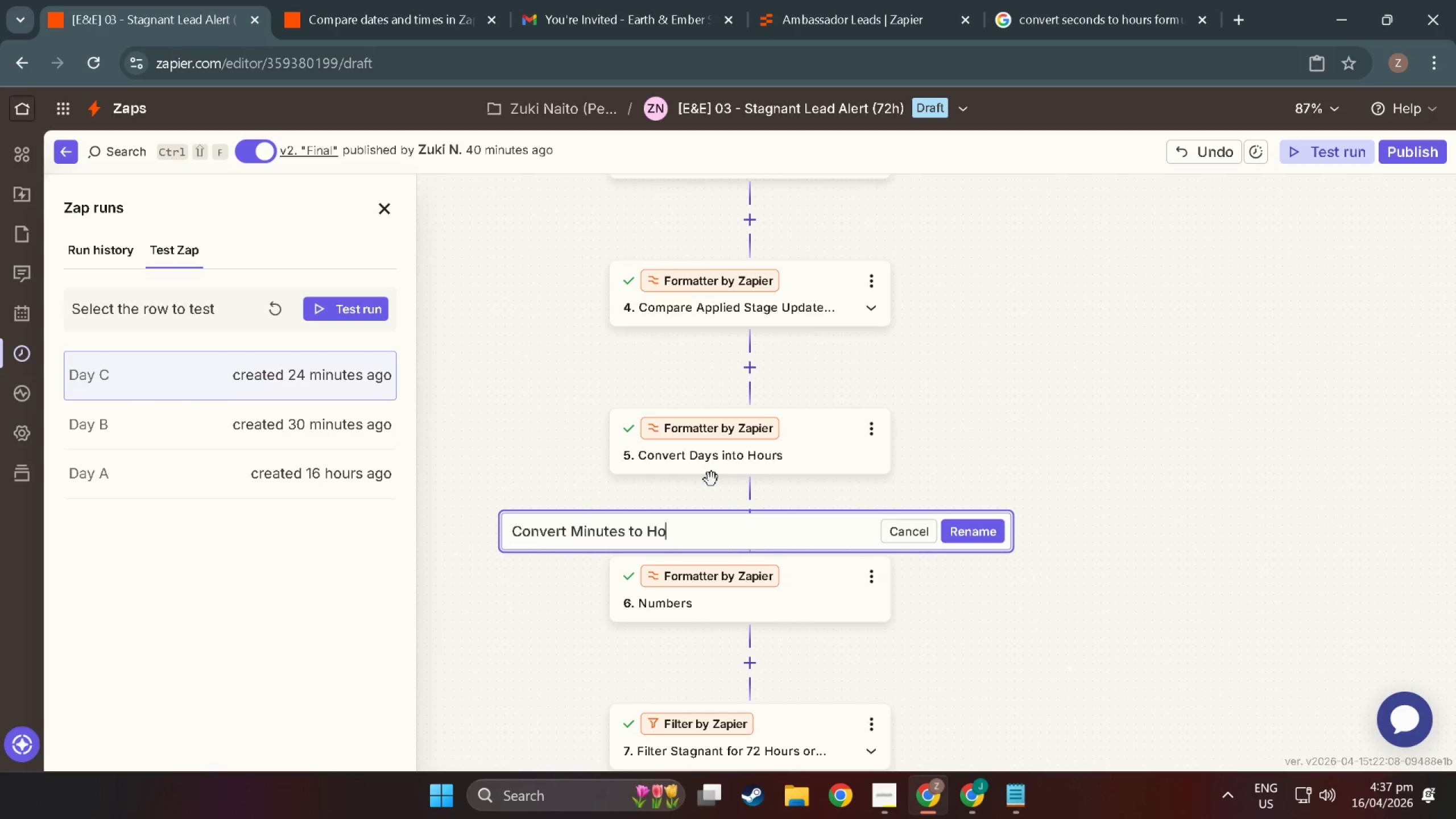 
key(Enter)
 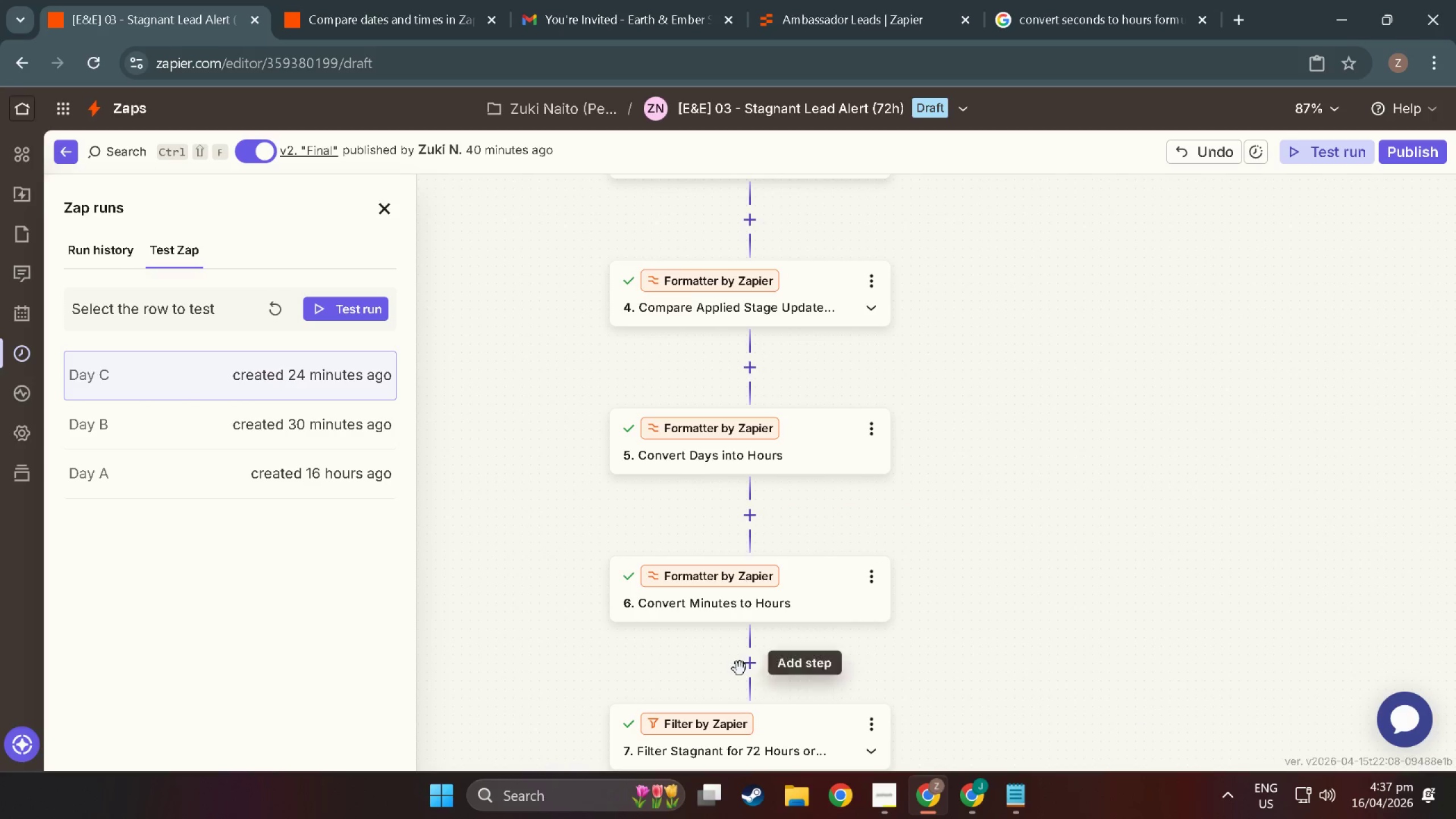 
left_click([755, 664])
 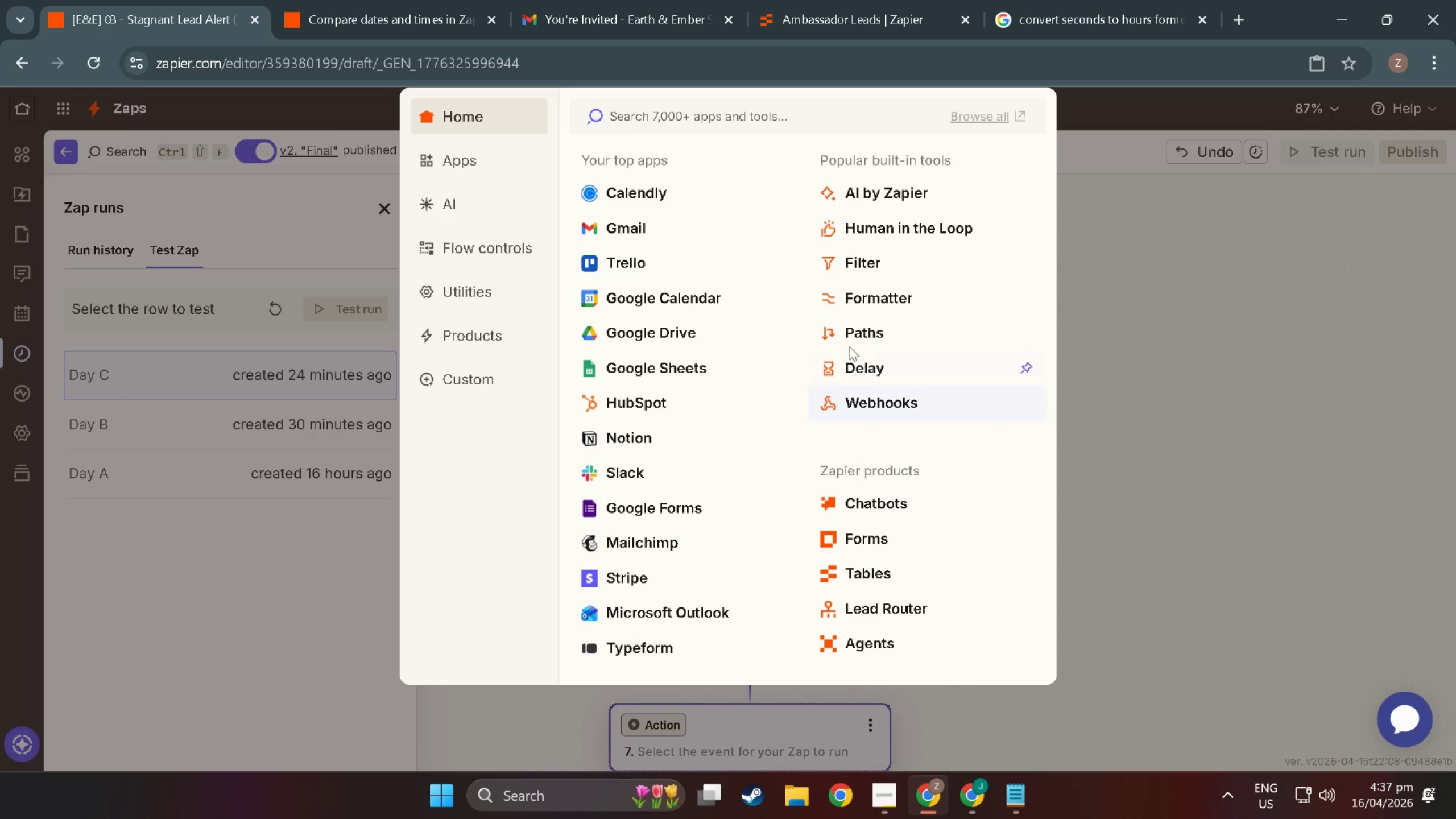 
left_click([857, 304])
 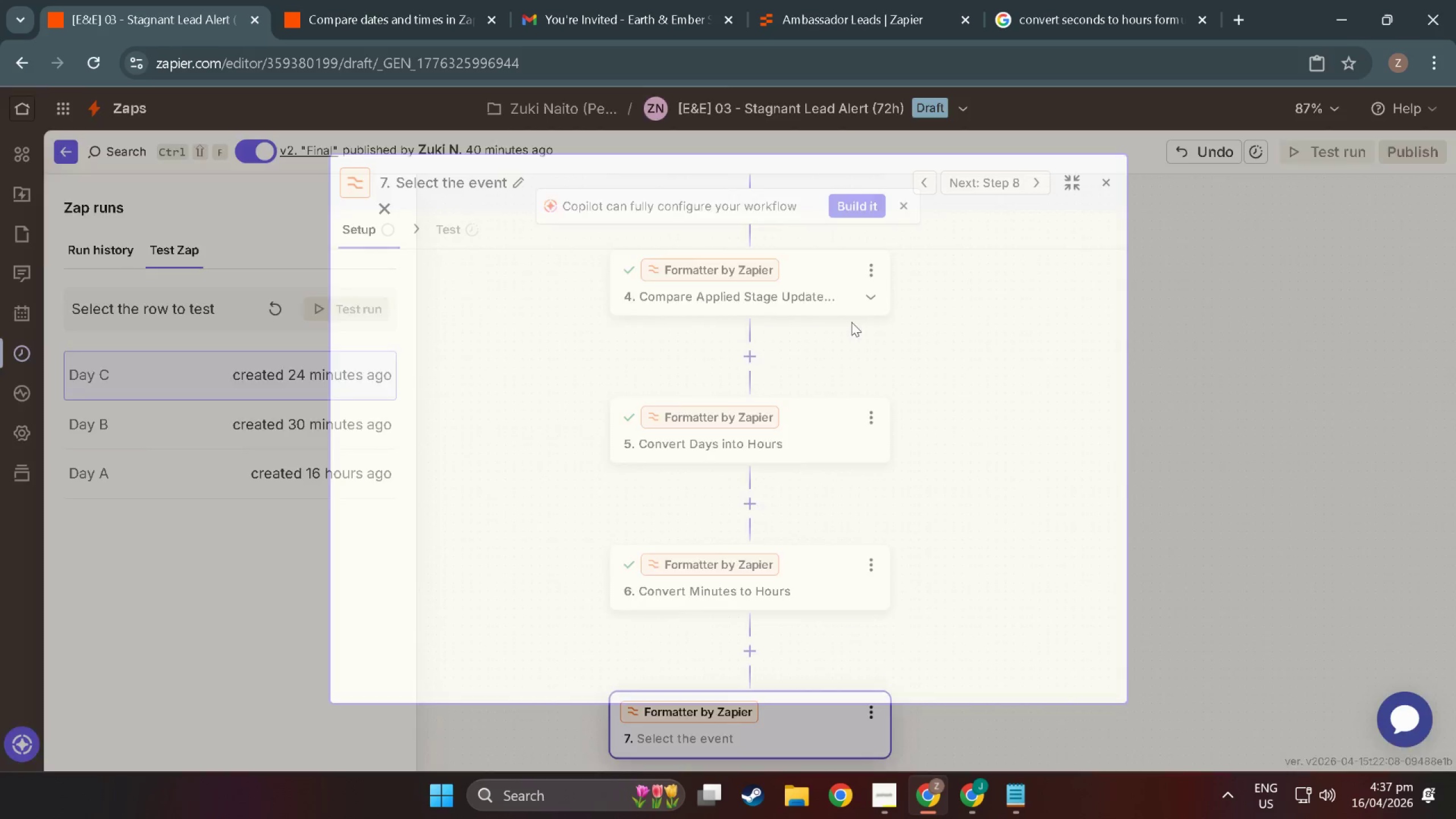 
scroll: coordinate [777, 540], scroll_direction: down, amount: 3.0
 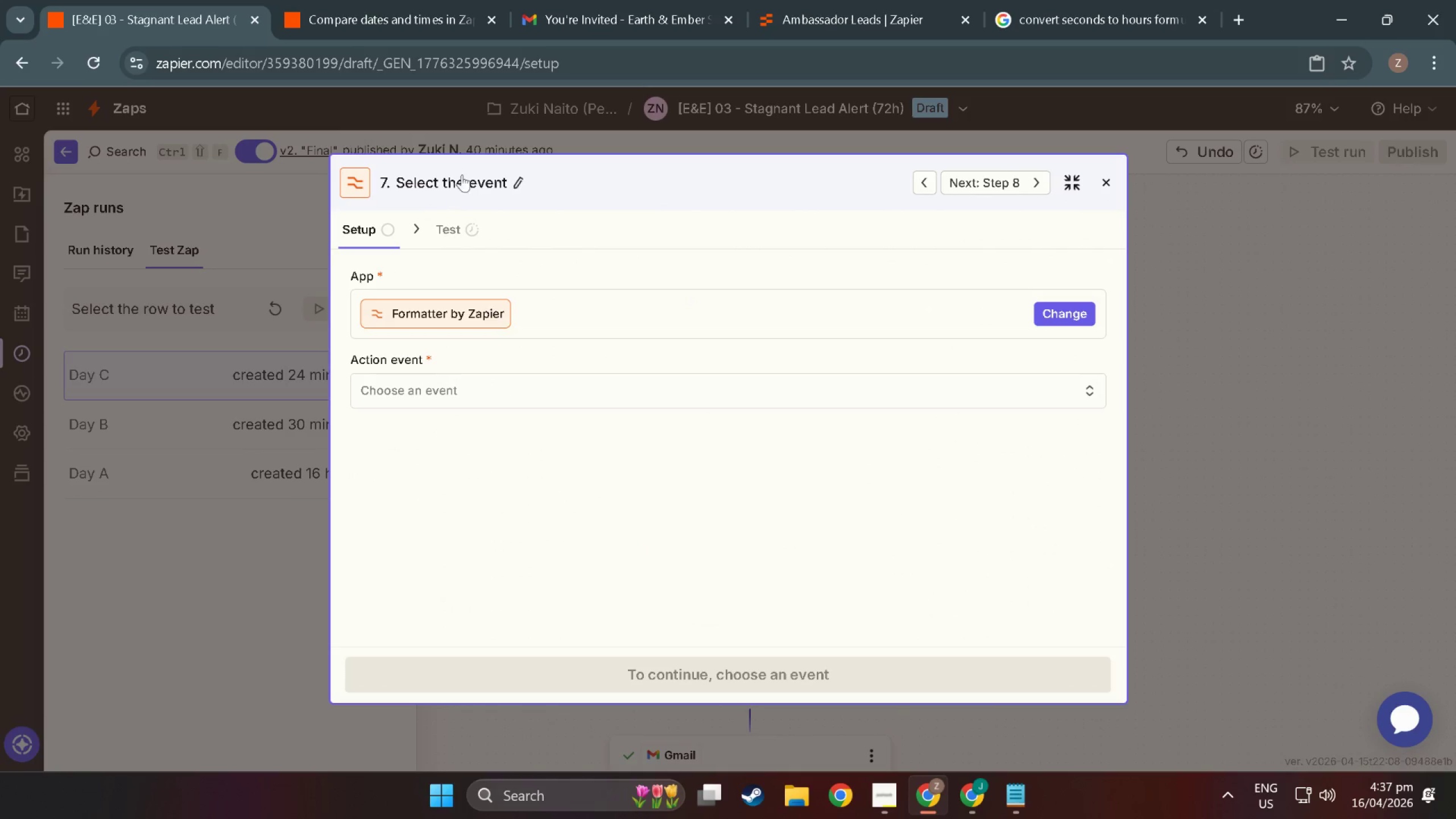 
left_click([518, 188])
 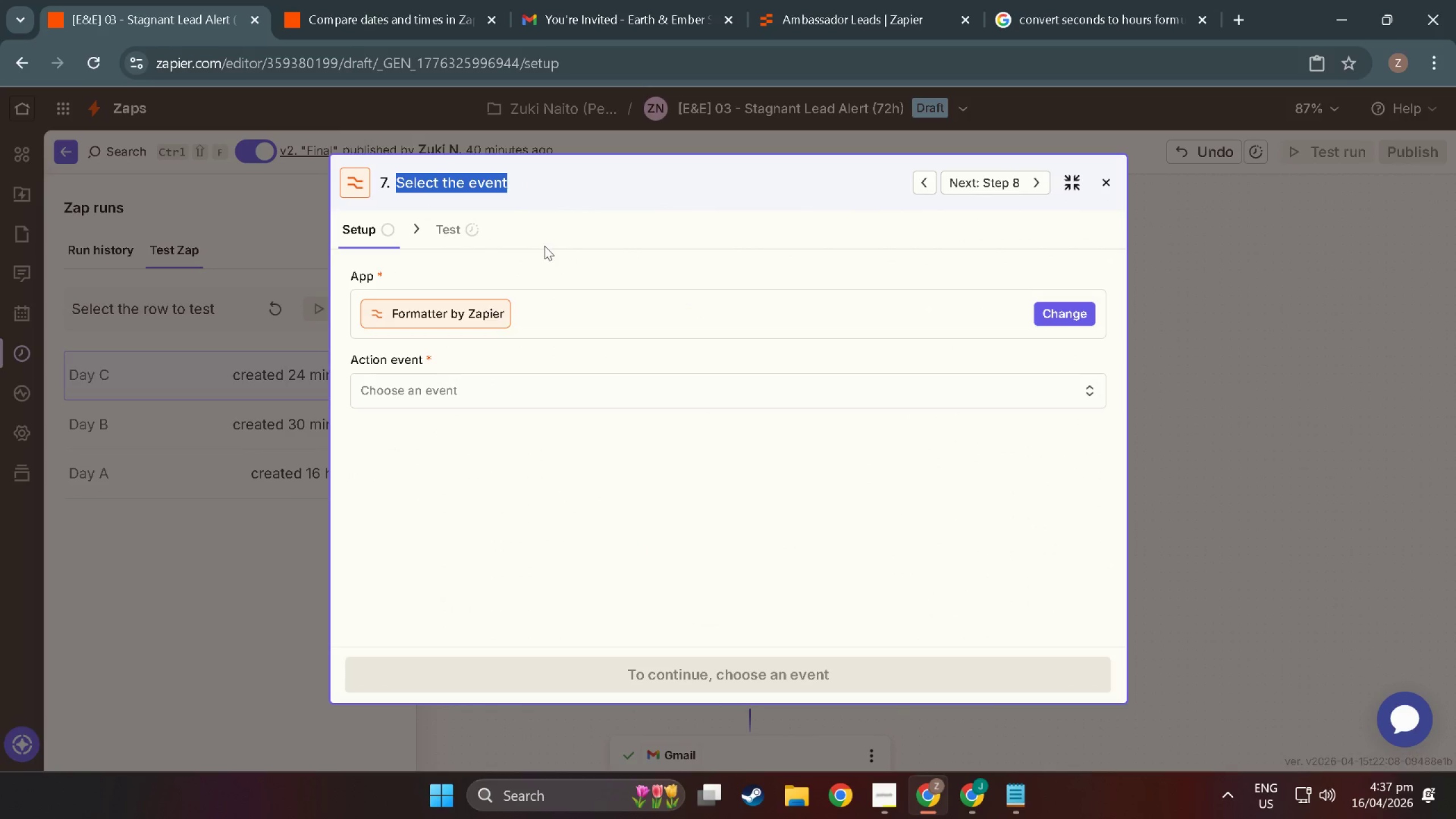 
type(Get tT)
key(Backspace)
key(Backspace)
type(Total Hours)
 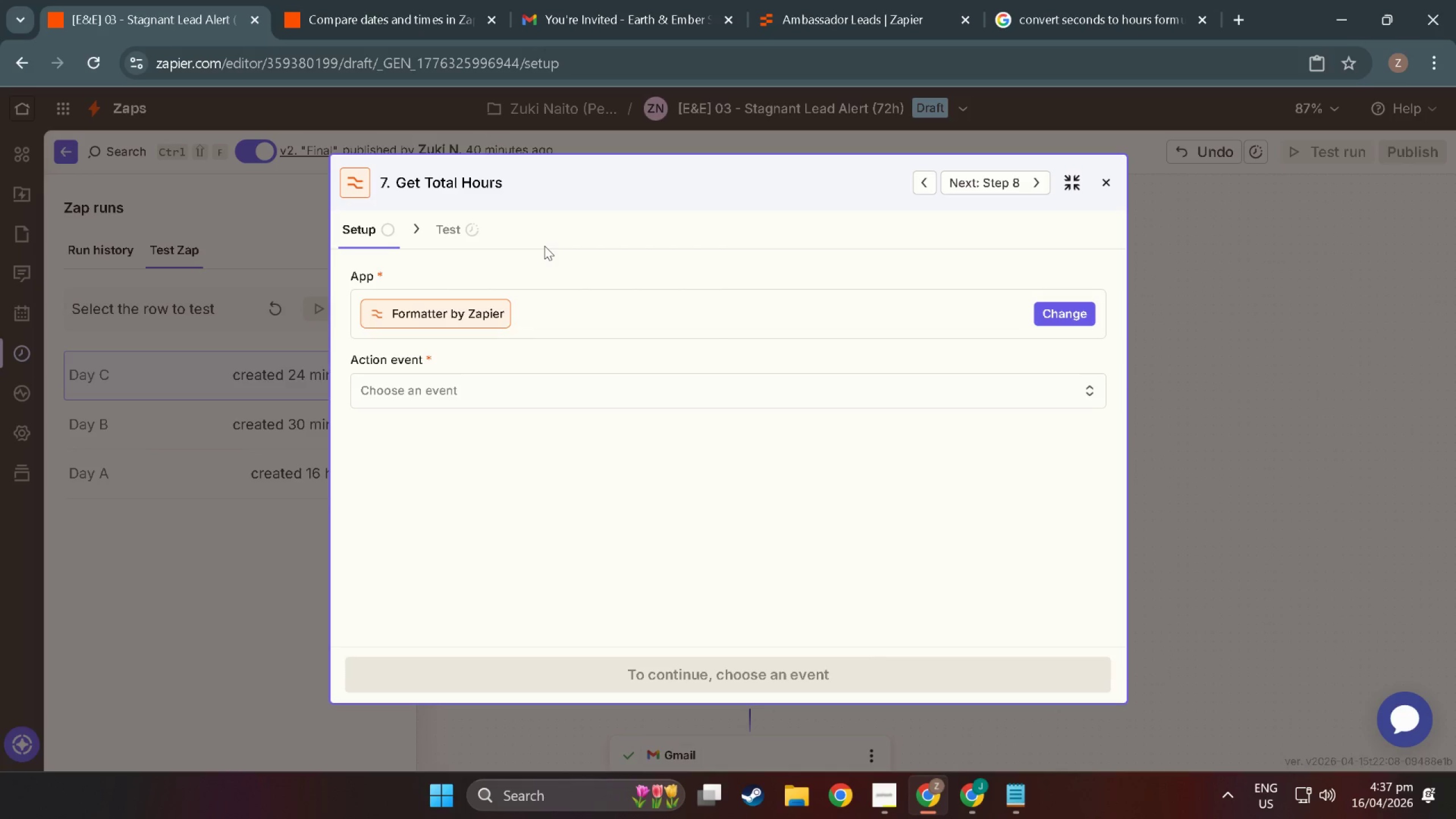 
left_click([628, 390])
 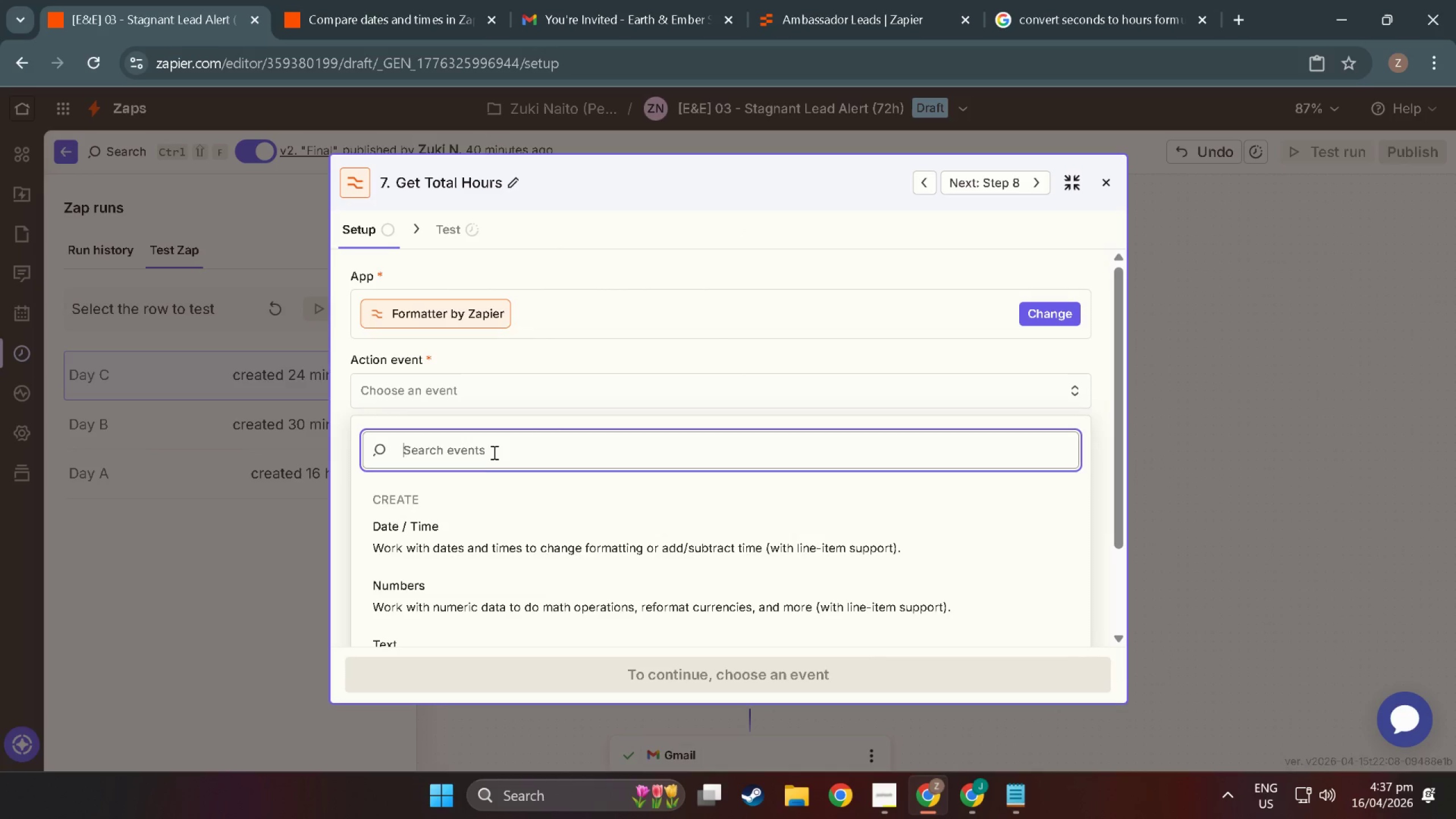 
scroll: coordinate [476, 595], scroll_direction: down, amount: 6.0
 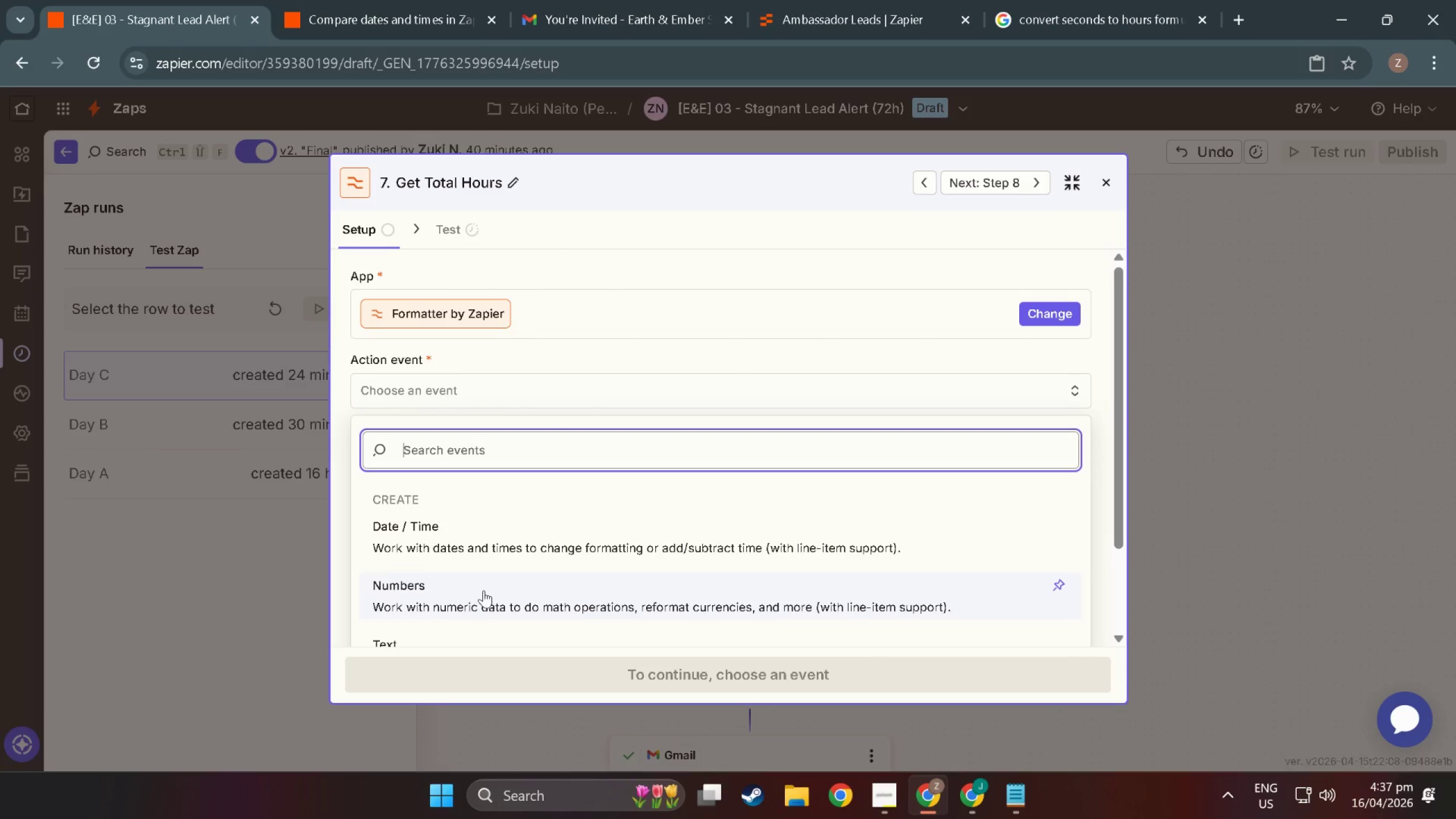 
left_click([483, 590])
 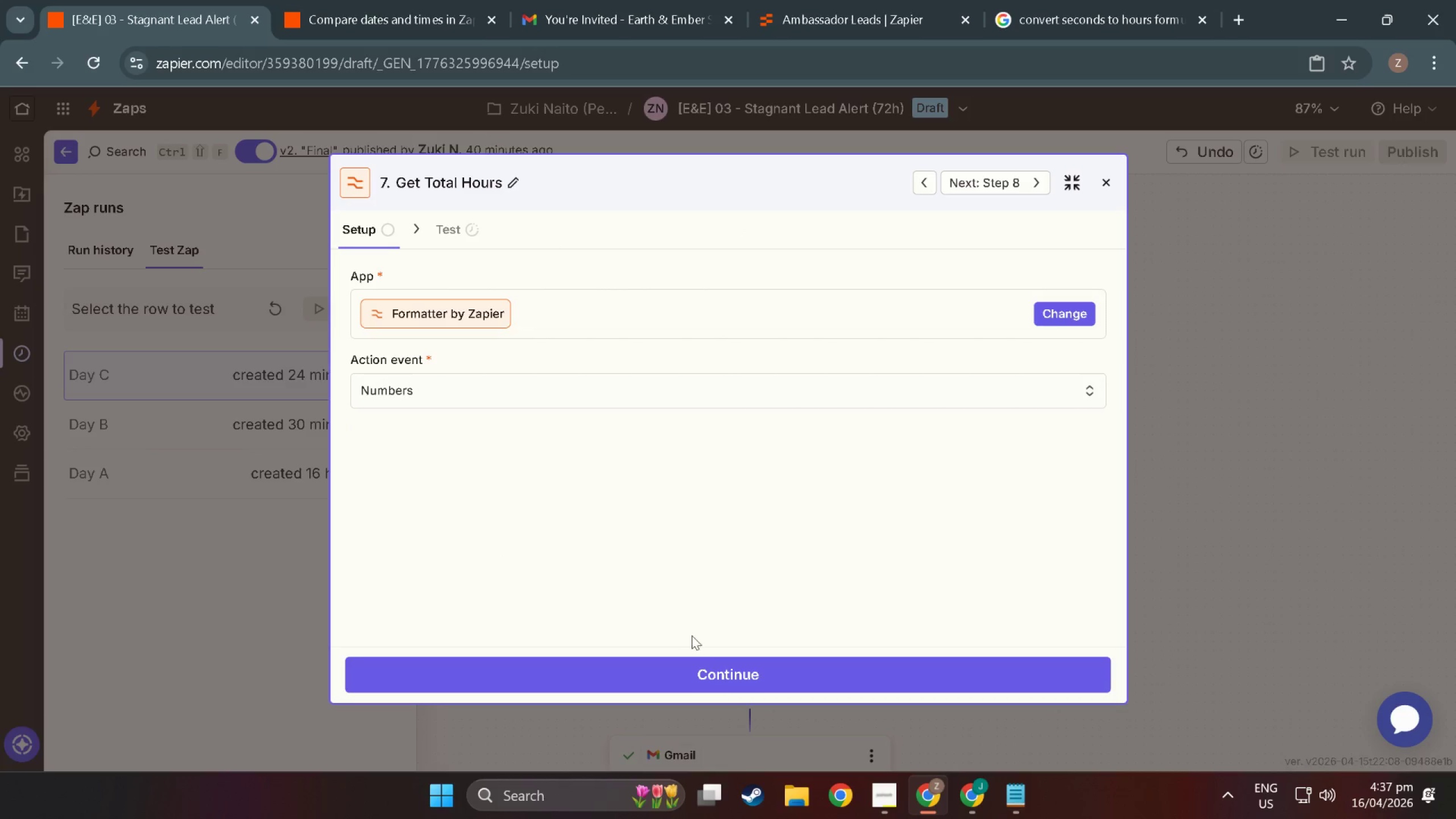 
left_click([714, 667])
 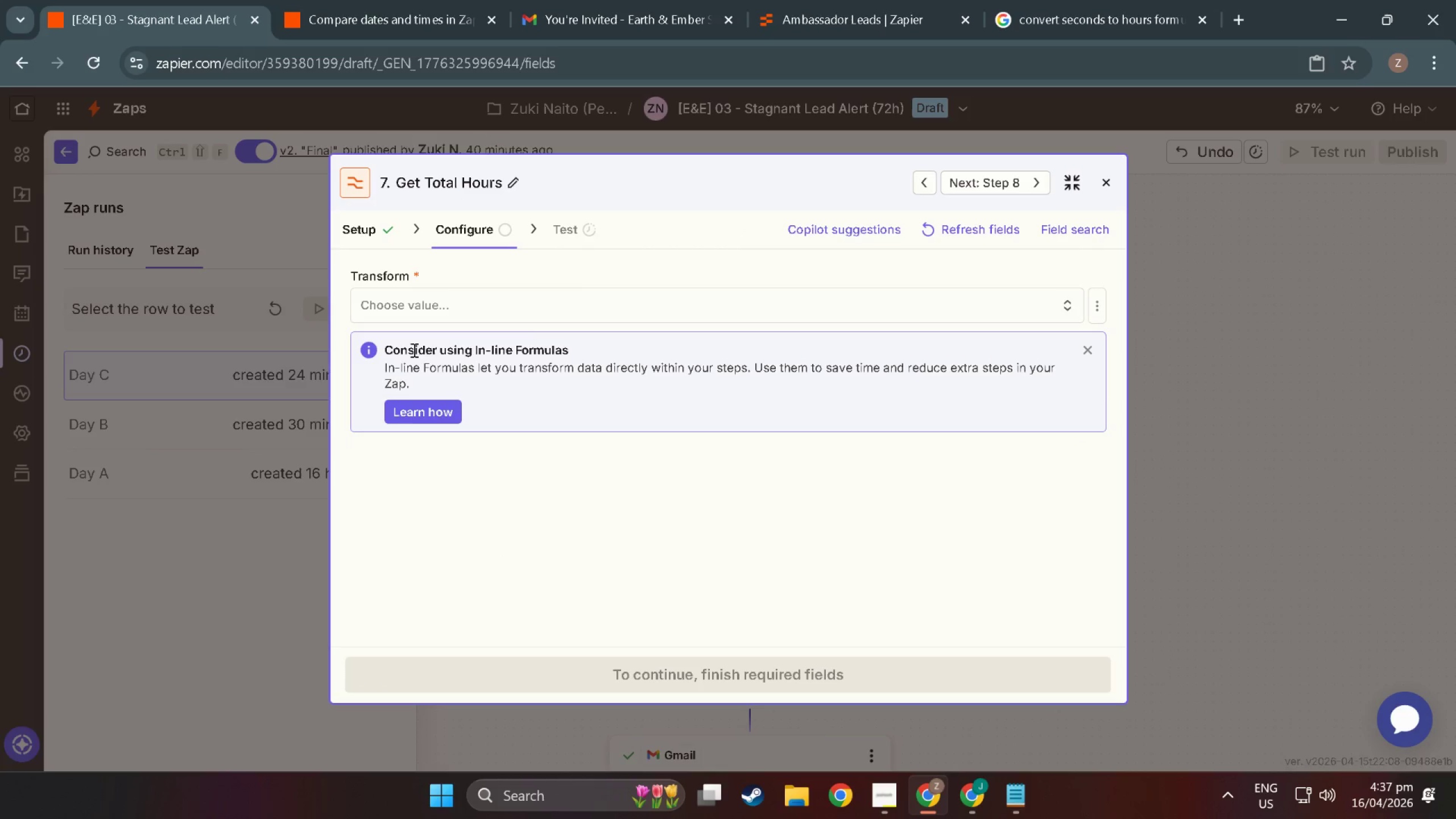 
left_click([408, 301])
 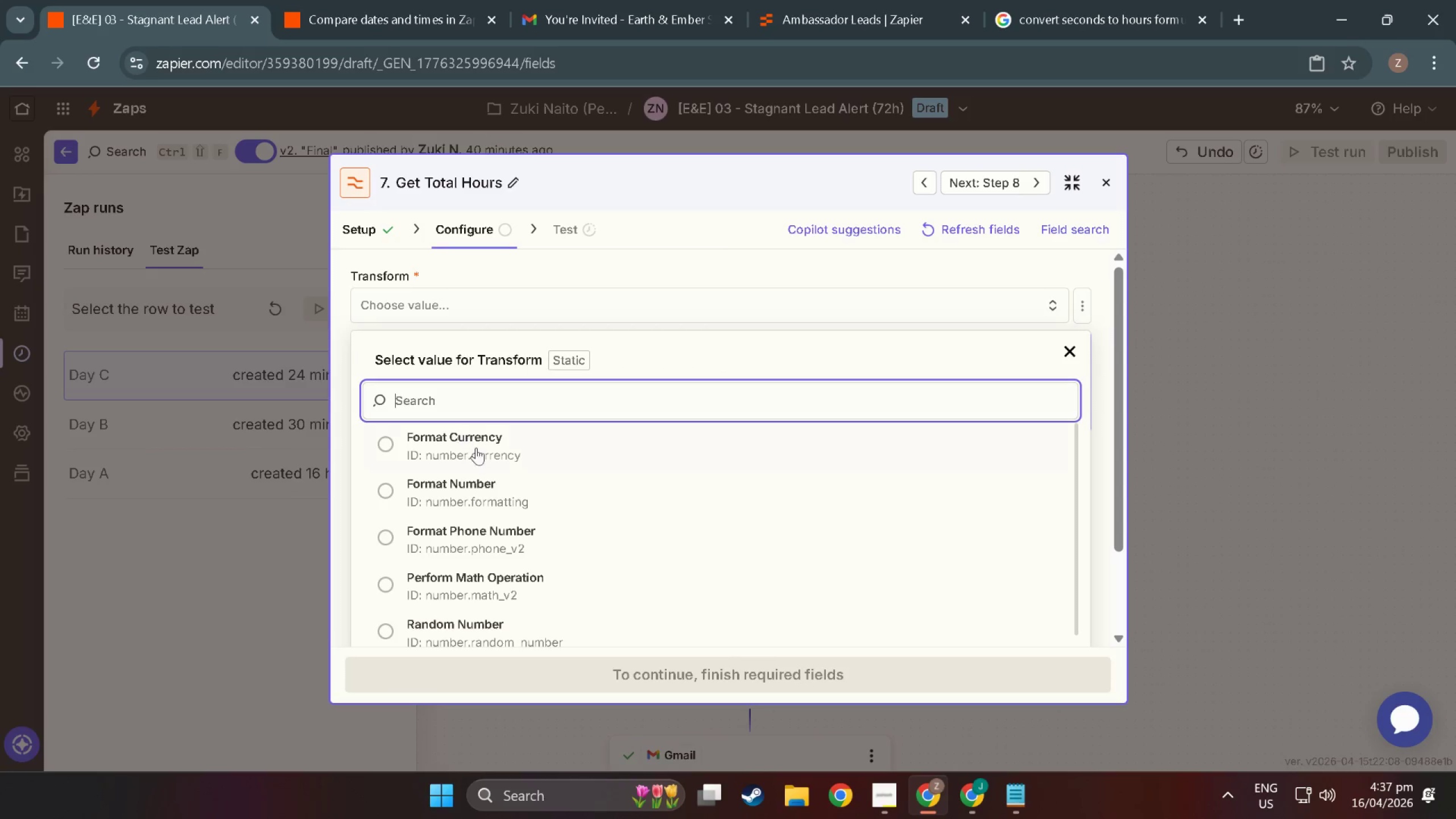 
scroll: coordinate [485, 481], scroll_direction: down, amount: 1.0
 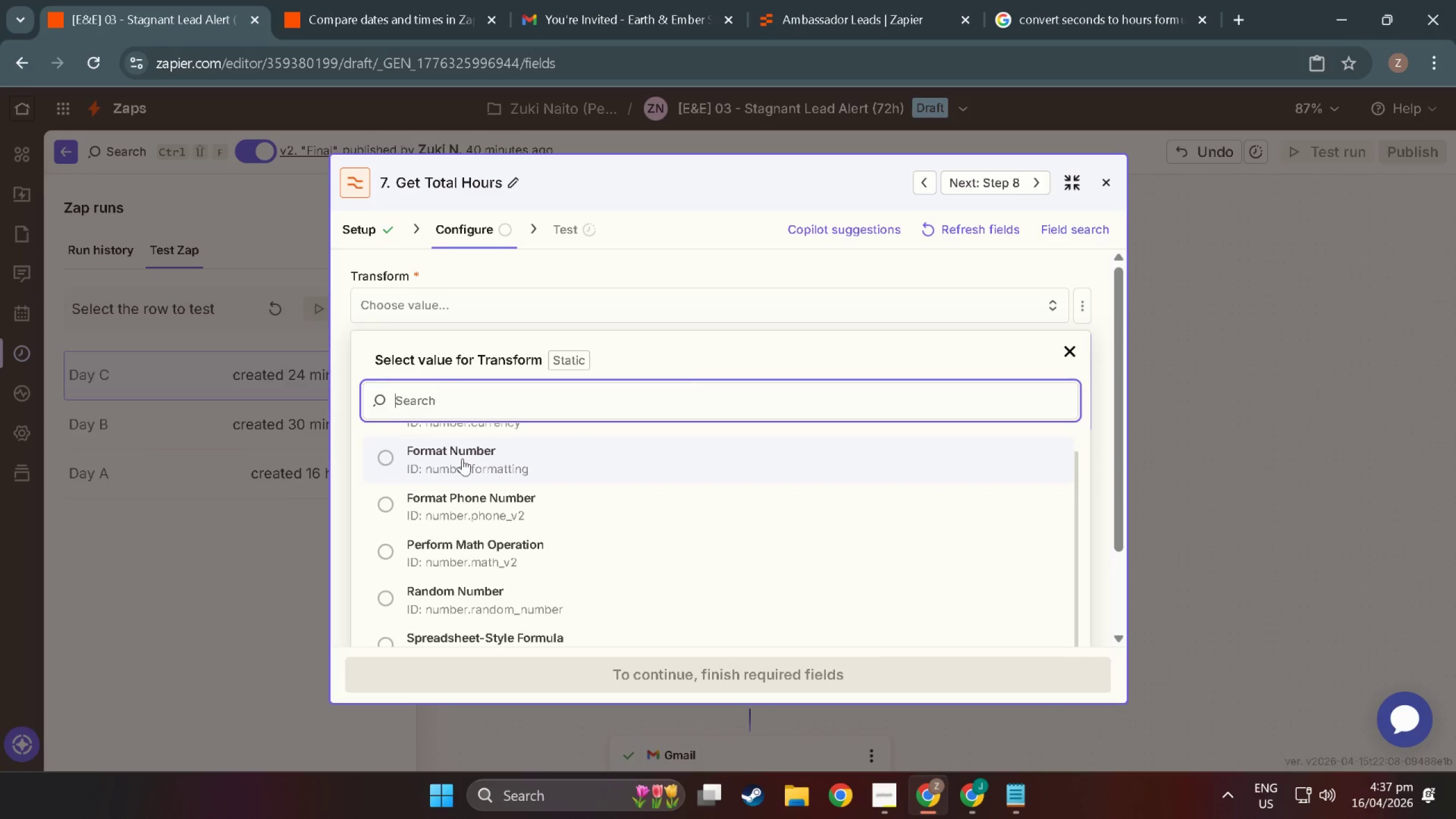 
left_click([462, 458])
 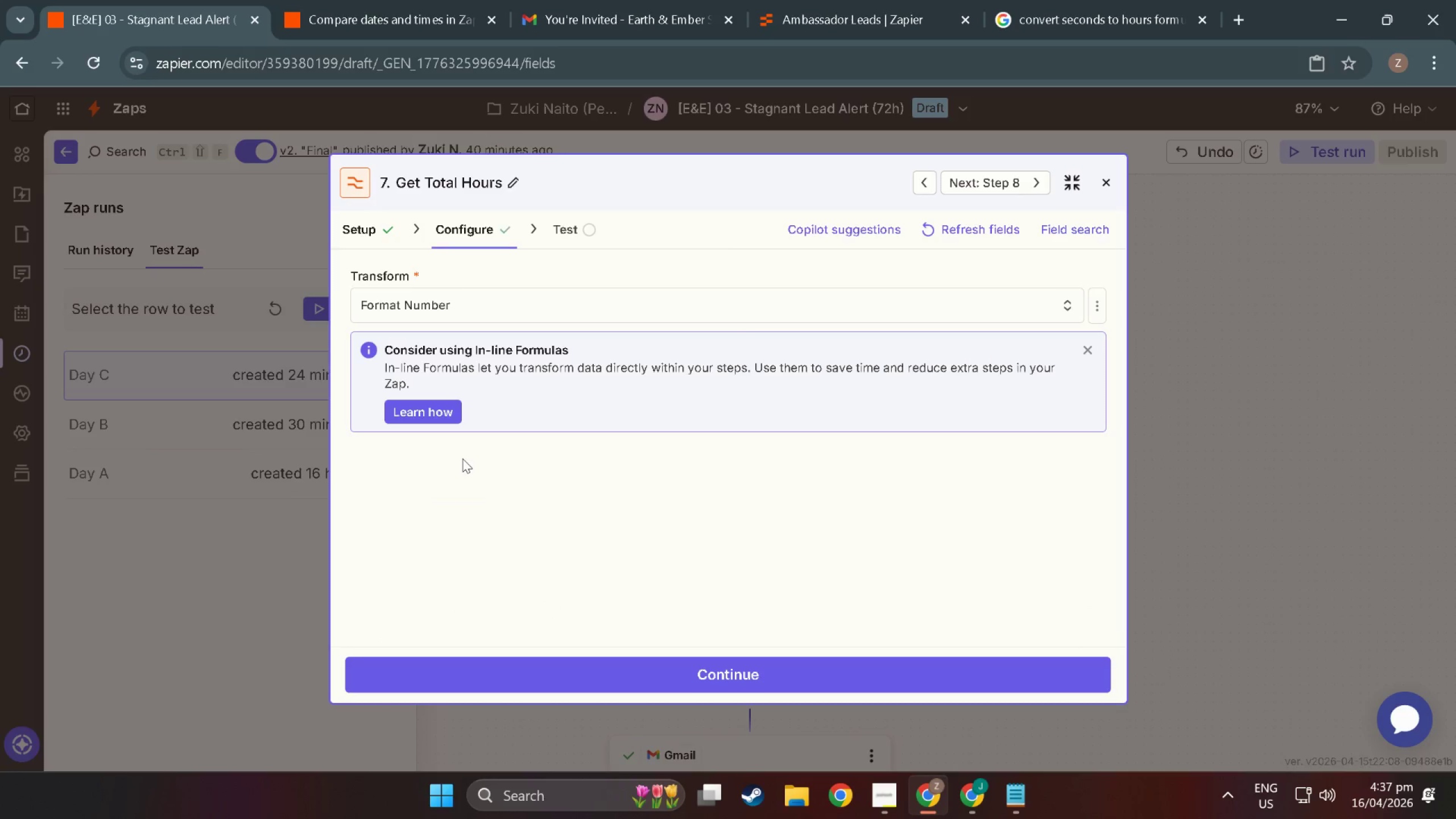 
scroll: coordinate [462, 458], scroll_direction: down, amount: 3.0
 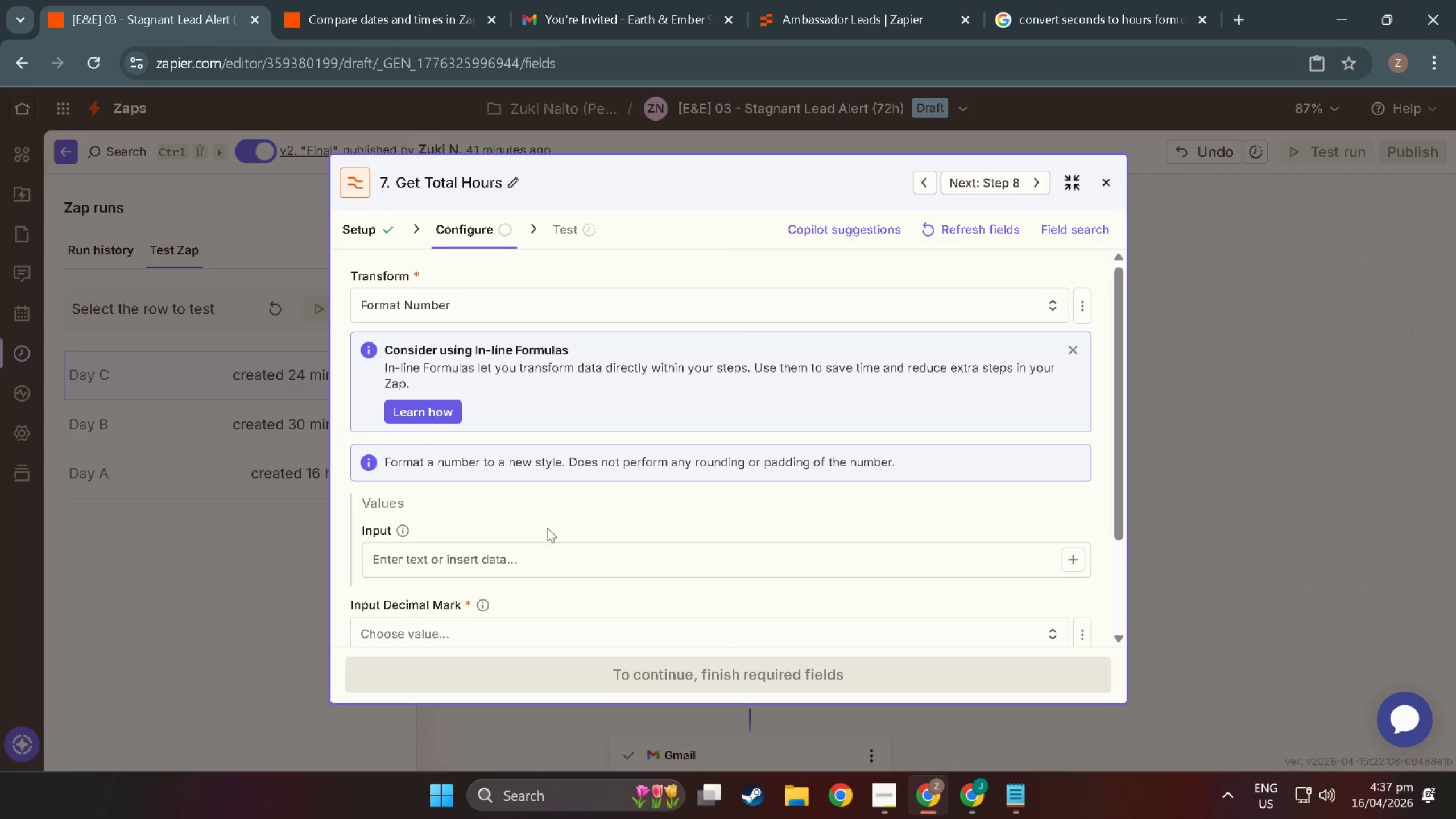 
left_click([584, 461])
 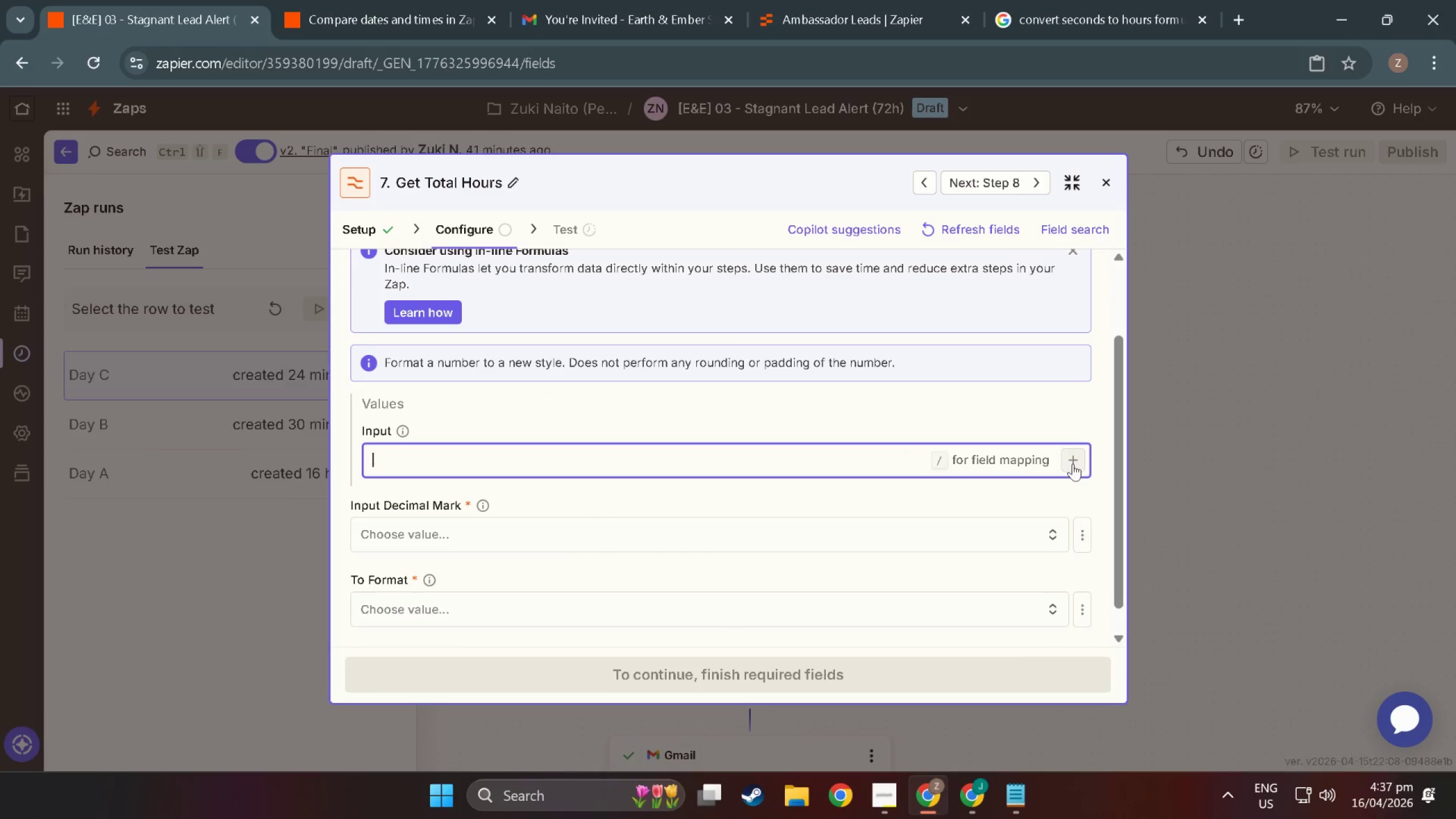 
scroll: coordinate [581, 568], scroll_direction: down, amount: 3.0
 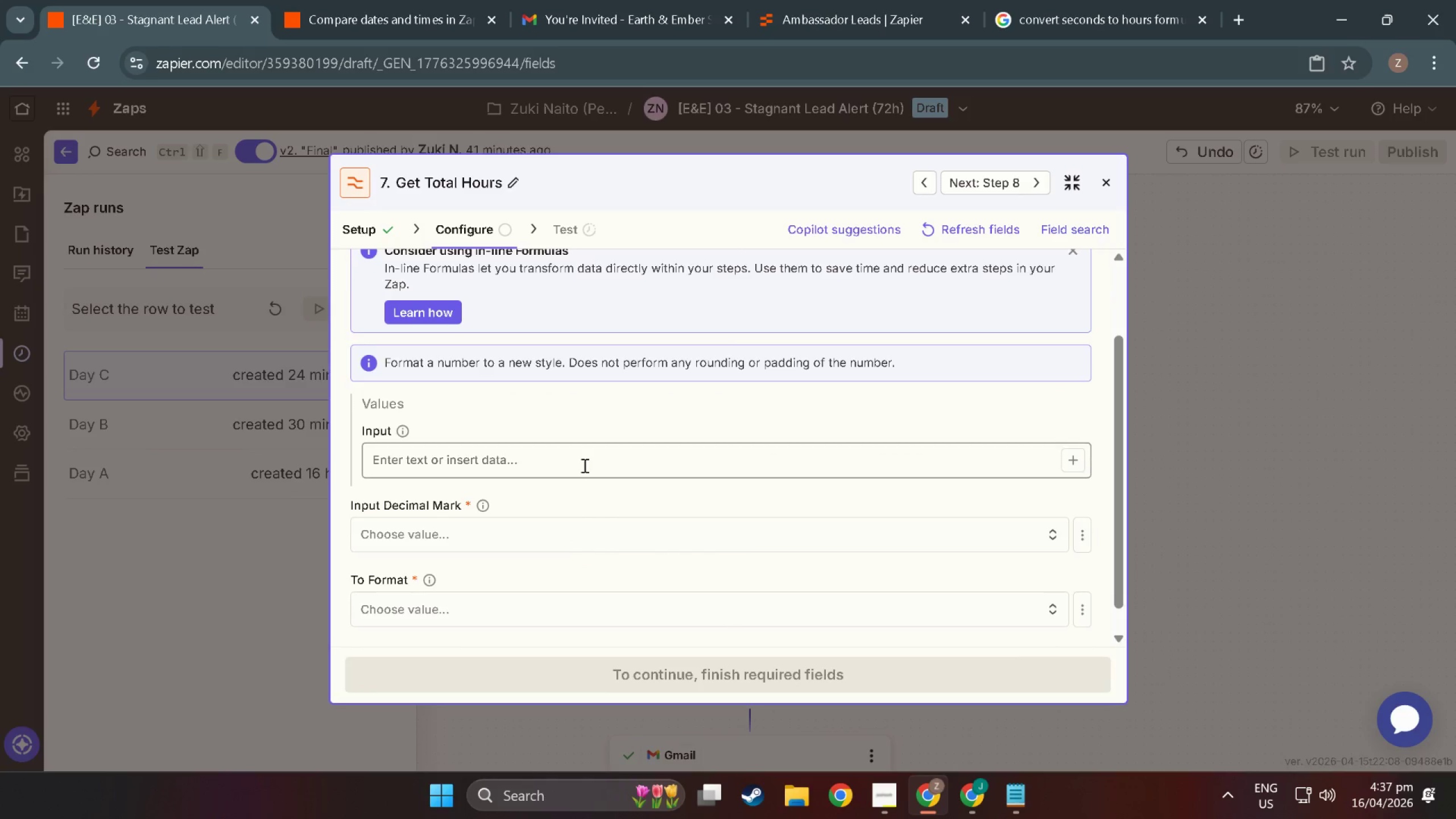 
left_click([551, 511])
 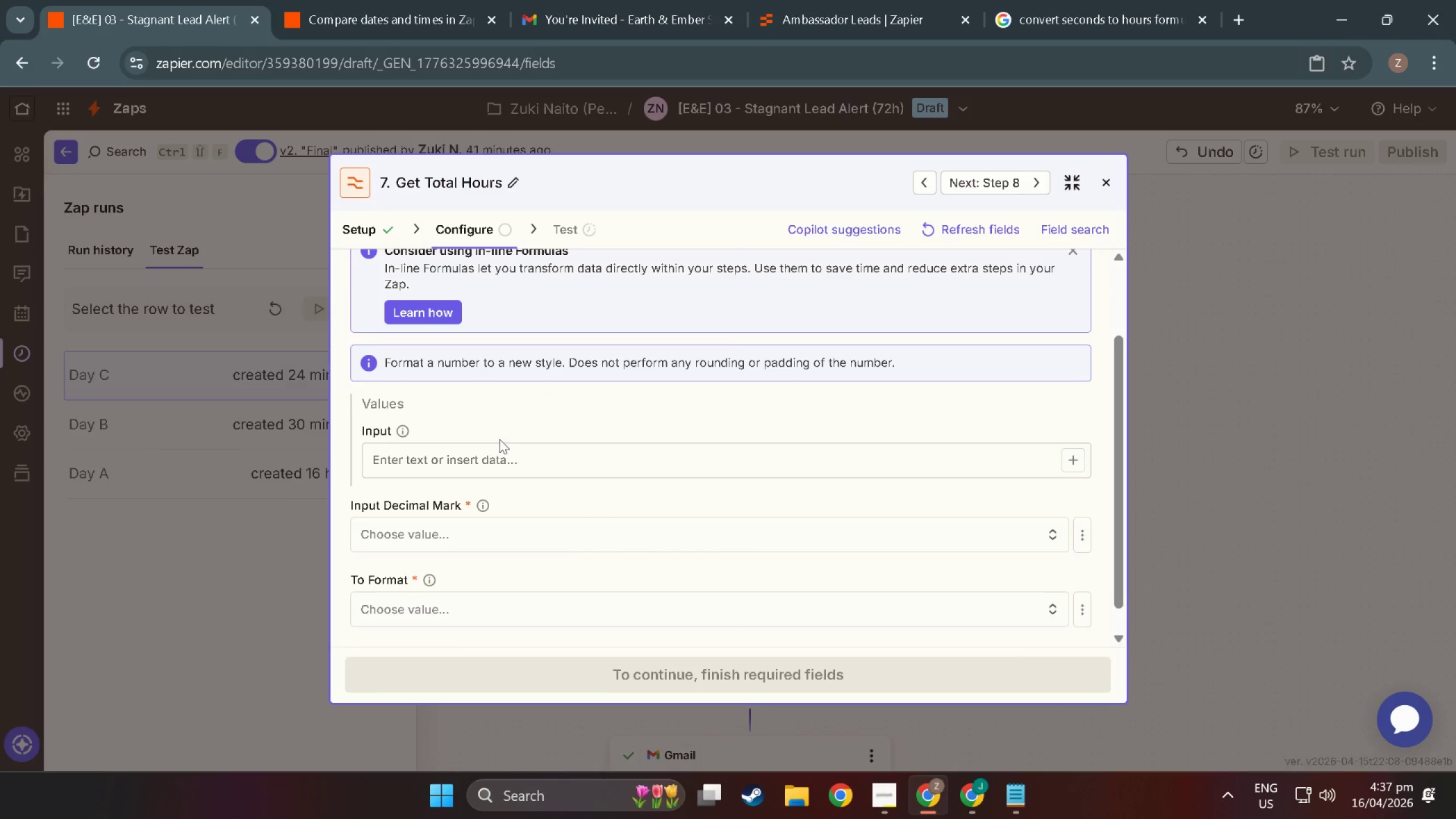 
scroll: coordinate [499, 507], scroll_direction: up, amount: 8.0
 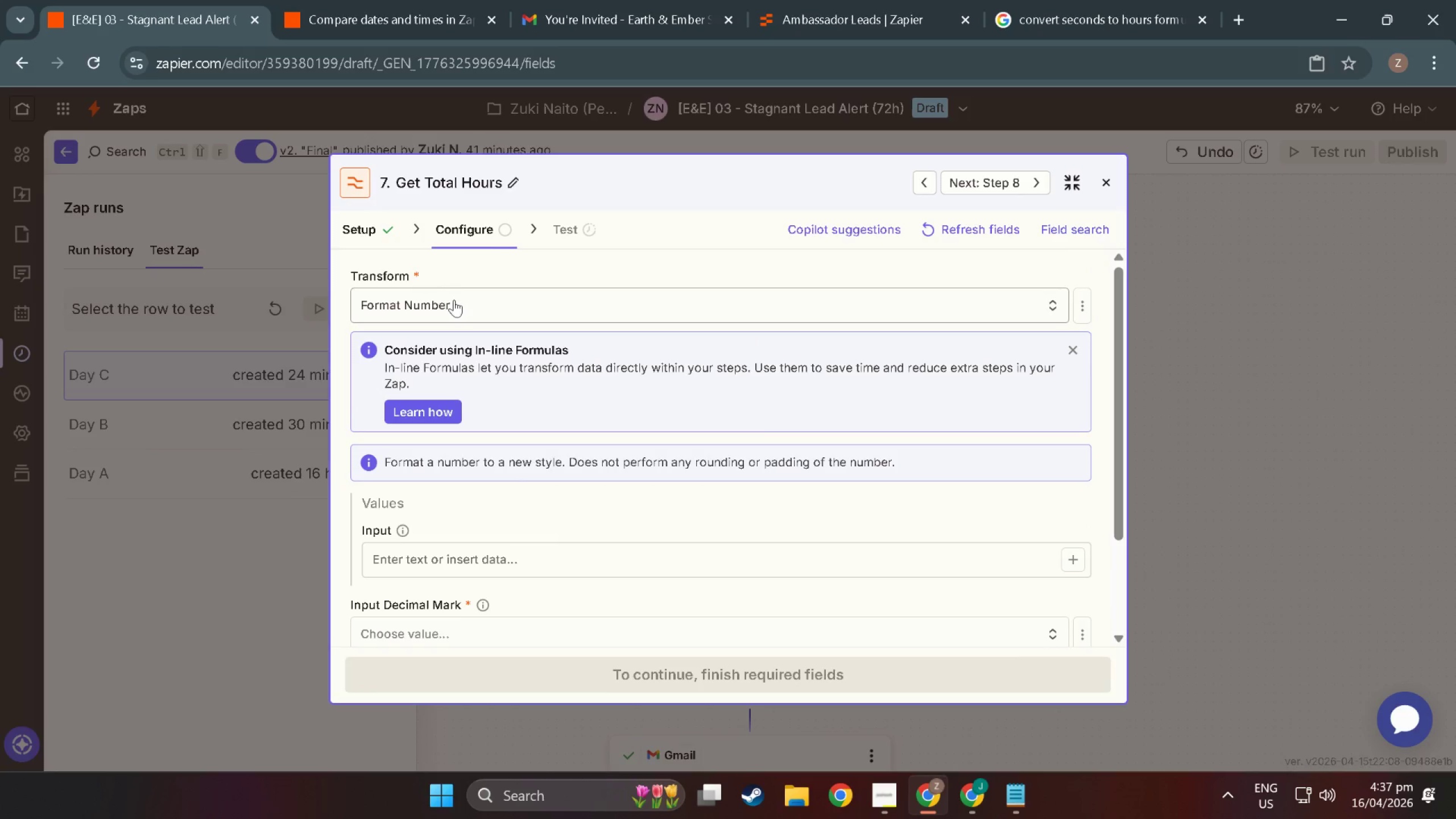 
left_click([460, 305])
 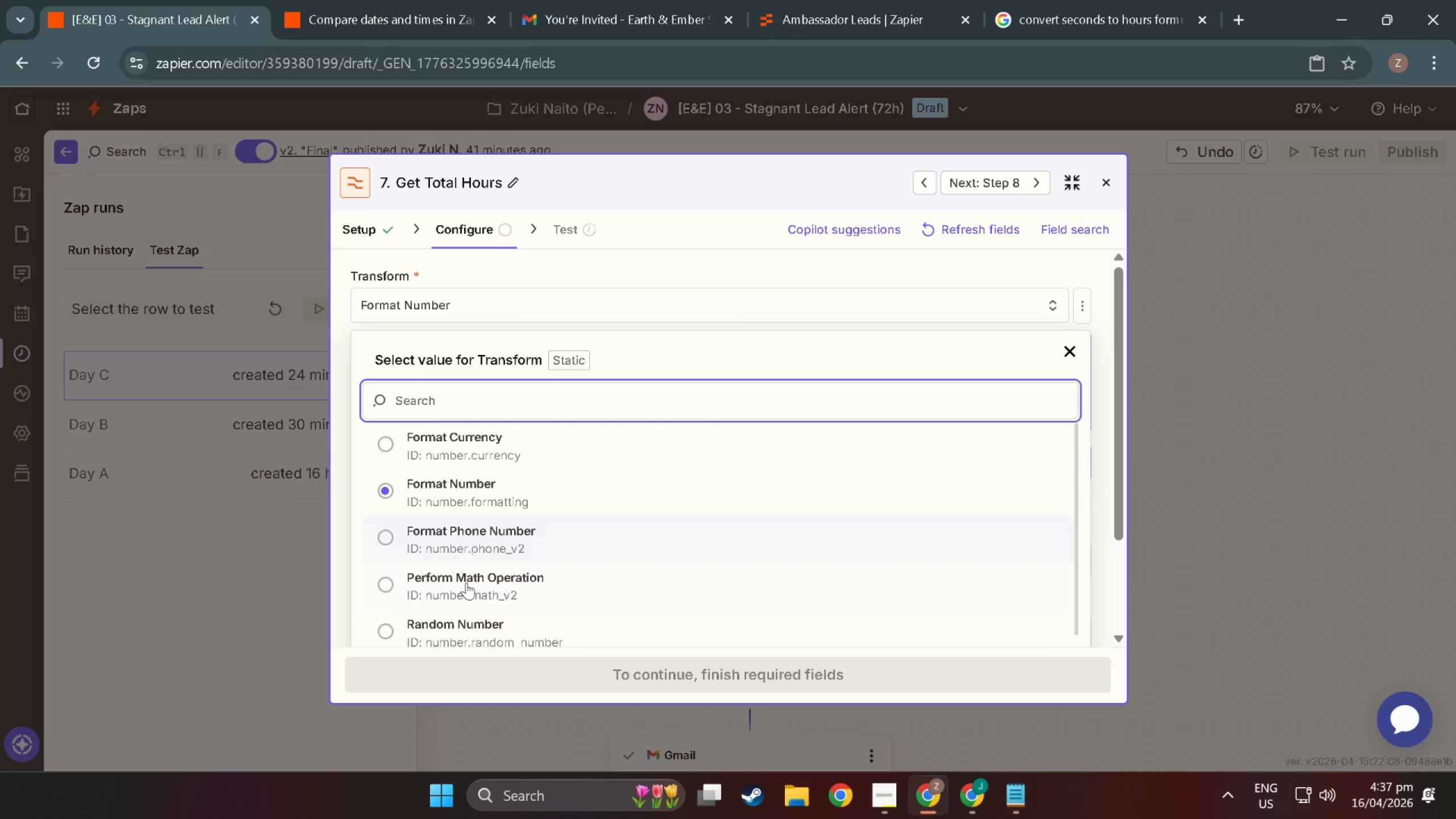 
left_click([466, 582])
 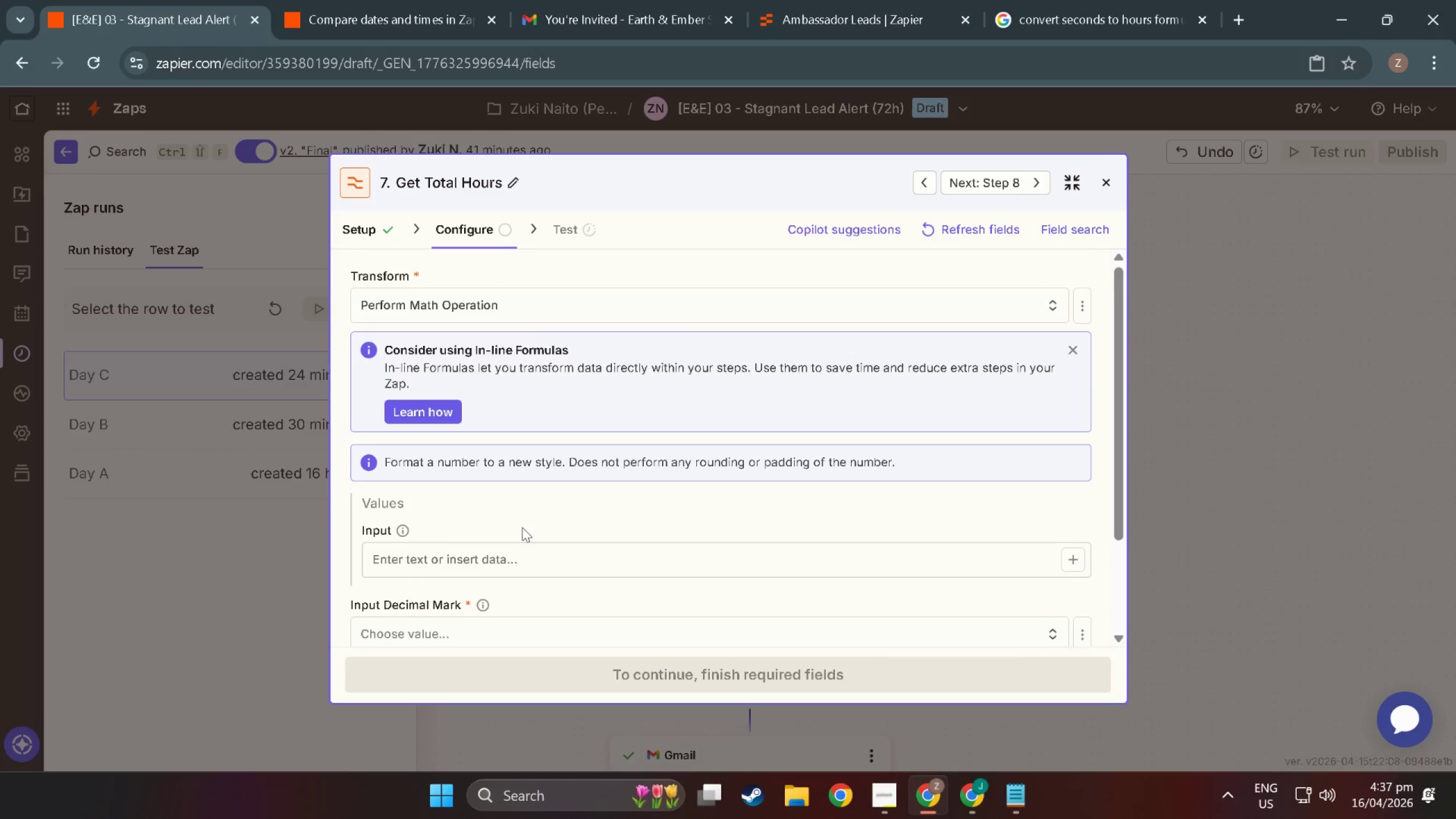 
scroll: coordinate [531, 518], scroll_direction: down, amount: 3.0
 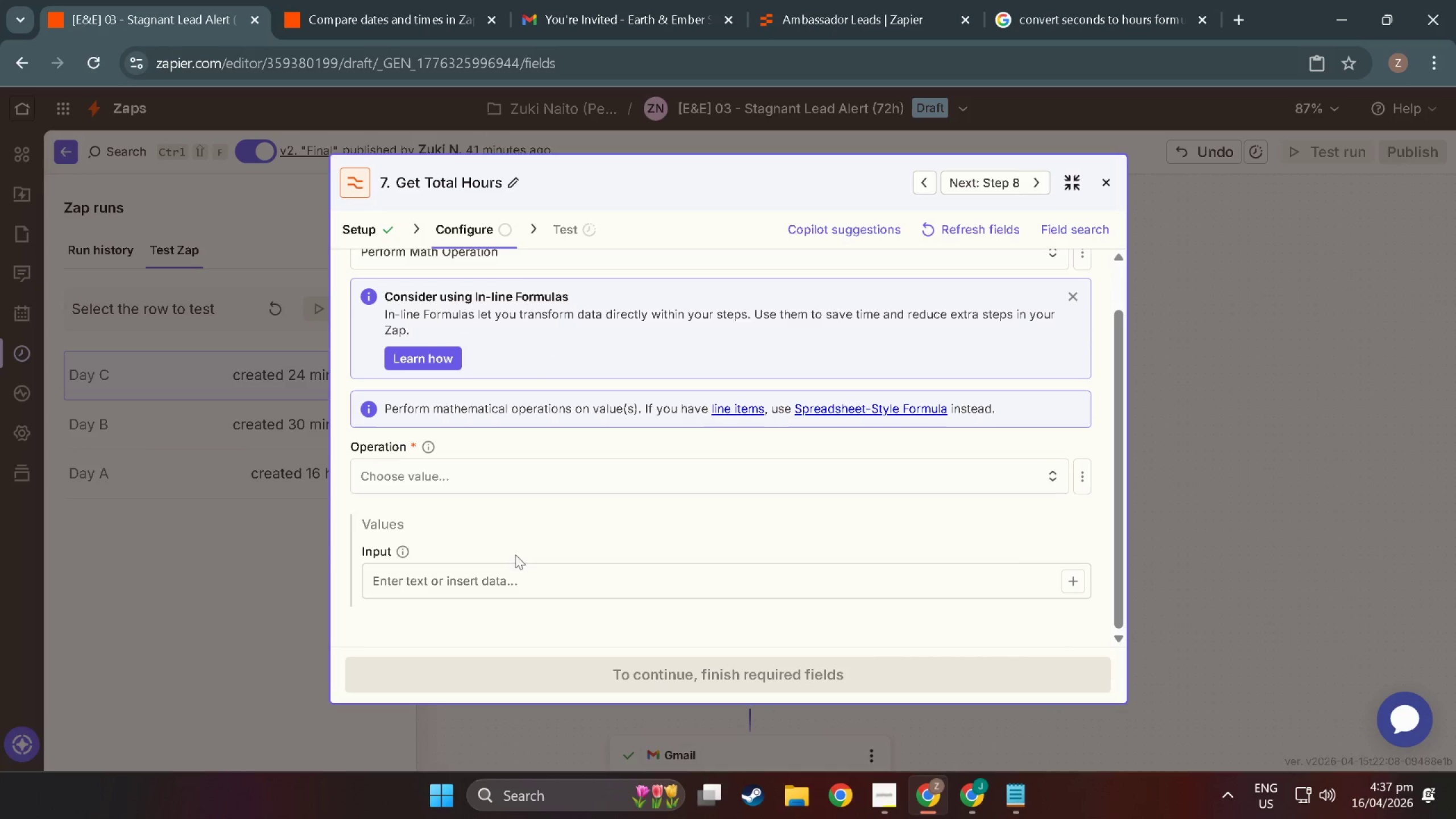 
left_click([500, 489])
 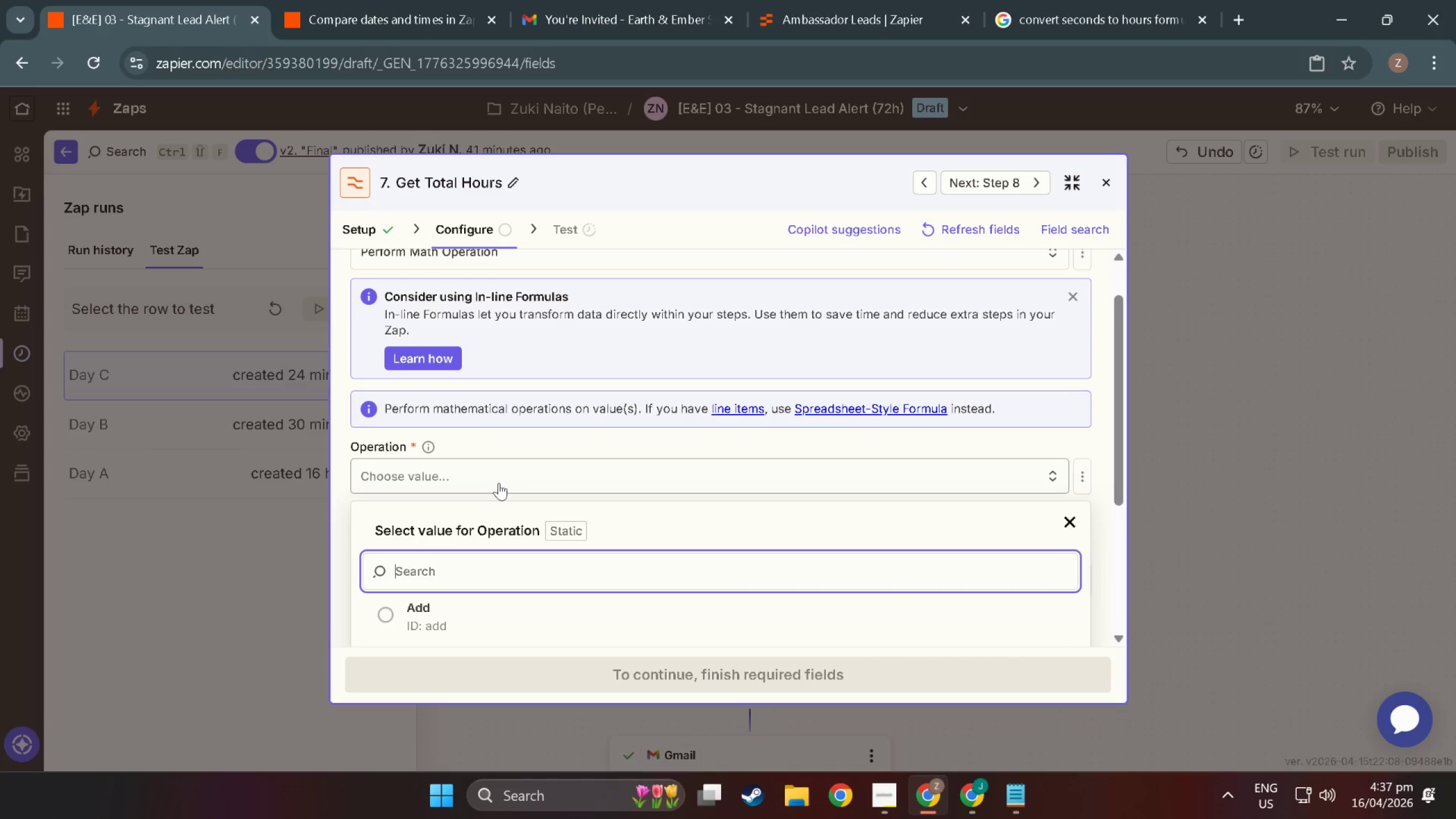 
scroll: coordinate [499, 514], scroll_direction: down, amount: 3.0
 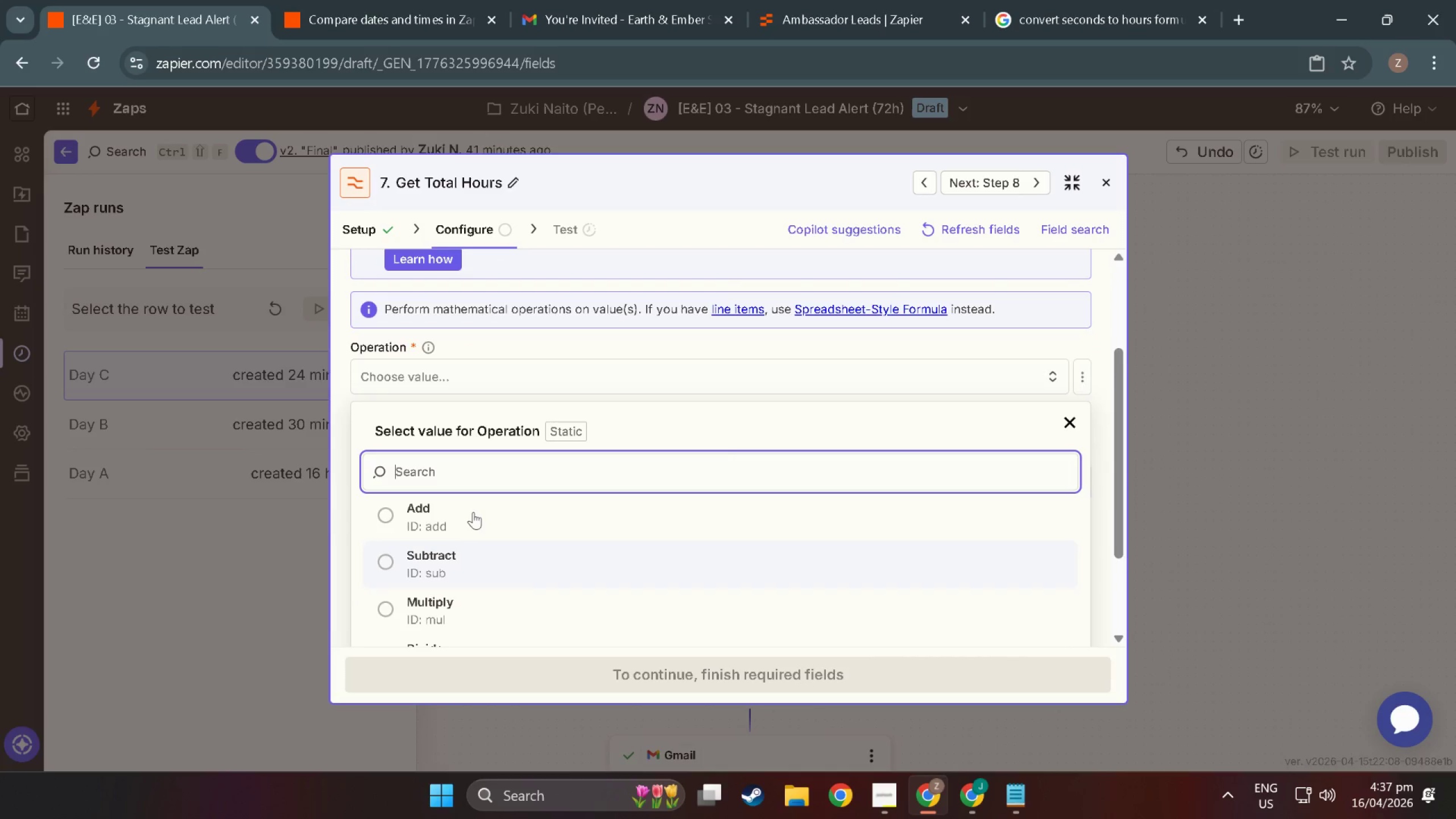 
left_click([473, 511])
 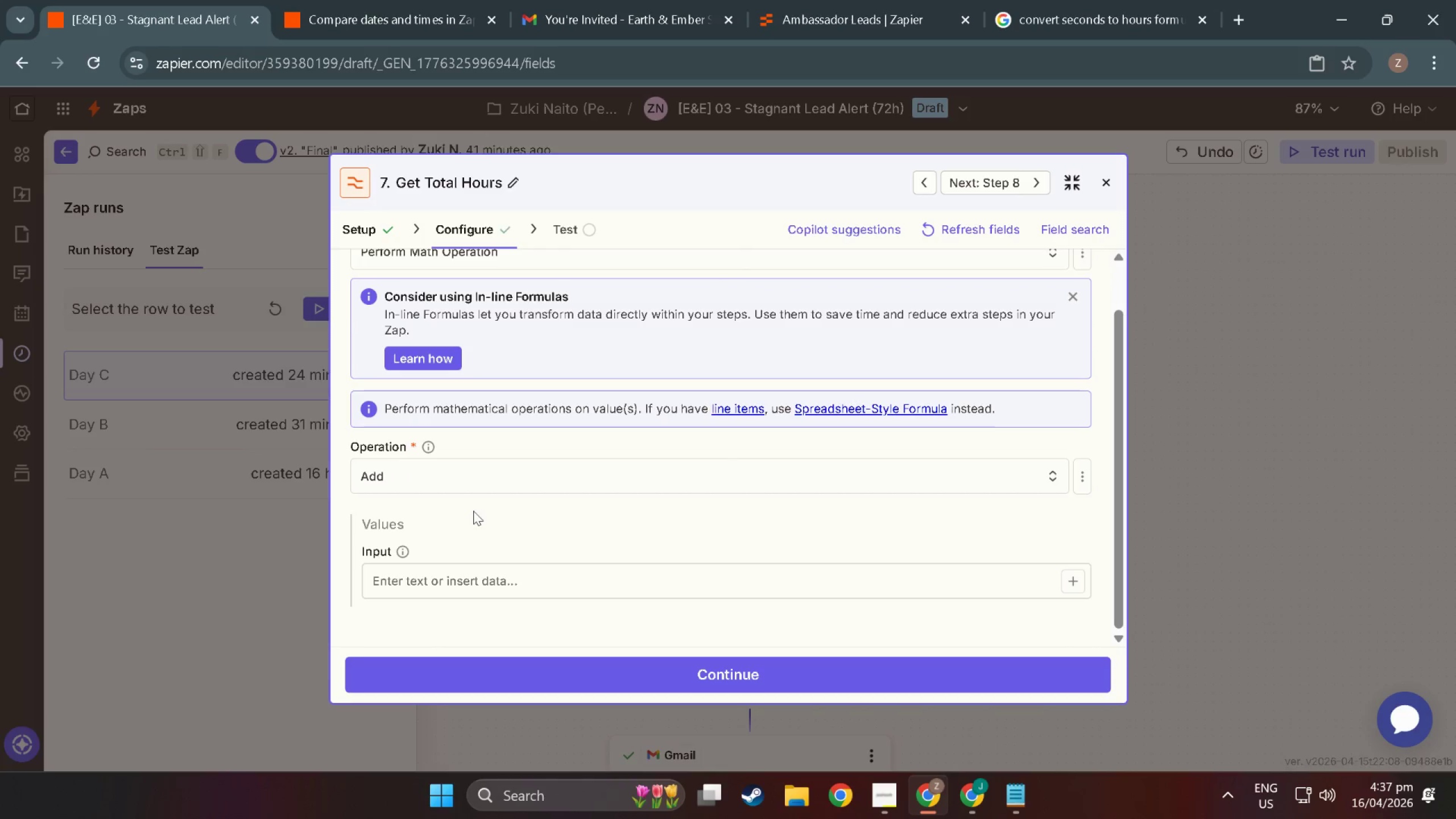 
scroll: coordinate [475, 513], scroll_direction: down, amount: 3.0
 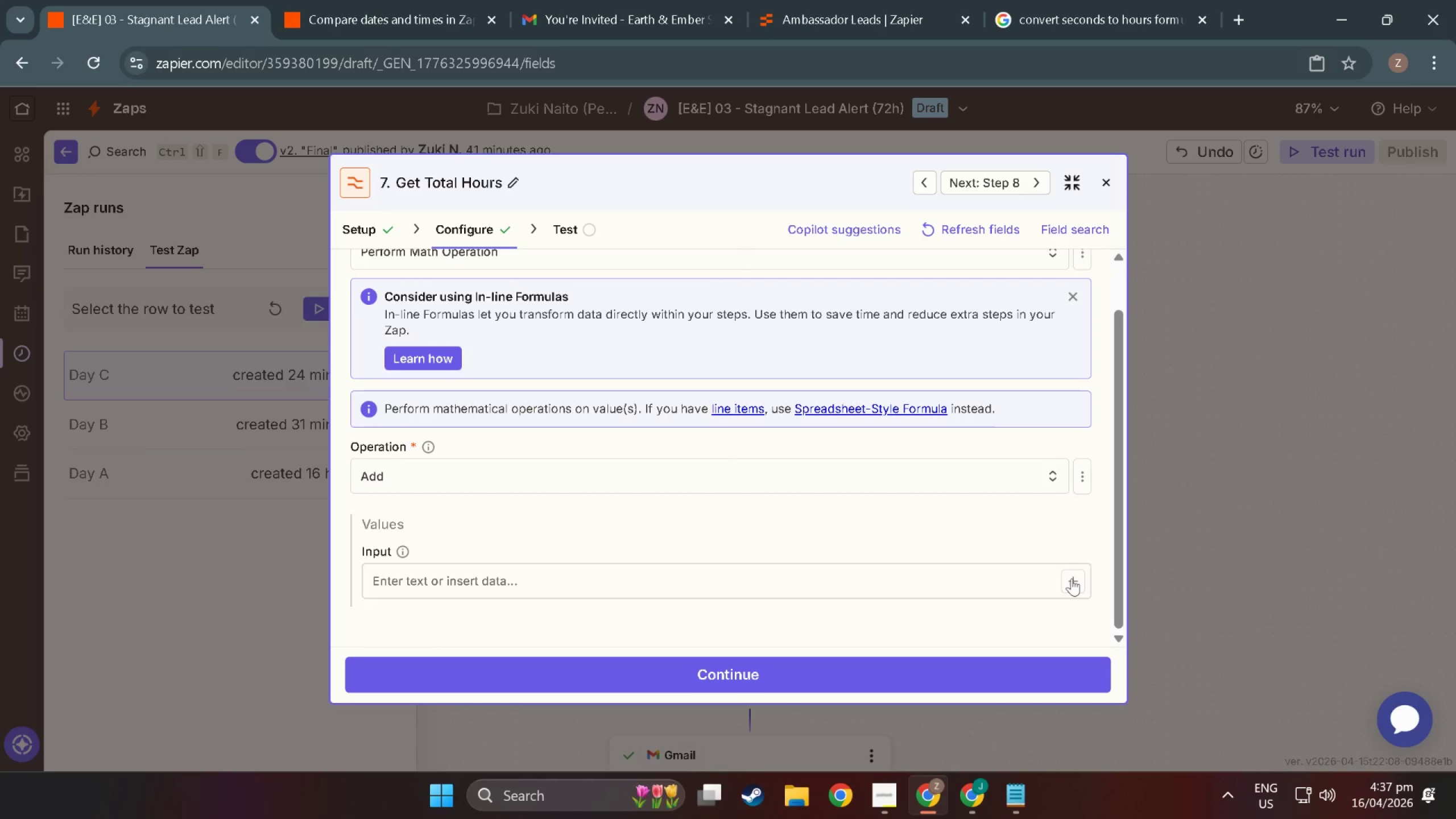 
left_click([1073, 578])
 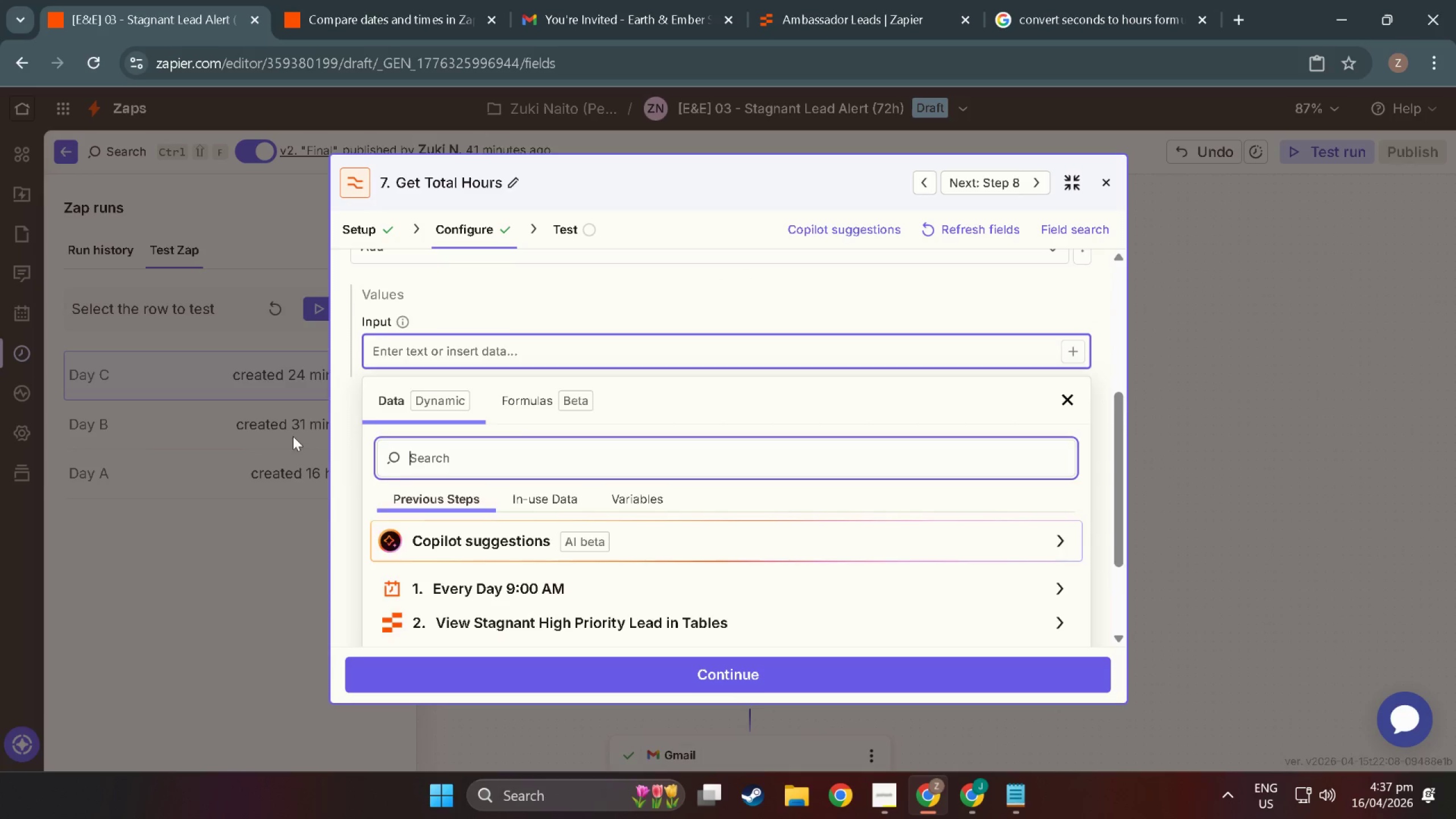 
scroll: coordinate [508, 539], scroll_direction: down, amount: 11.0
 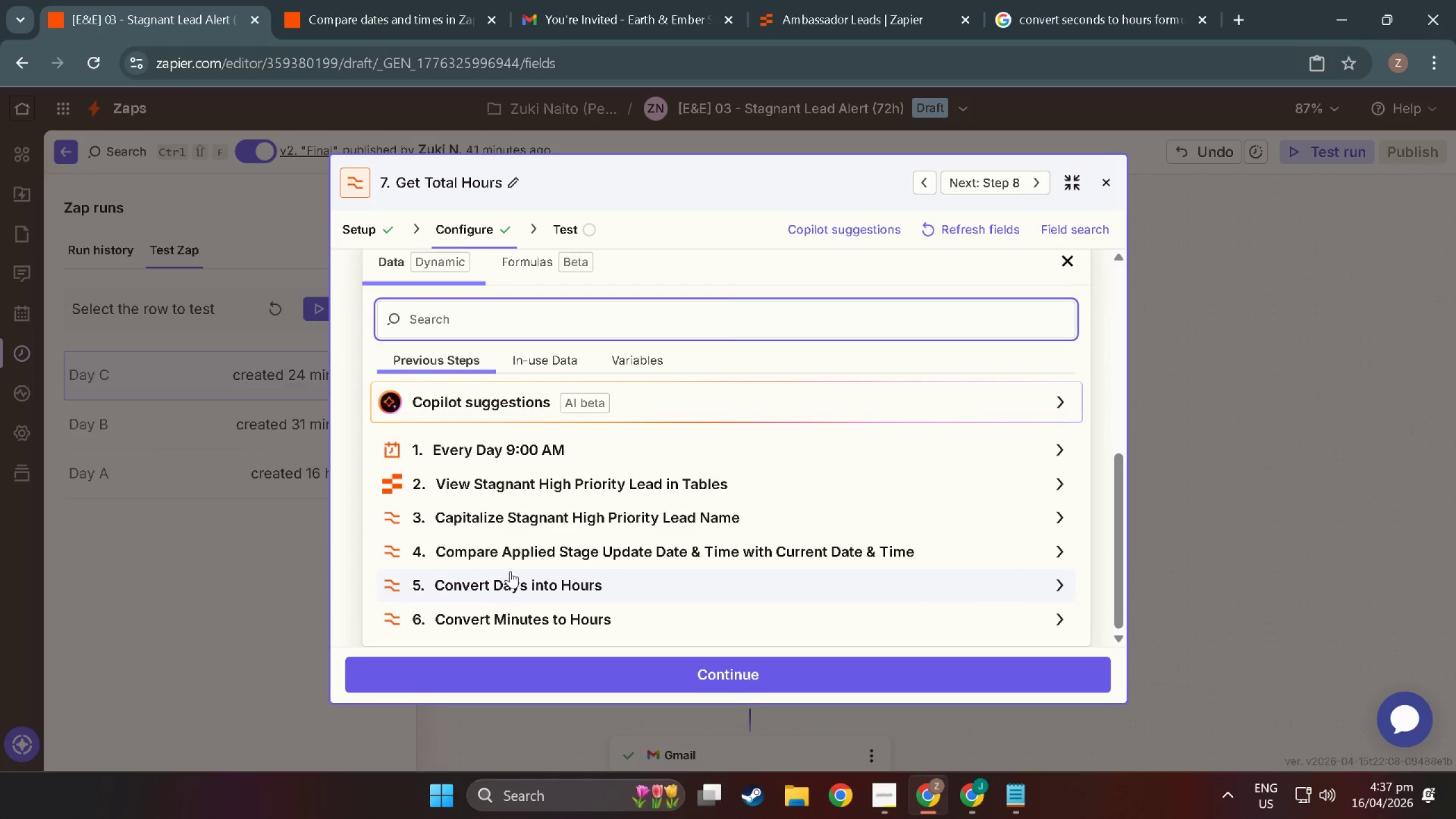 
left_click([510, 571])
 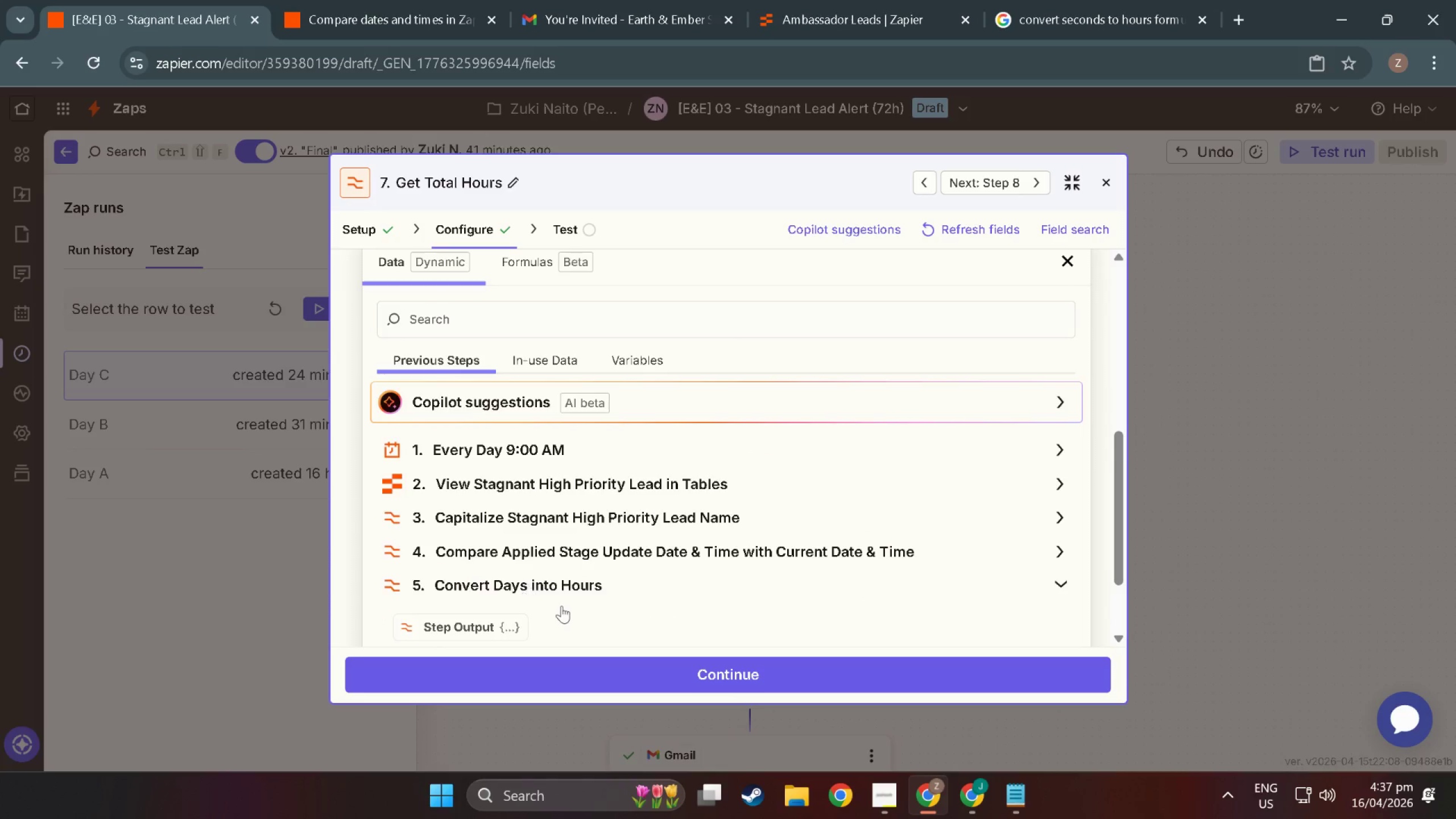 
scroll: coordinate [561, 606], scroll_direction: down, amount: 3.0
 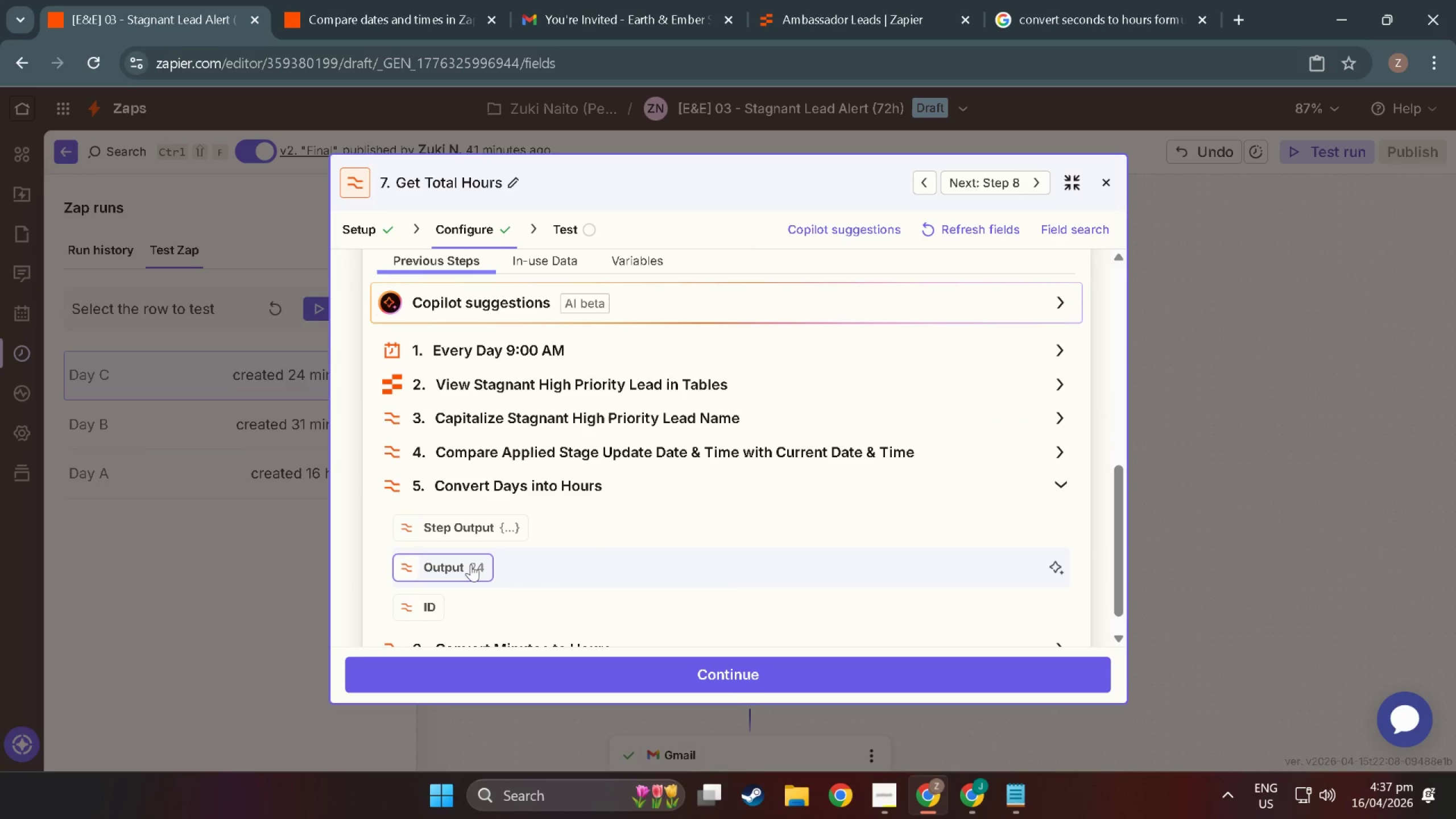 
left_click([471, 570])
 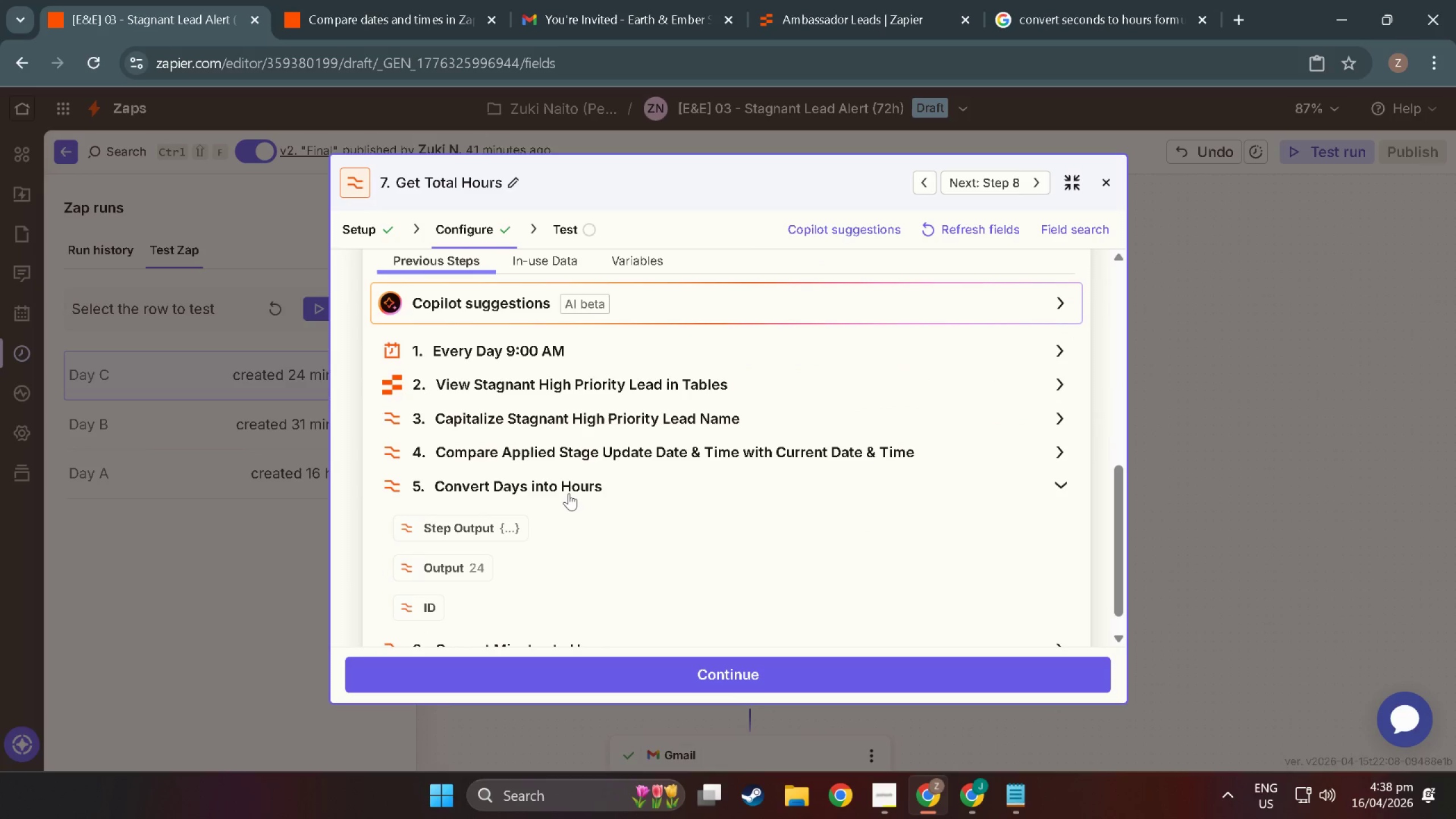 
left_click([569, 490])
 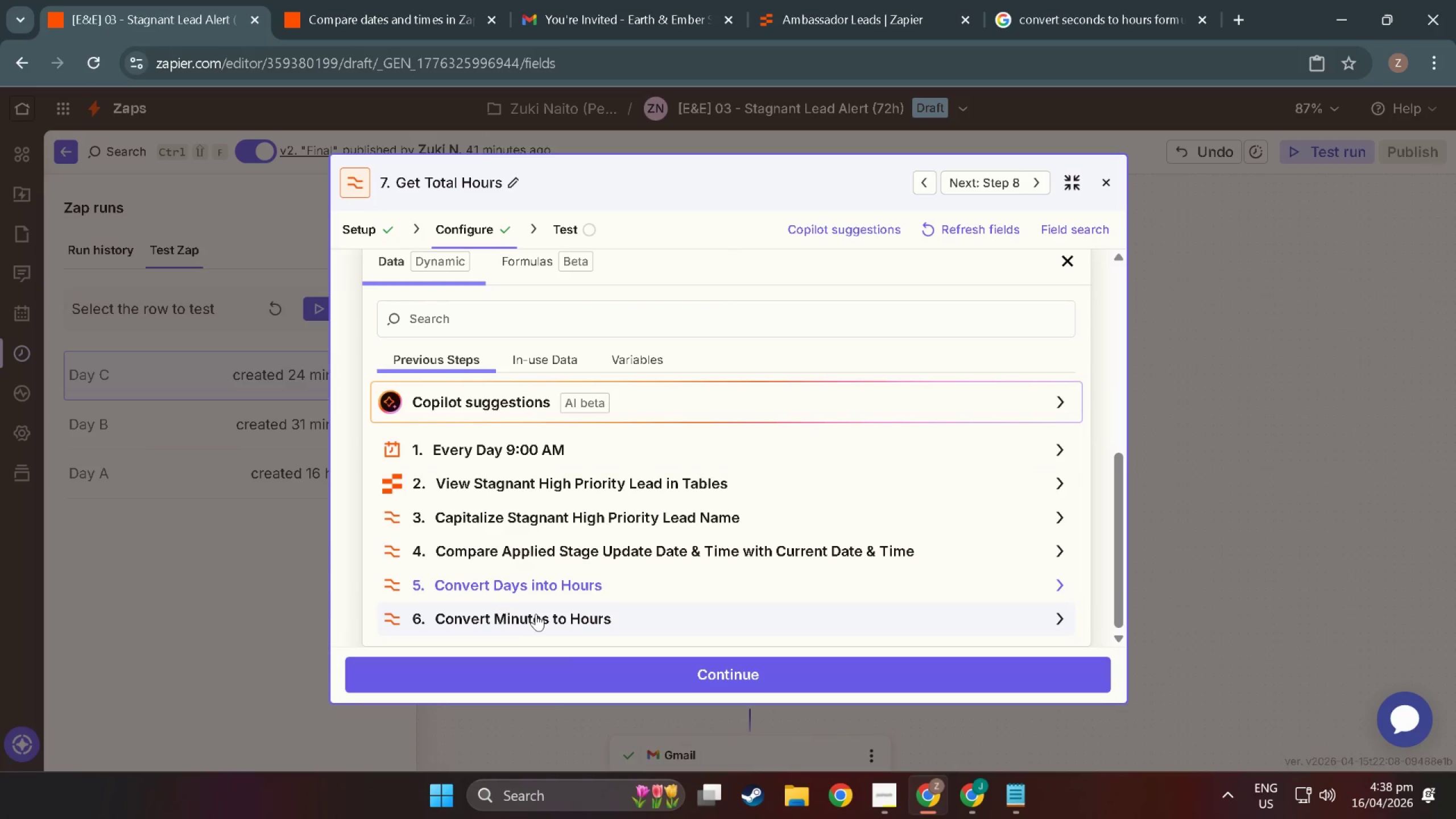 
left_click([541, 619])
 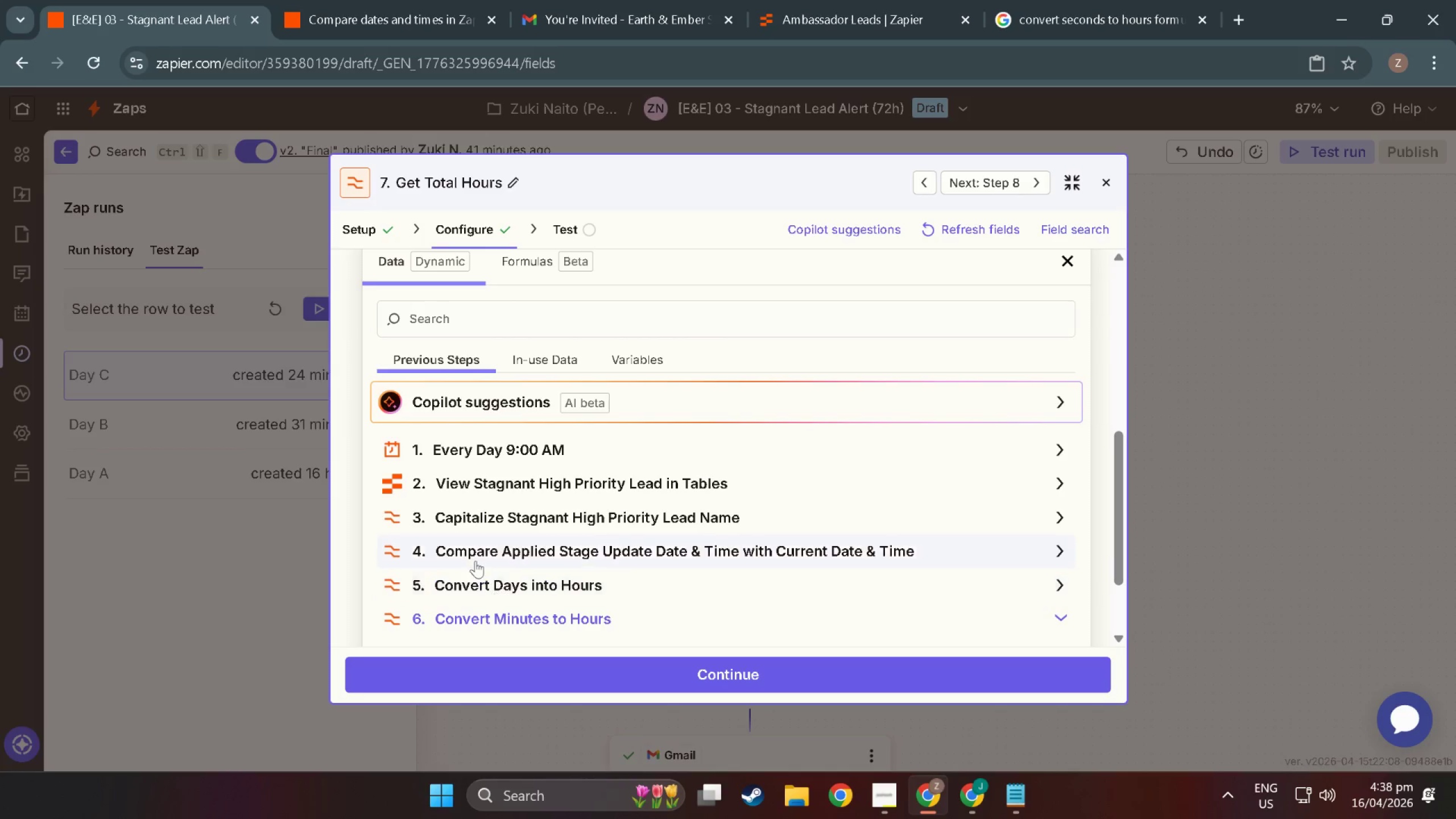 
scroll: coordinate [486, 537], scroll_direction: down, amount: 4.0
 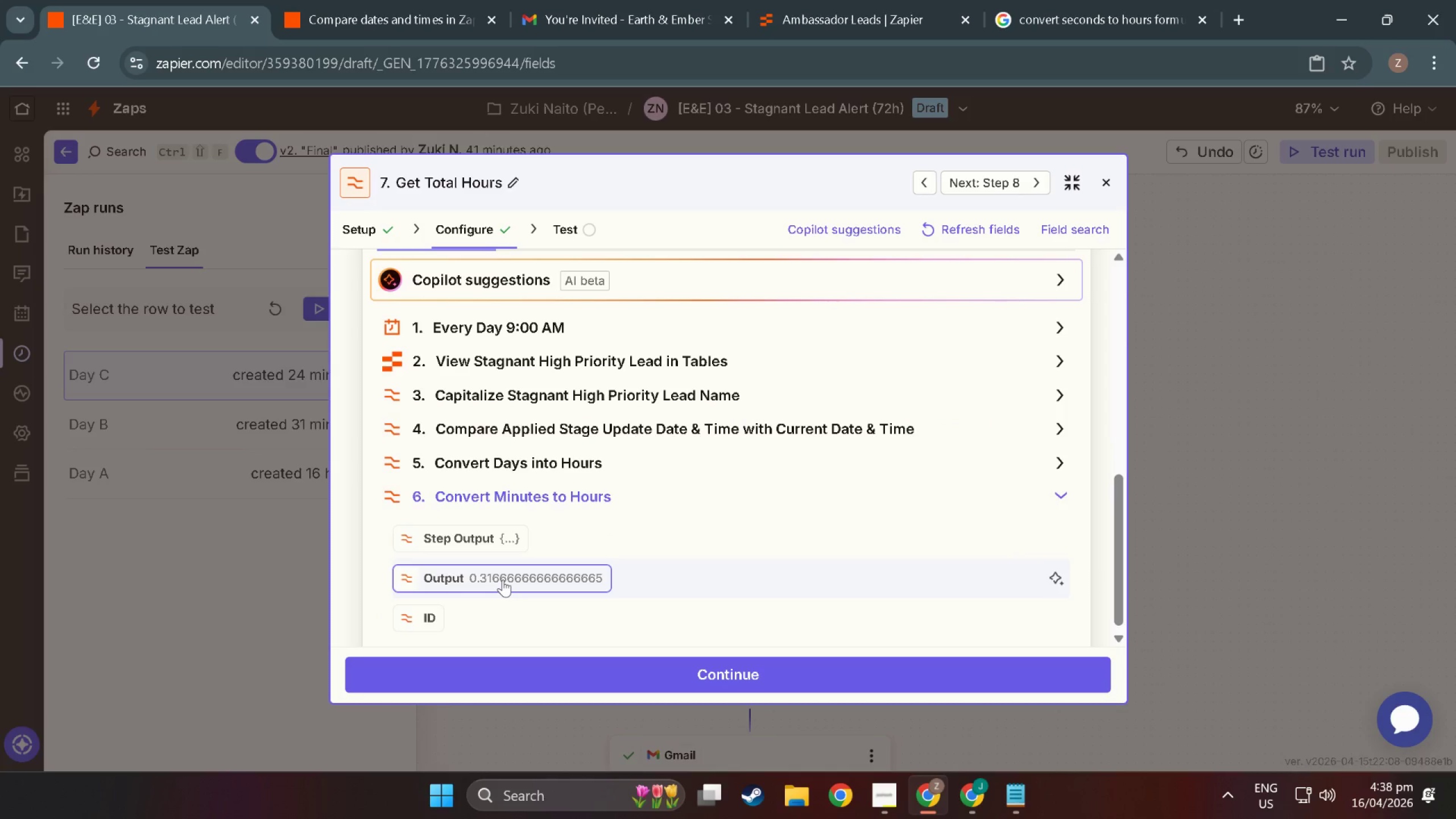 
left_click([503, 580])
 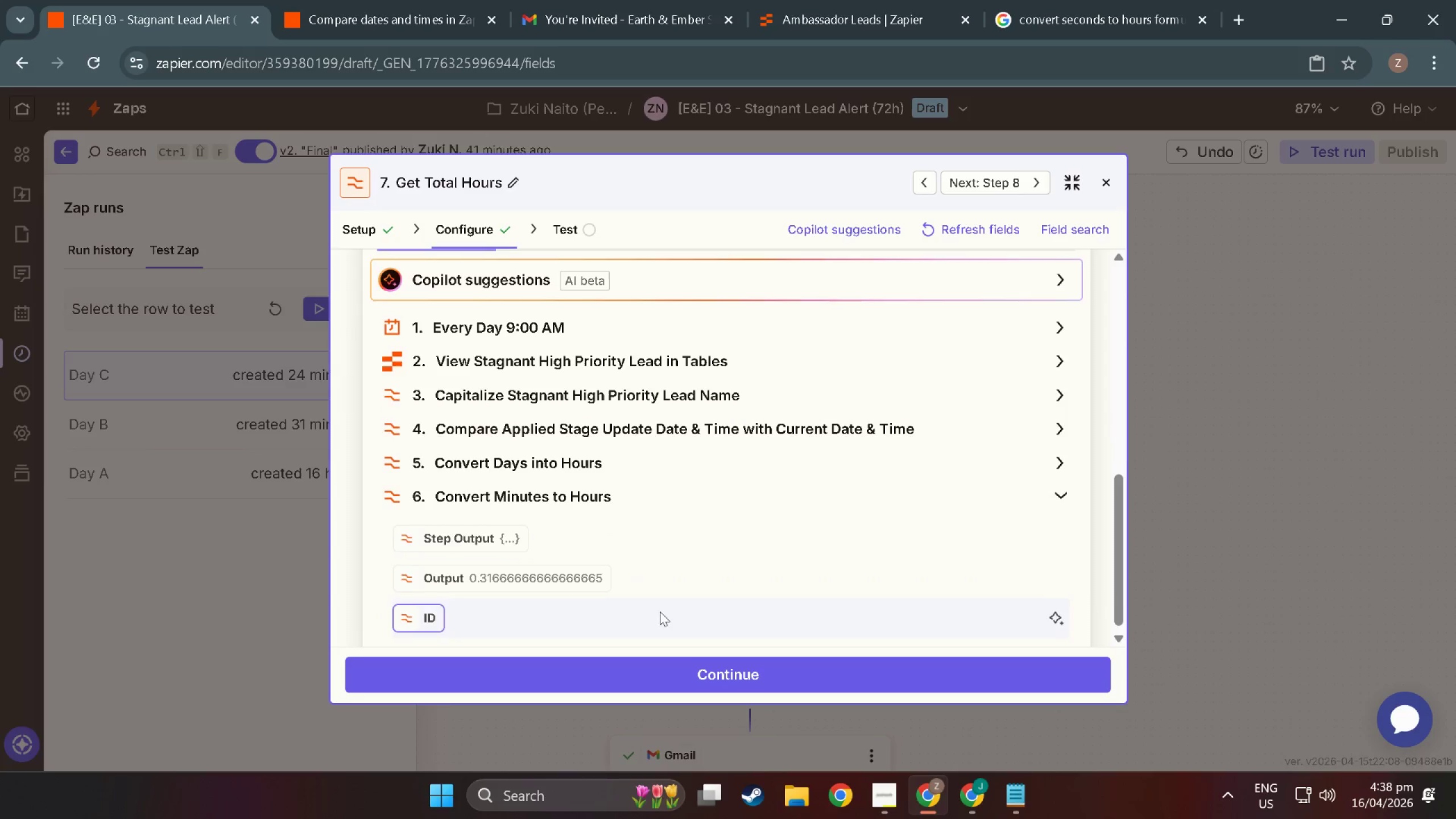 
scroll: coordinate [671, 621], scroll_direction: down, amount: 3.0
 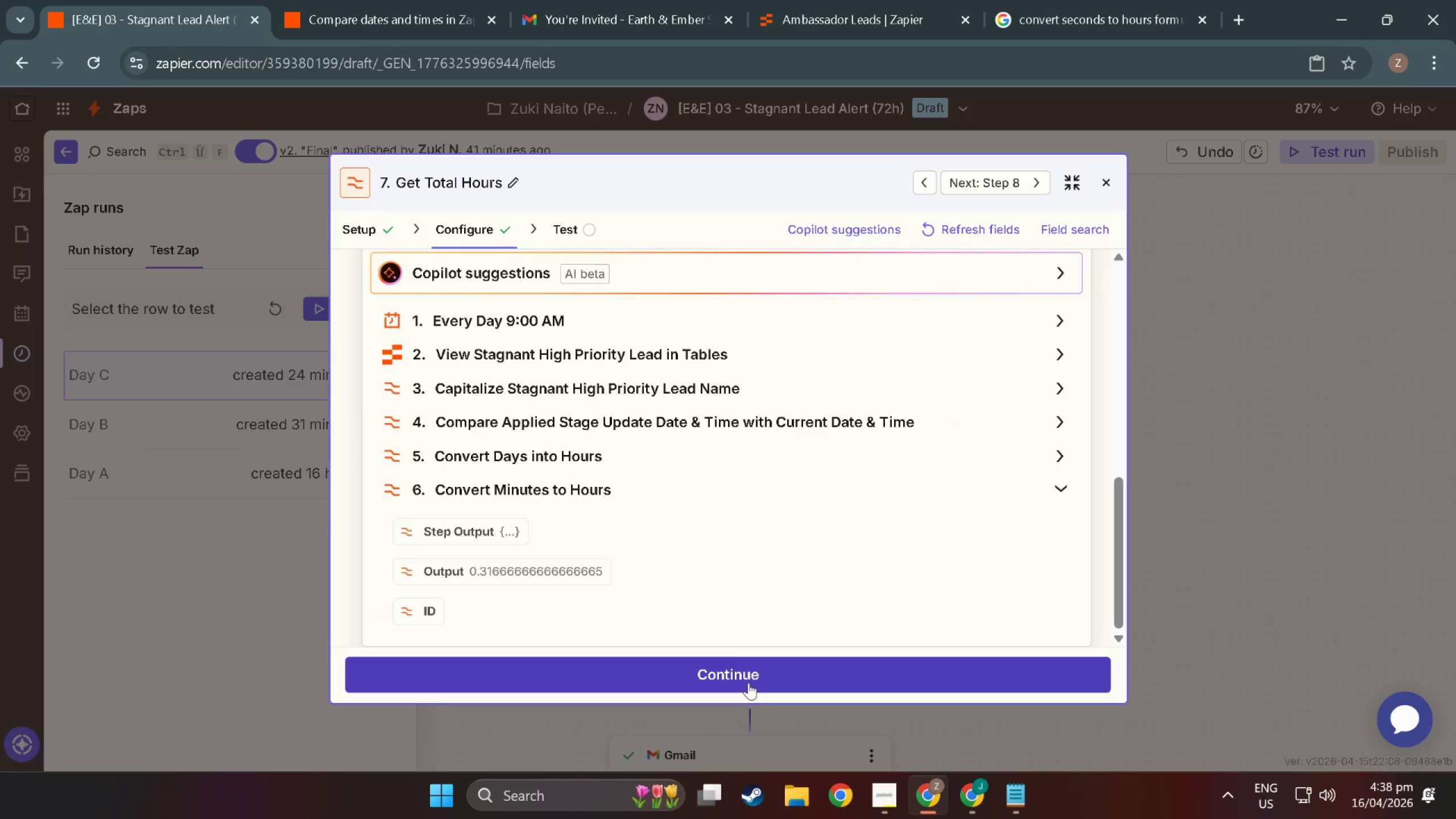 
left_click([748, 682])
 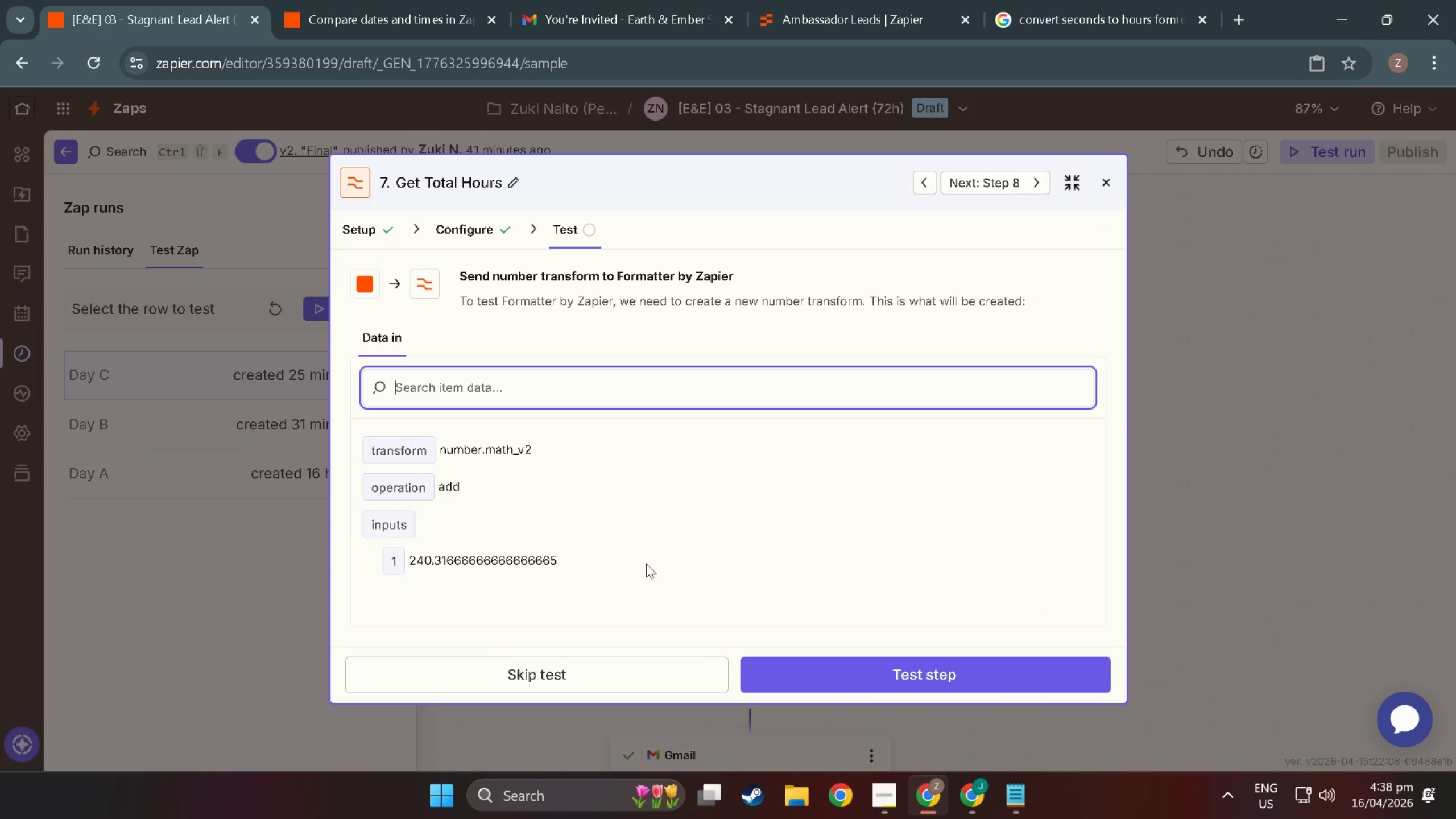 
scroll: coordinate [680, 587], scroll_direction: down, amount: 2.0
 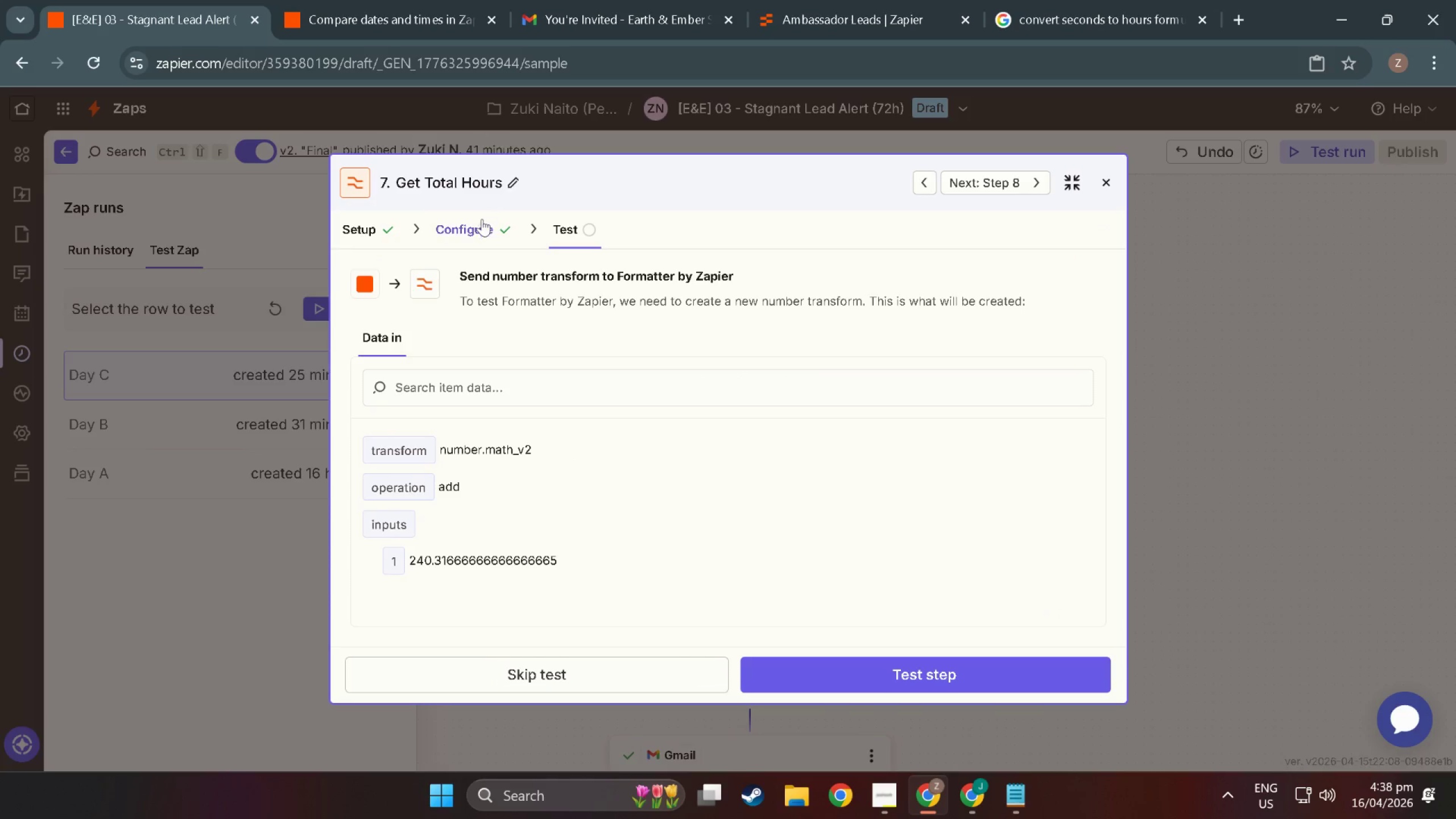 
wait(5.17)
 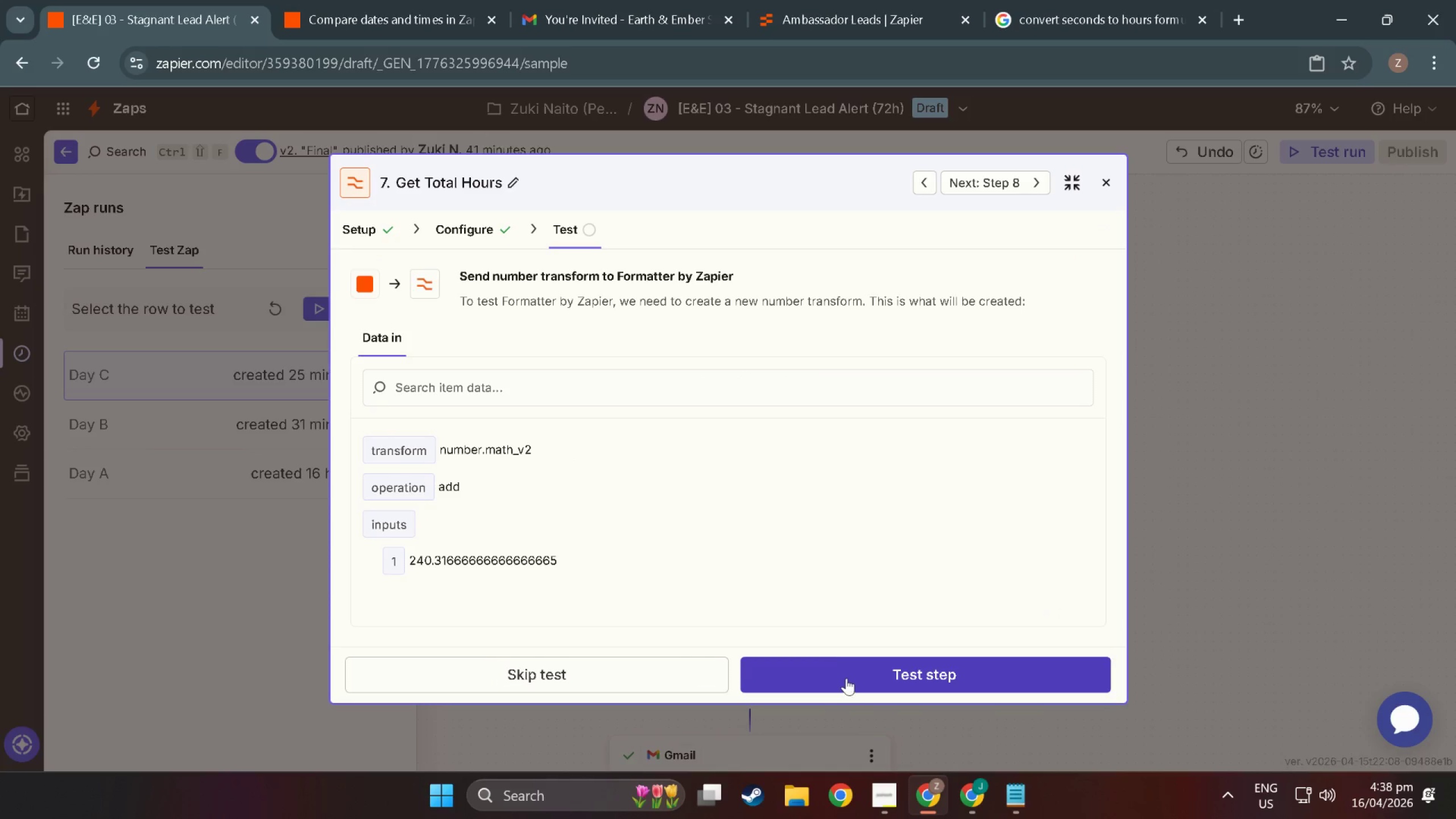 
left_click([481, 227])
 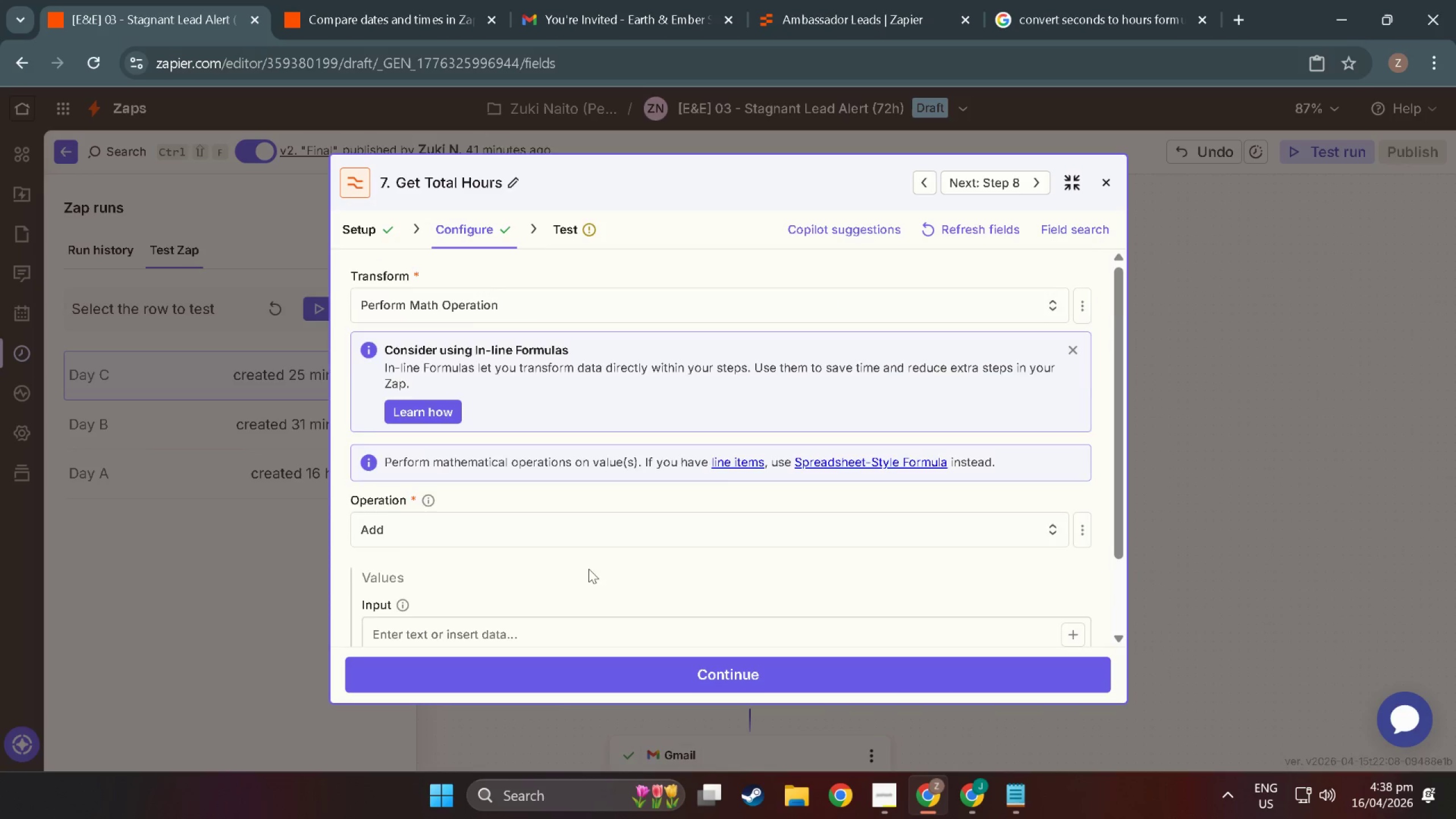 
scroll: coordinate [539, 532], scroll_direction: down, amount: 6.0
 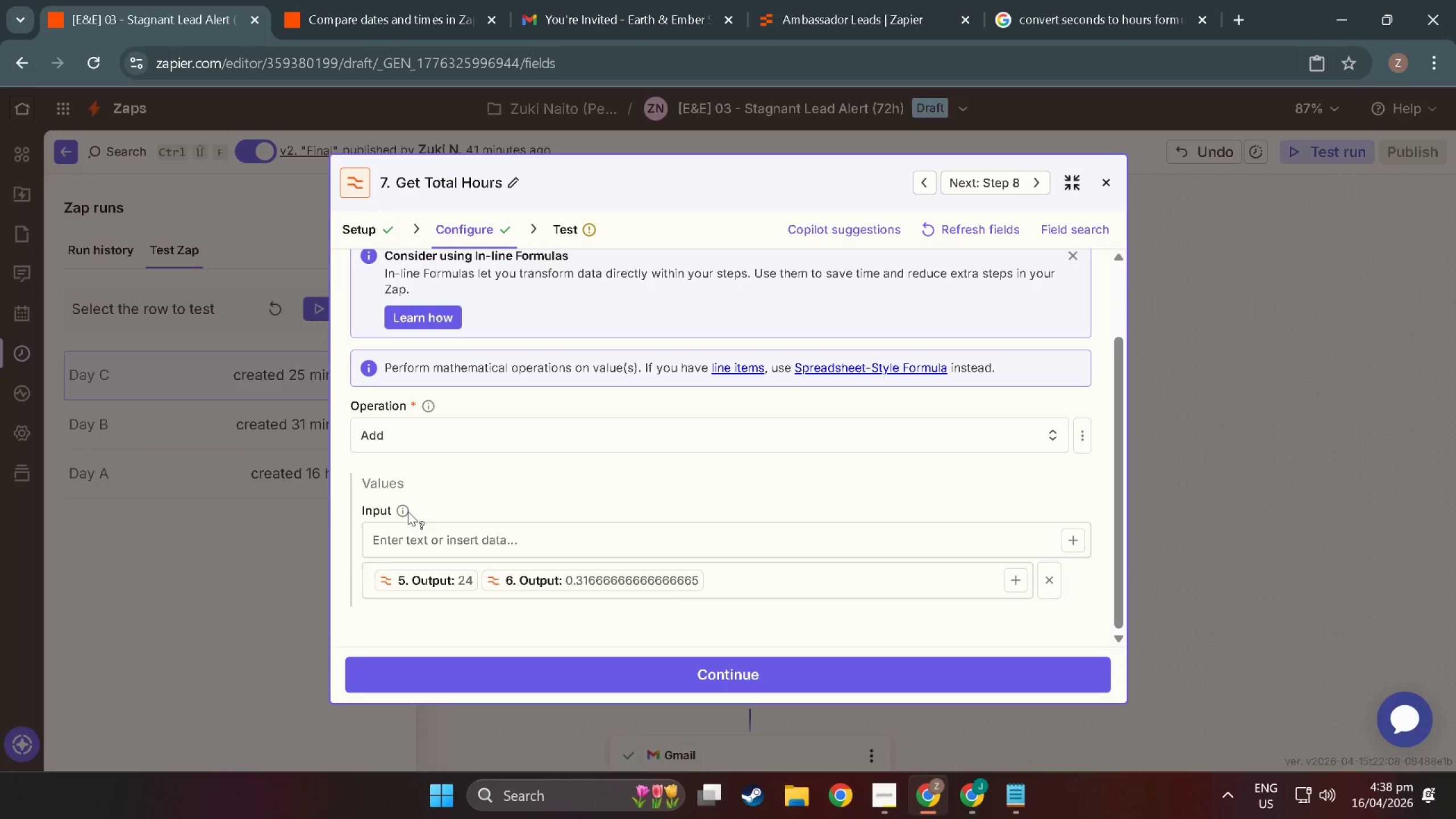 
mouse_move([668, 565])
 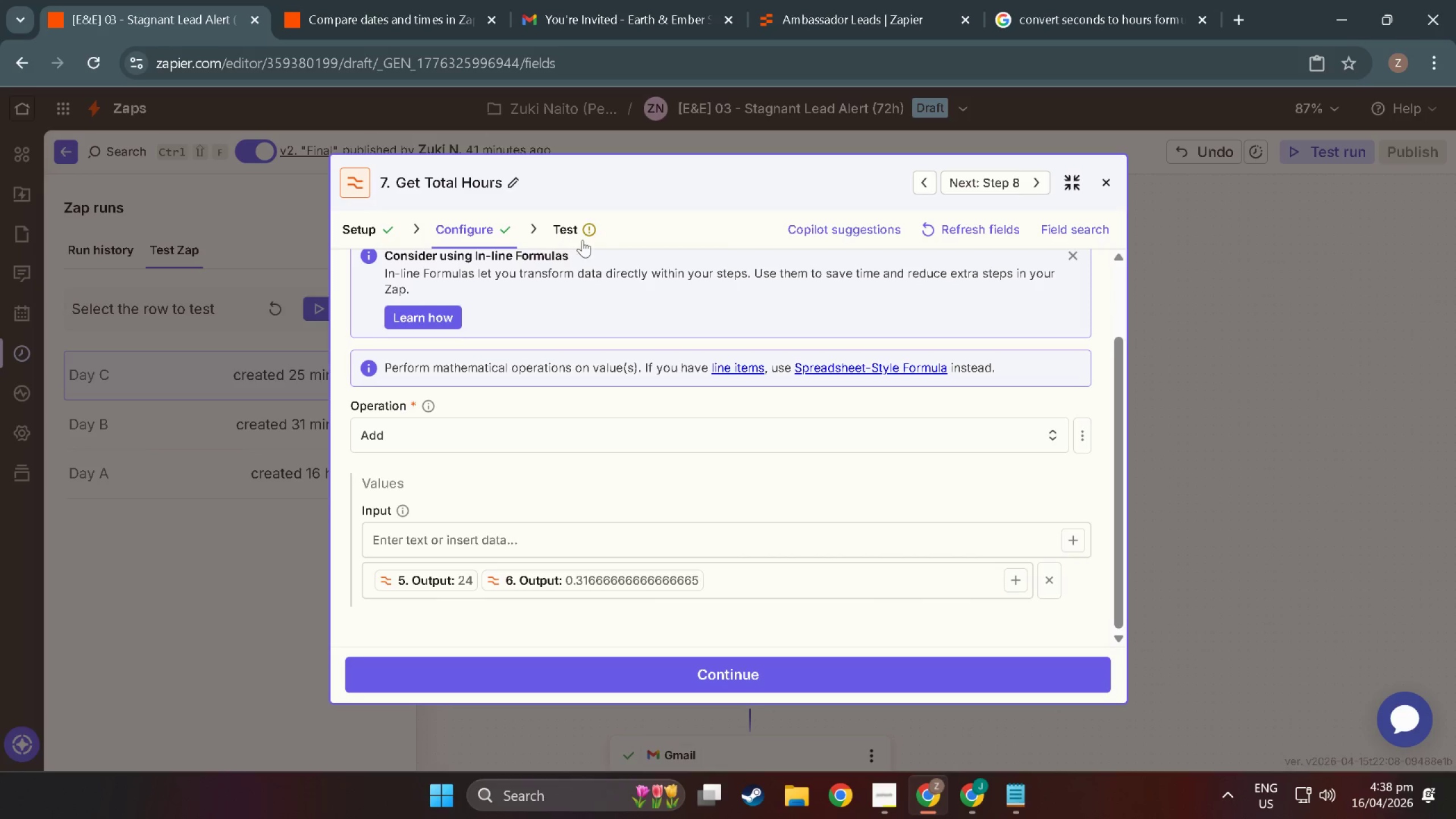 
left_click([583, 240])
 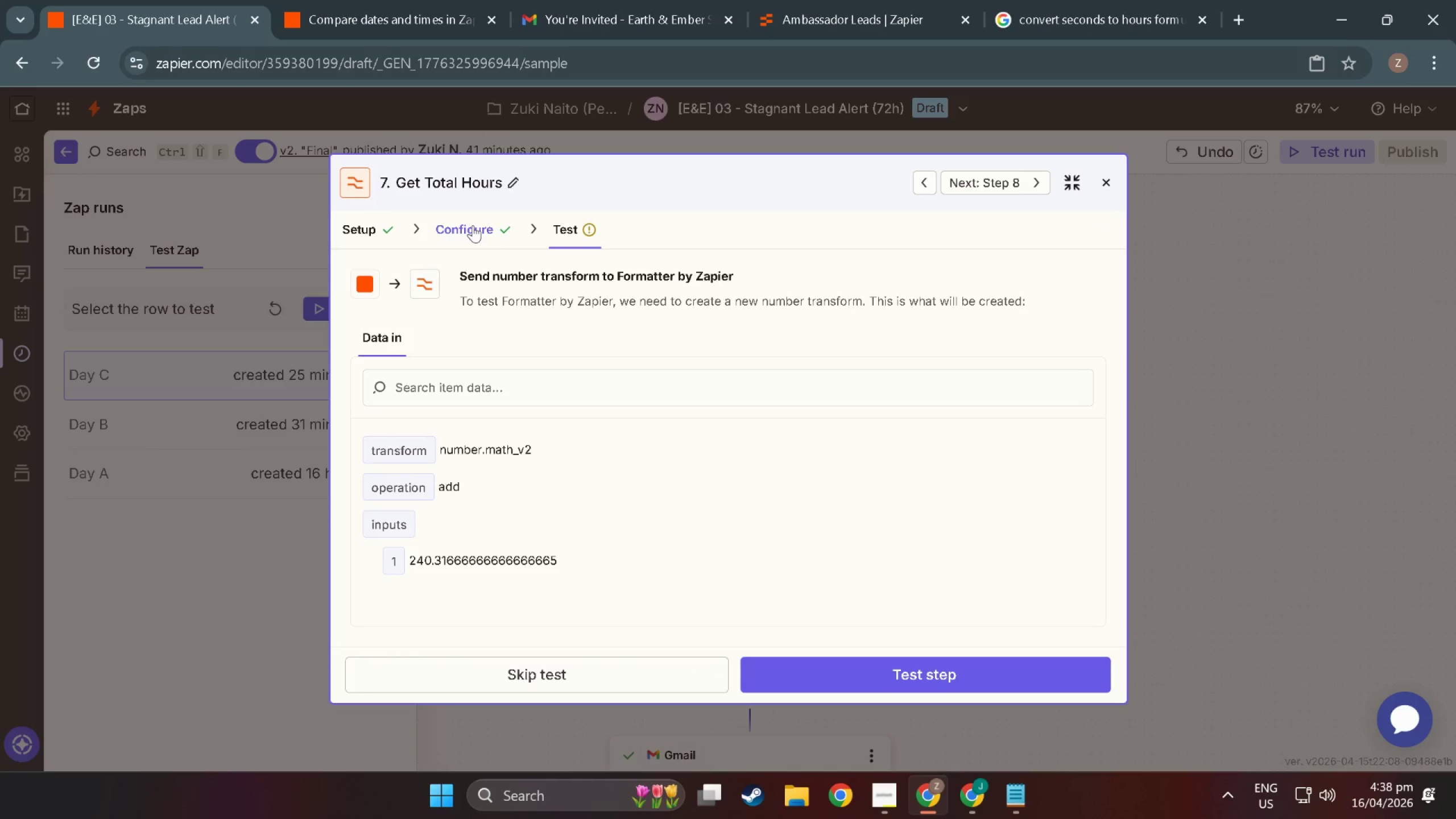 
left_click([473, 225])
 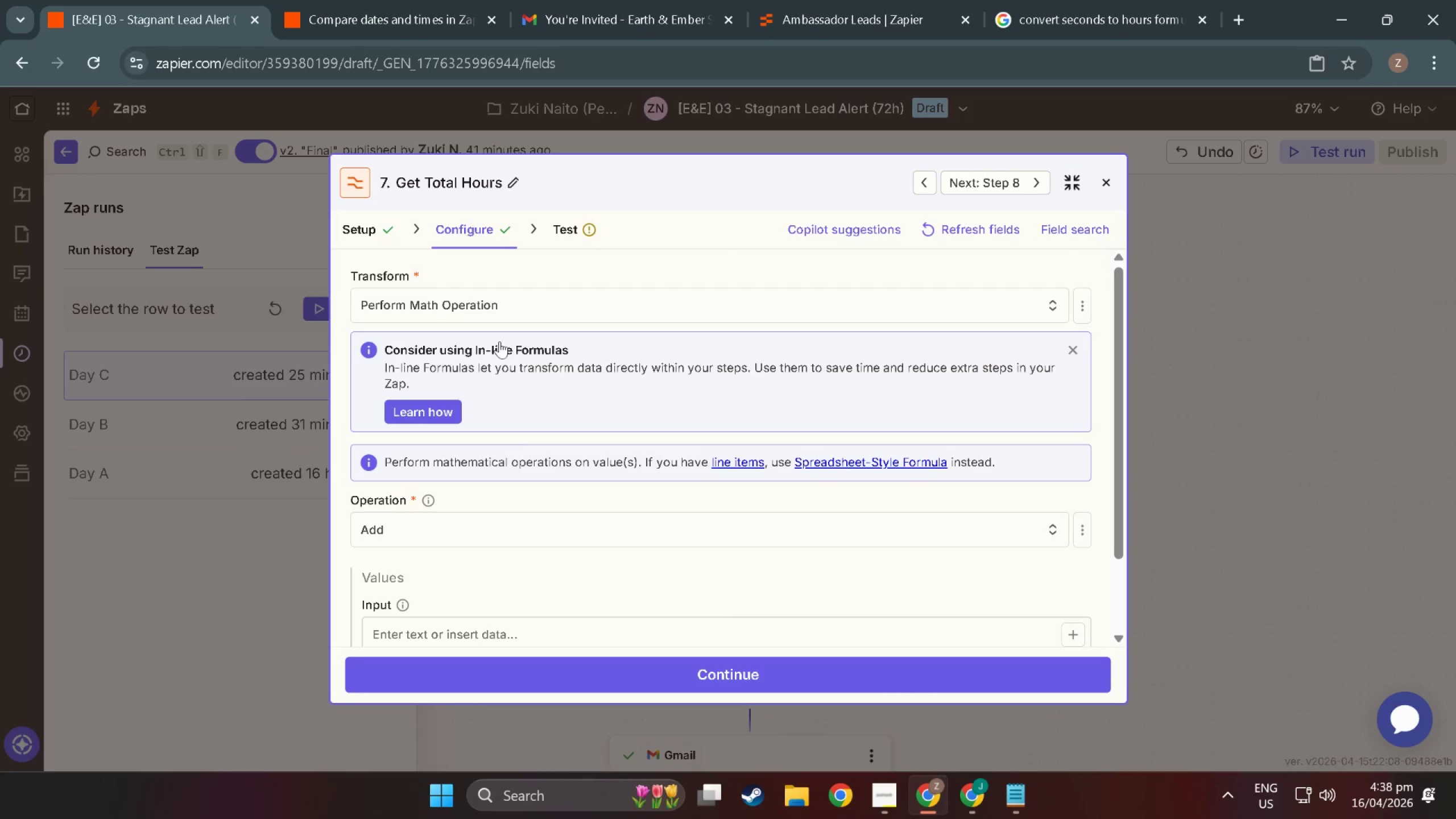 
scroll: coordinate [549, 569], scroll_direction: down, amount: 7.0
 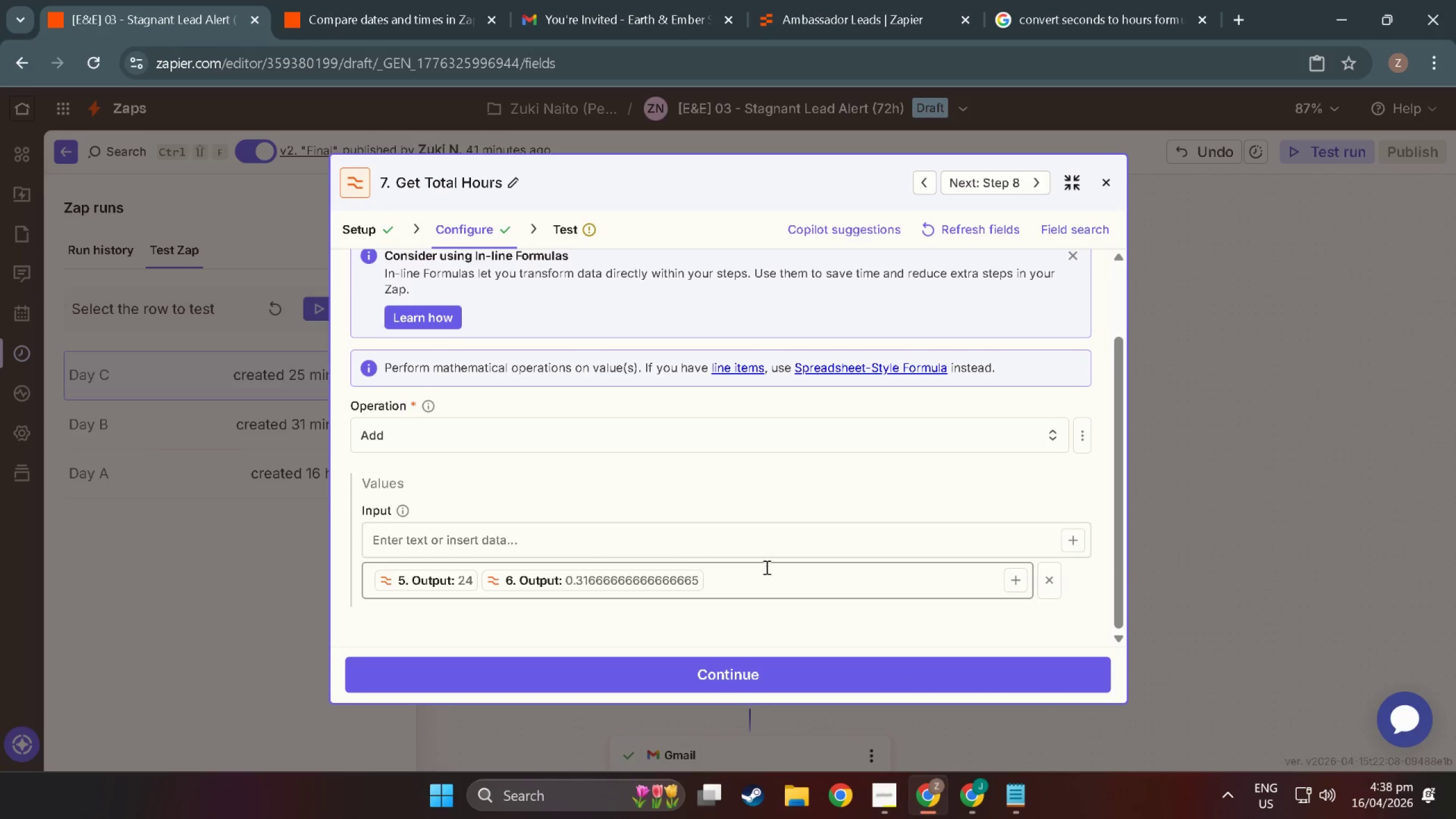 
left_click([758, 581])
 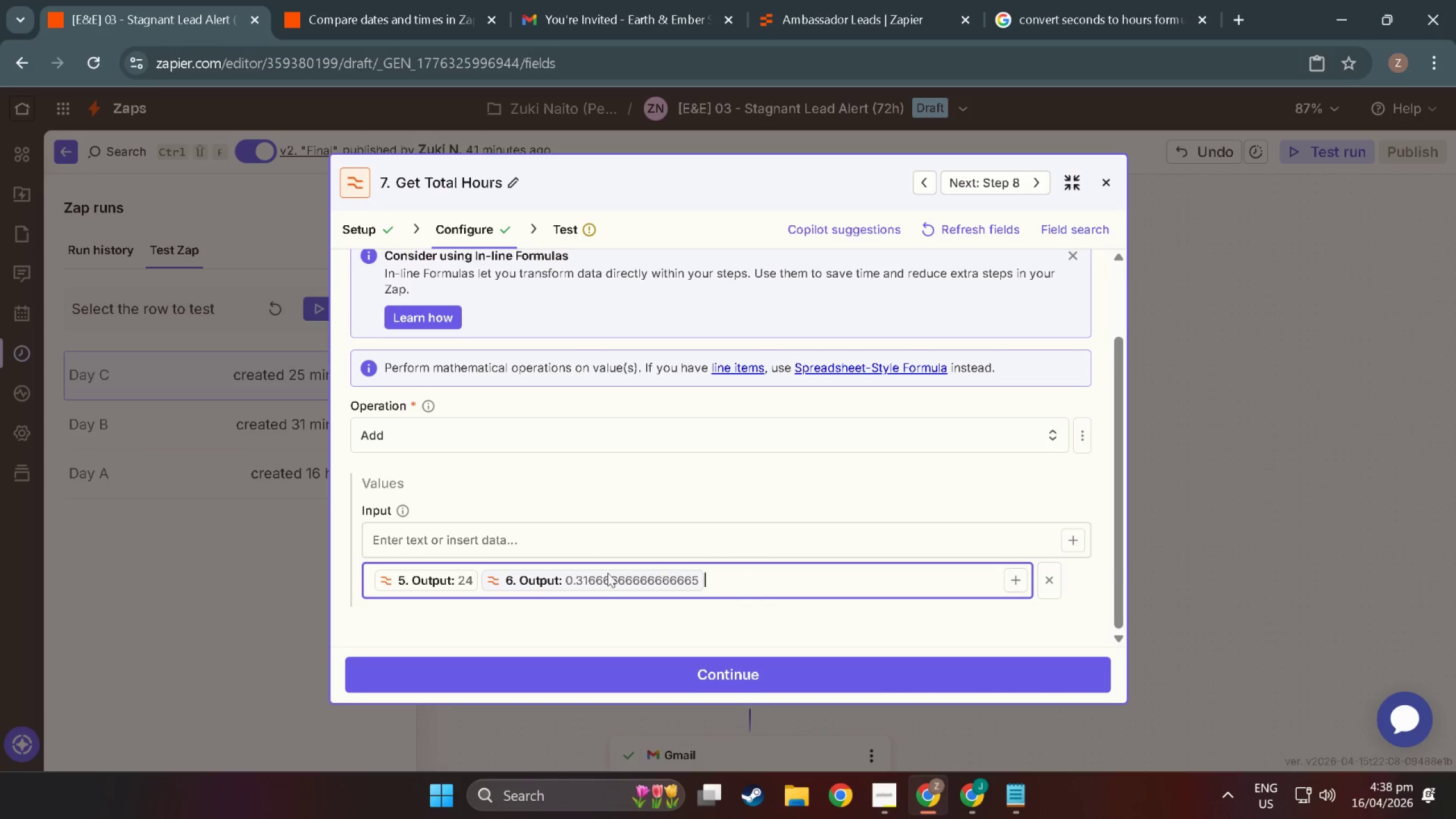 
left_click([575, 575])
 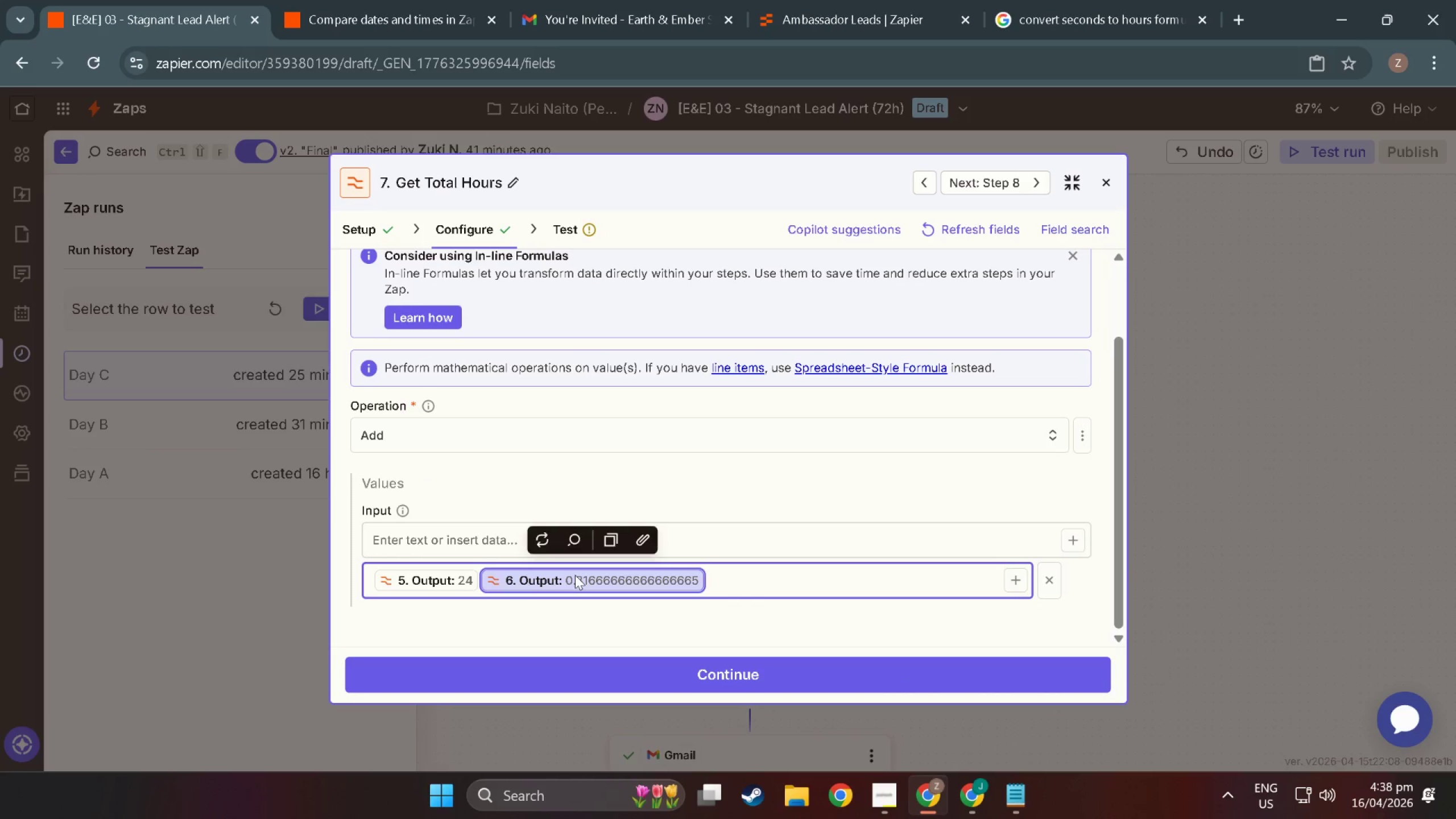 
key(Backspace)
 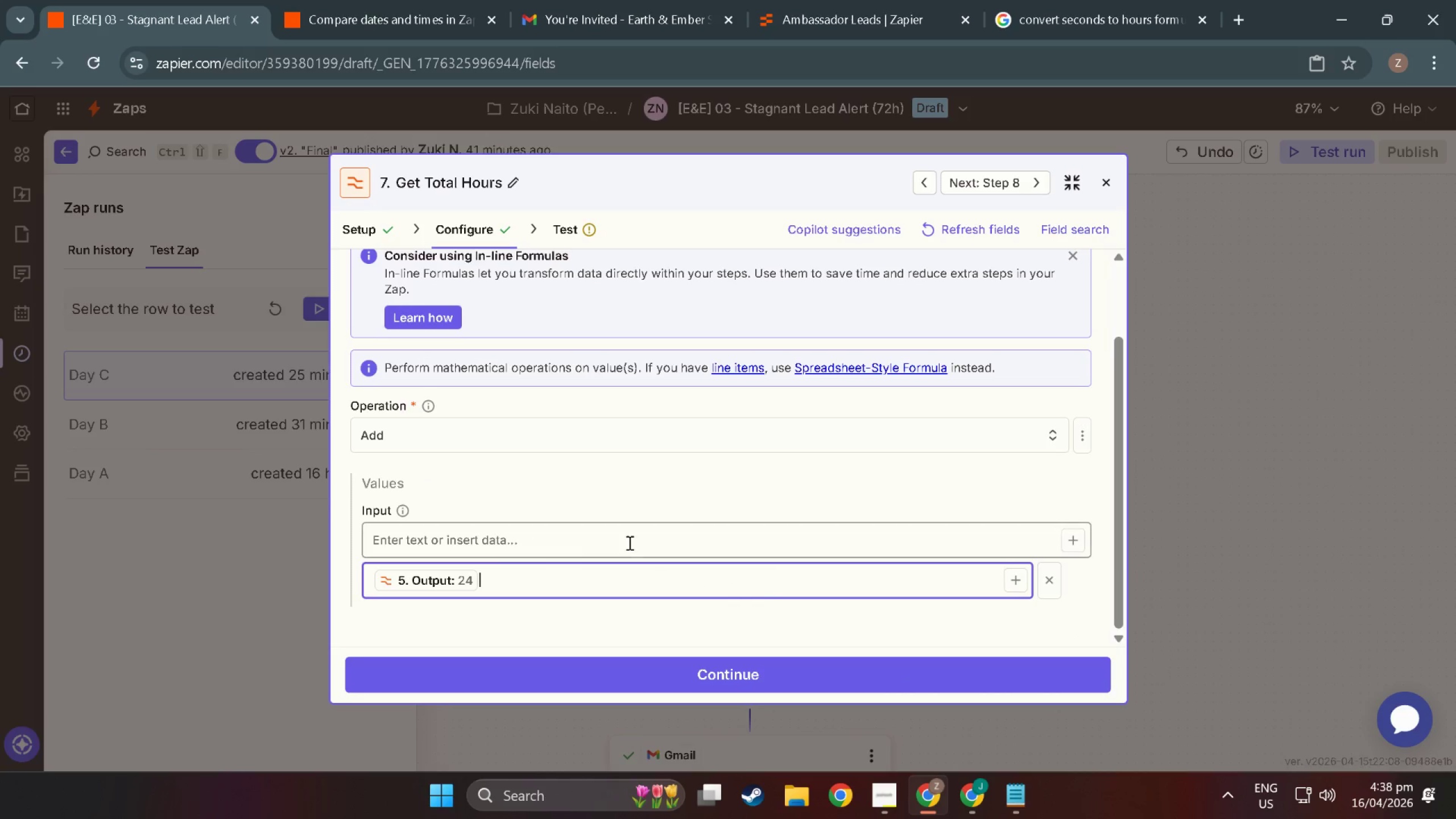 
left_click([628, 541])
 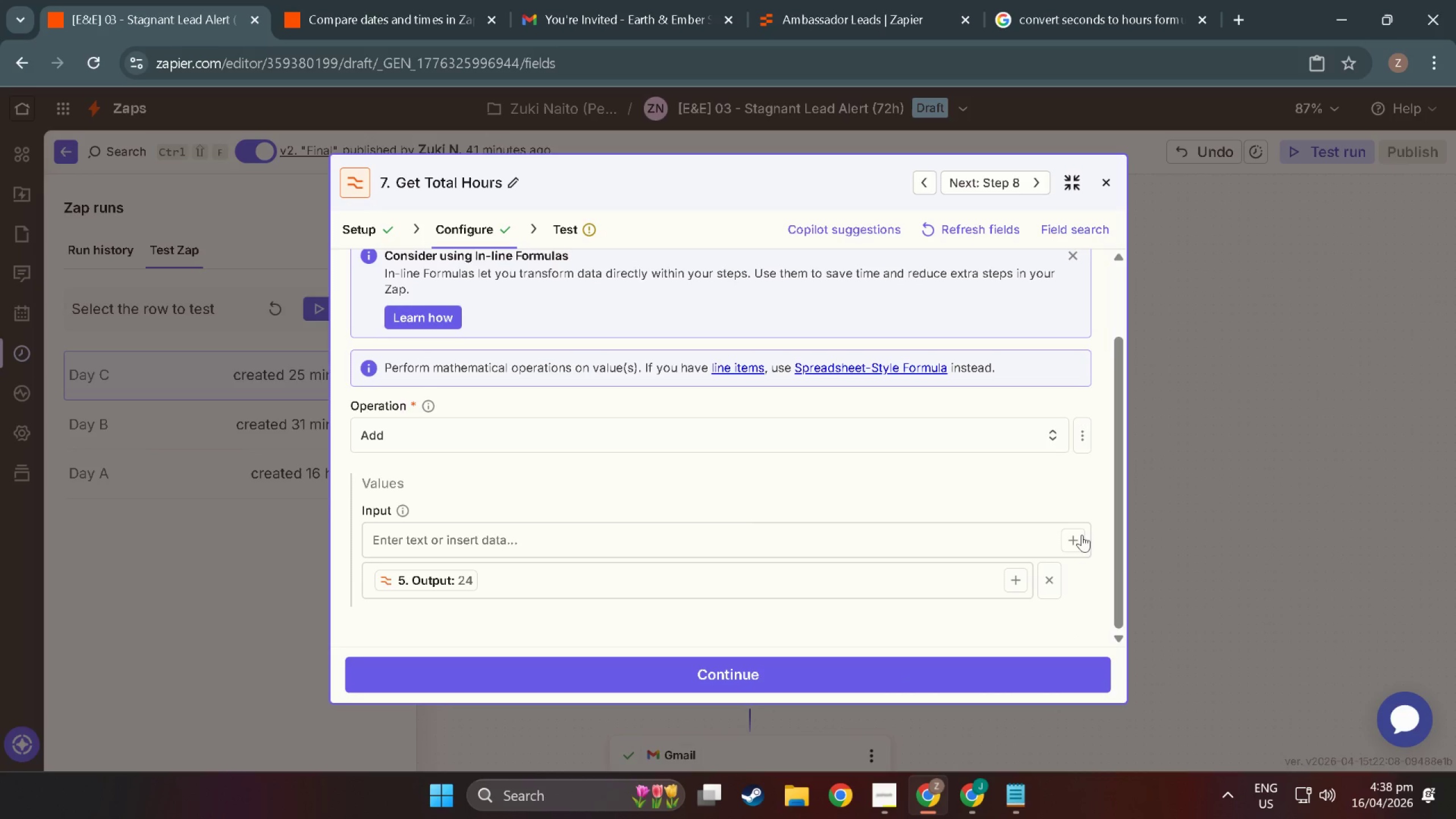 
left_click([1065, 531])
 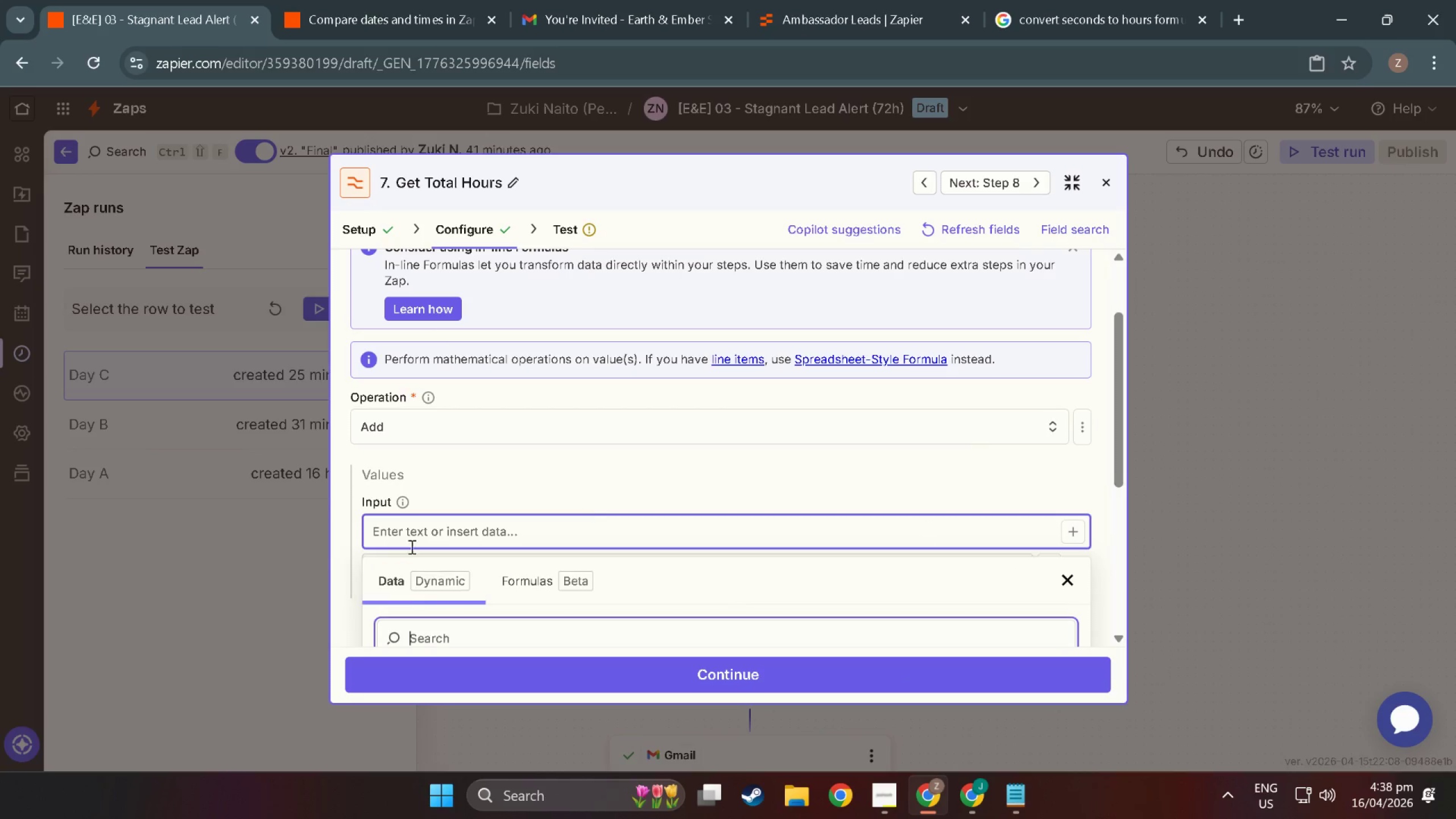 
scroll: coordinate [481, 550], scroll_direction: down, amount: 11.0
 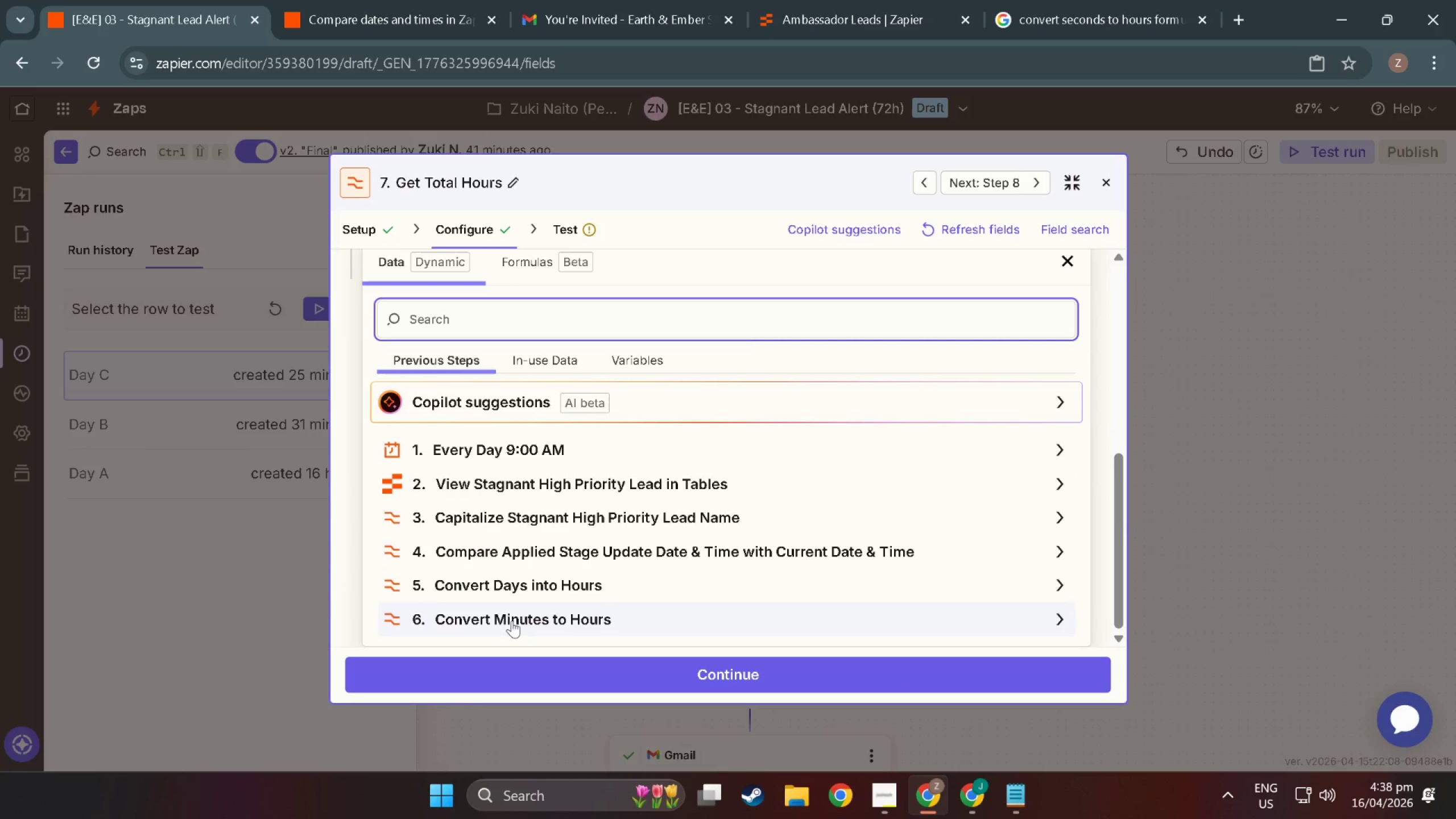 
left_click([507, 615])
 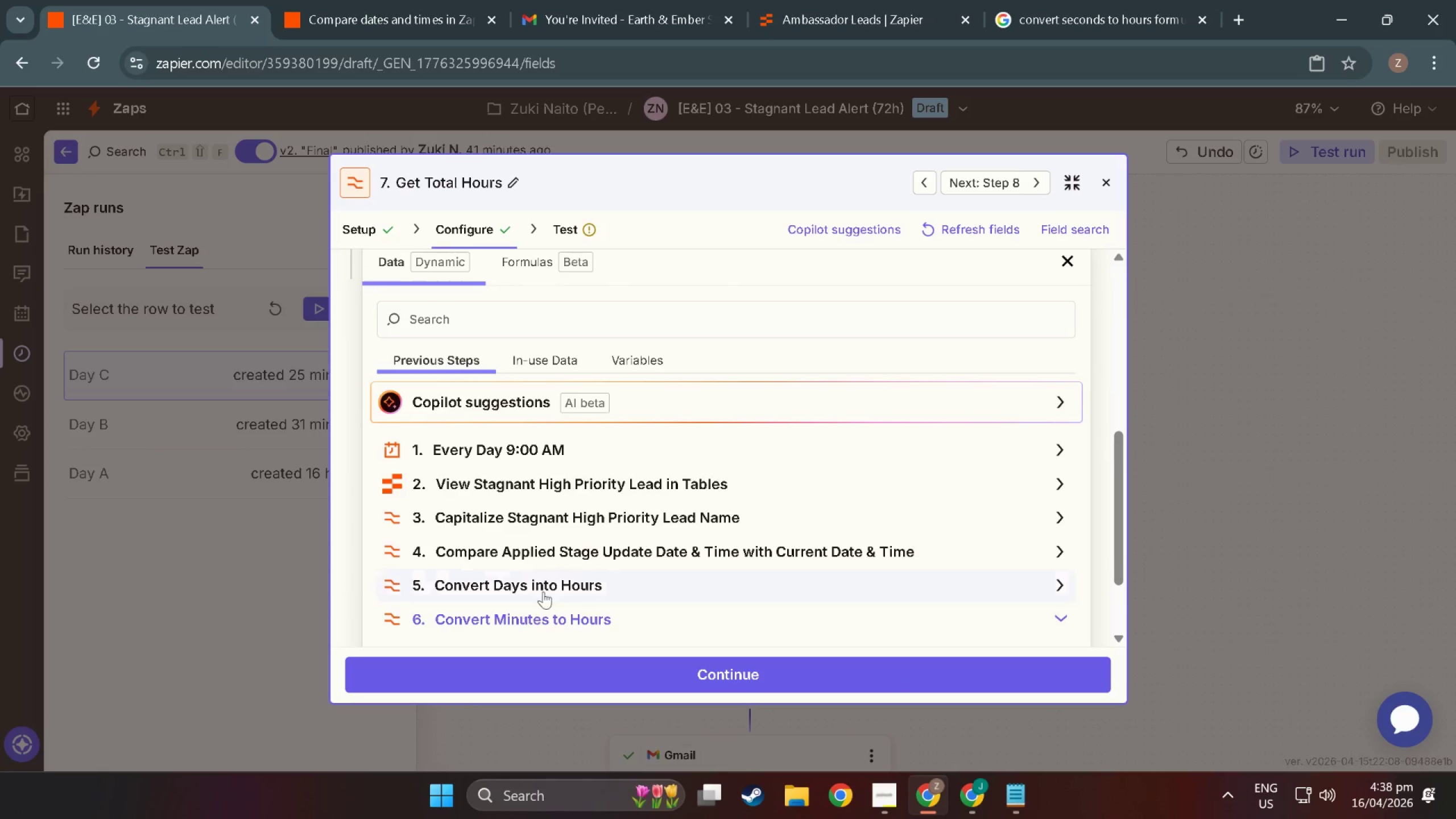 
scroll: coordinate [533, 573], scroll_direction: down, amount: 7.0
 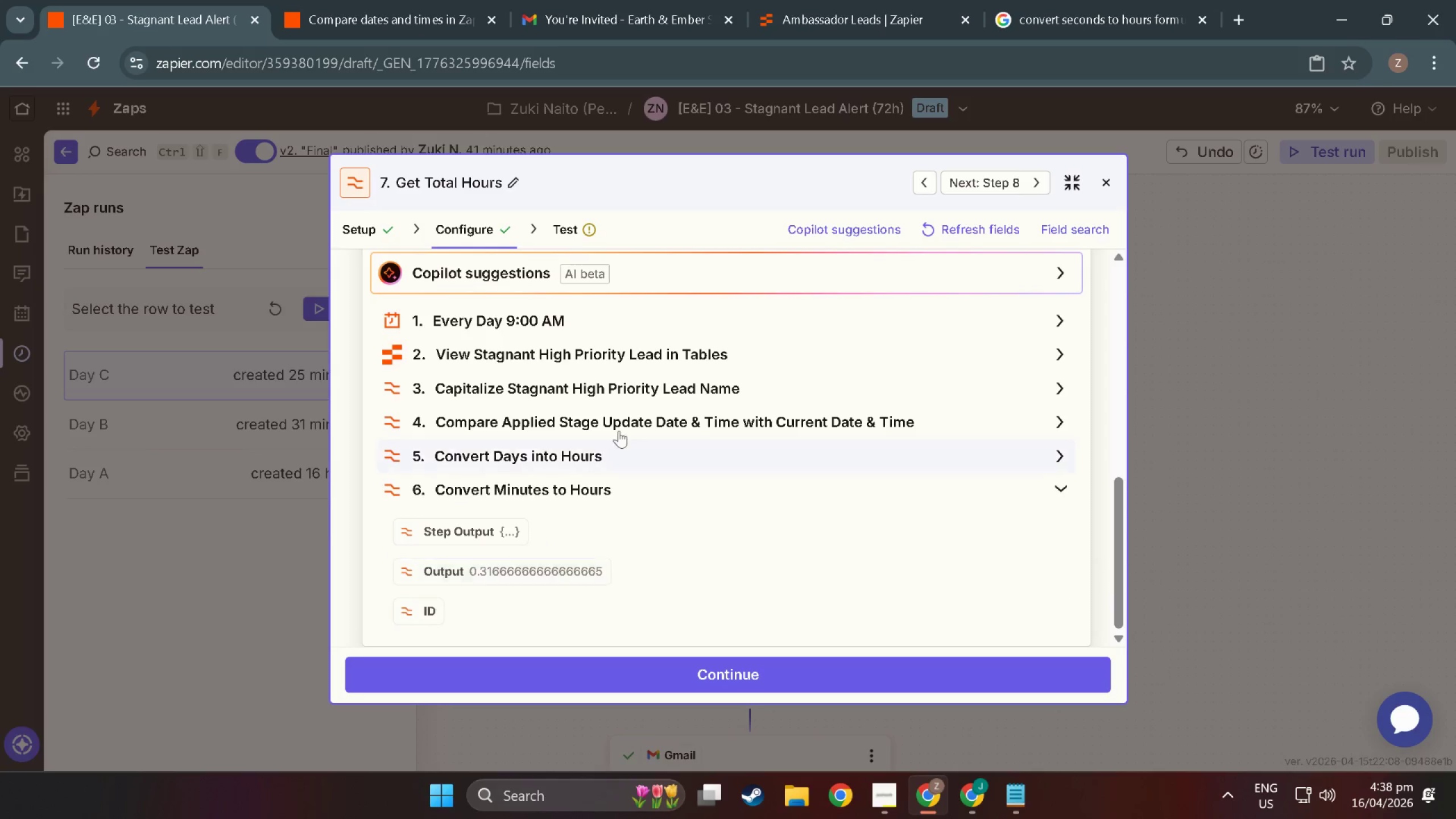 
scroll: coordinate [765, 507], scroll_direction: up, amount: 12.0
 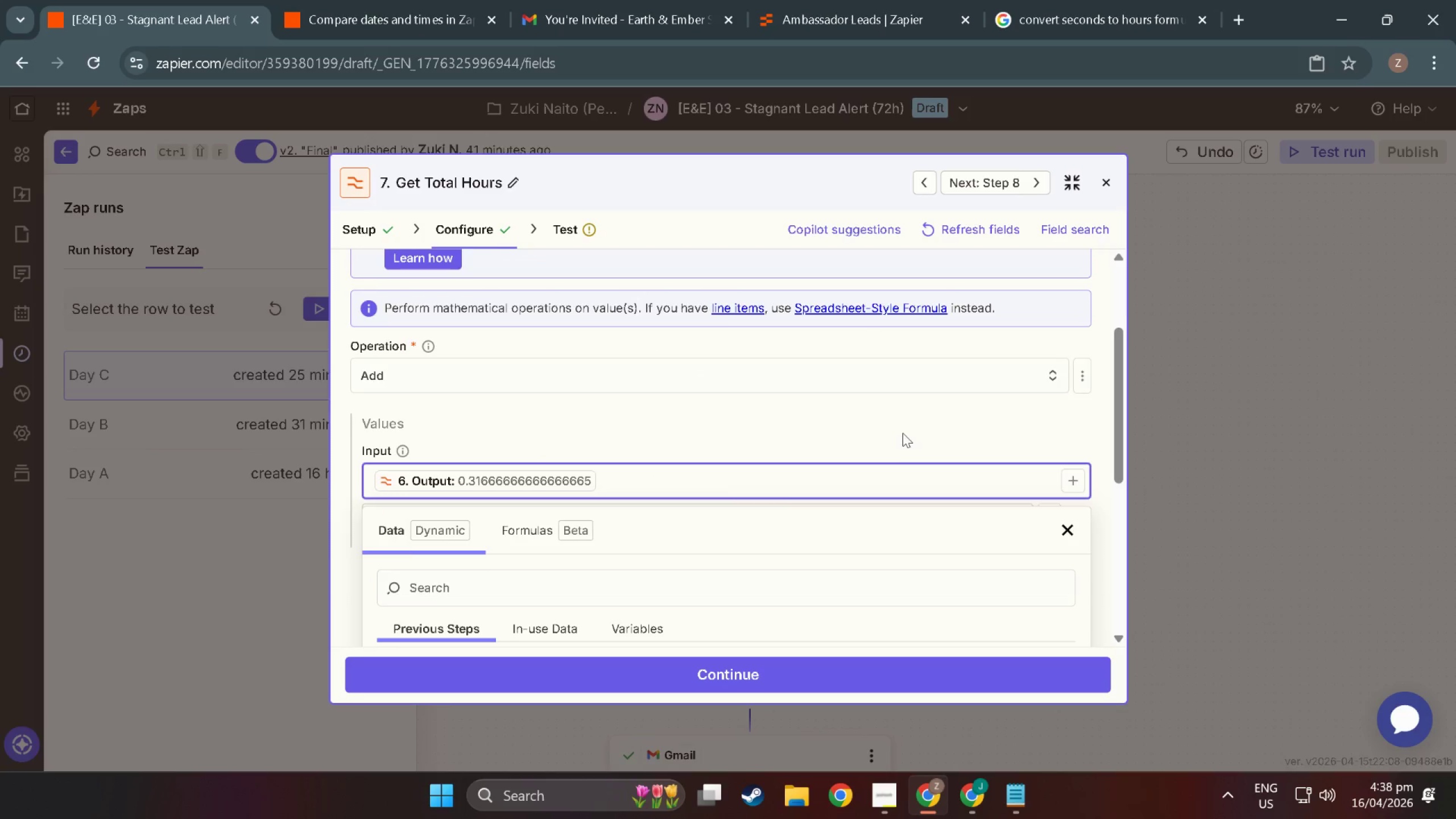 
left_click([903, 436])
 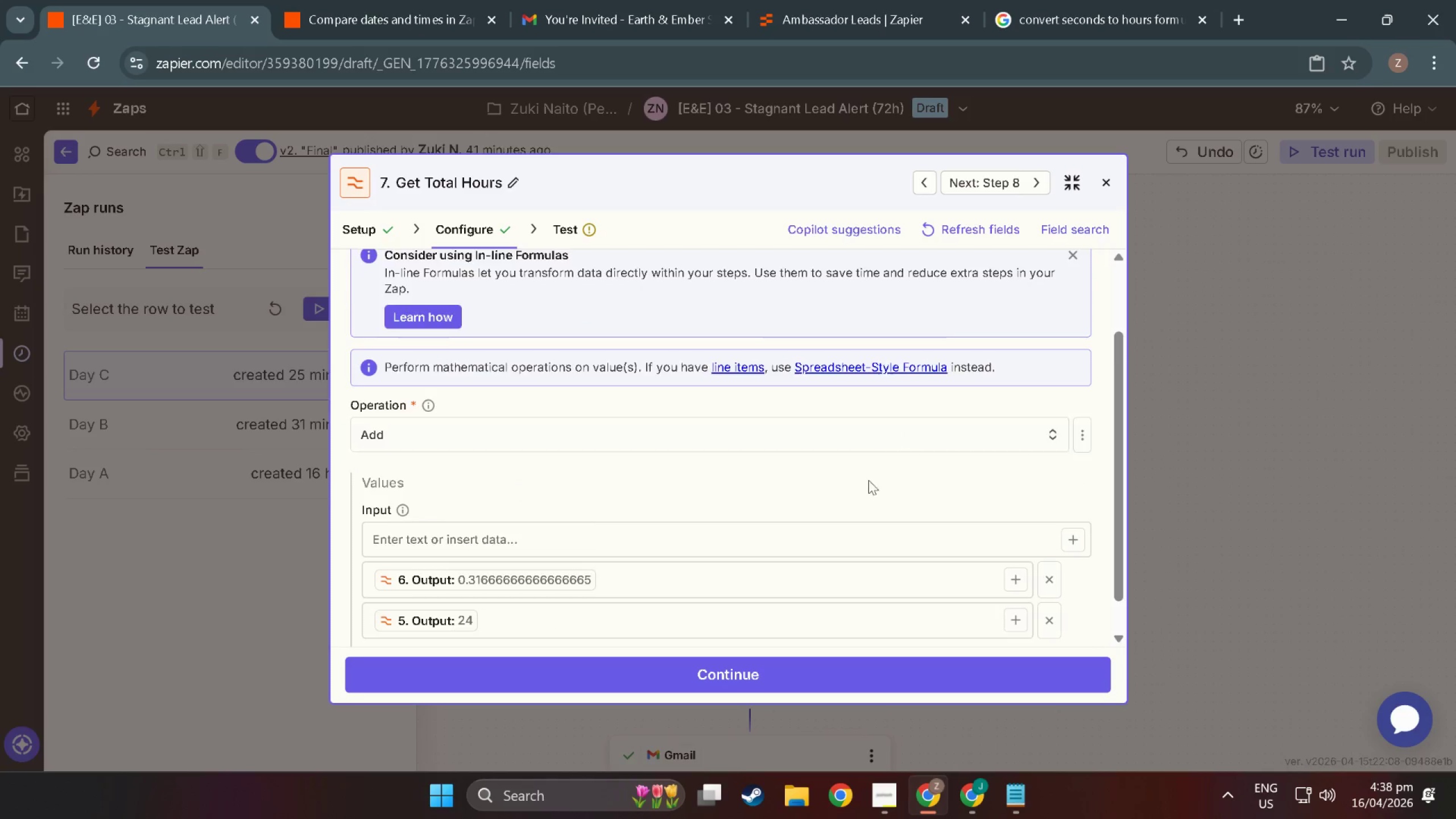 
scroll: coordinate [860, 489], scroll_direction: down, amount: 2.0
 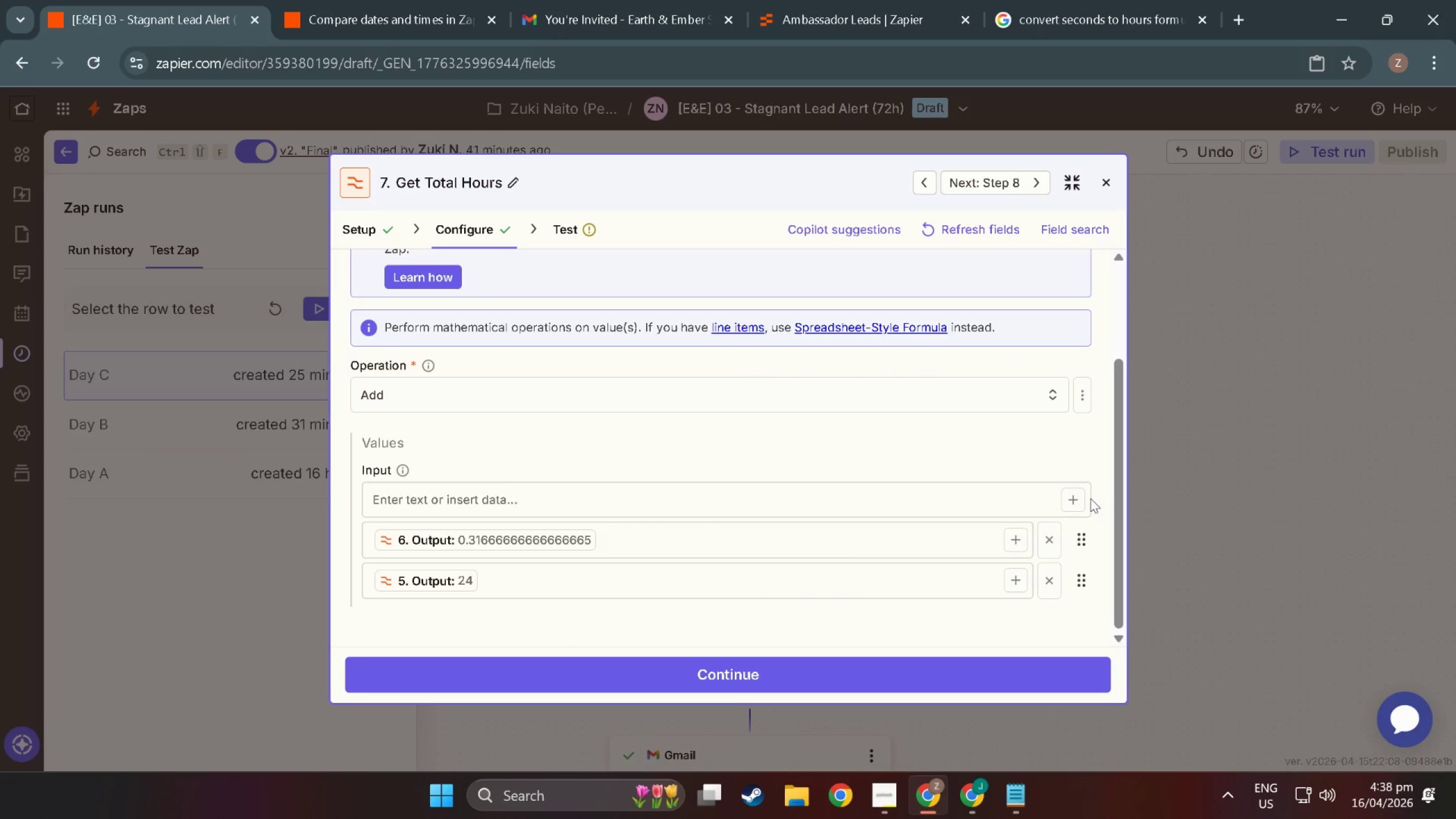 
left_click([1072, 500])
 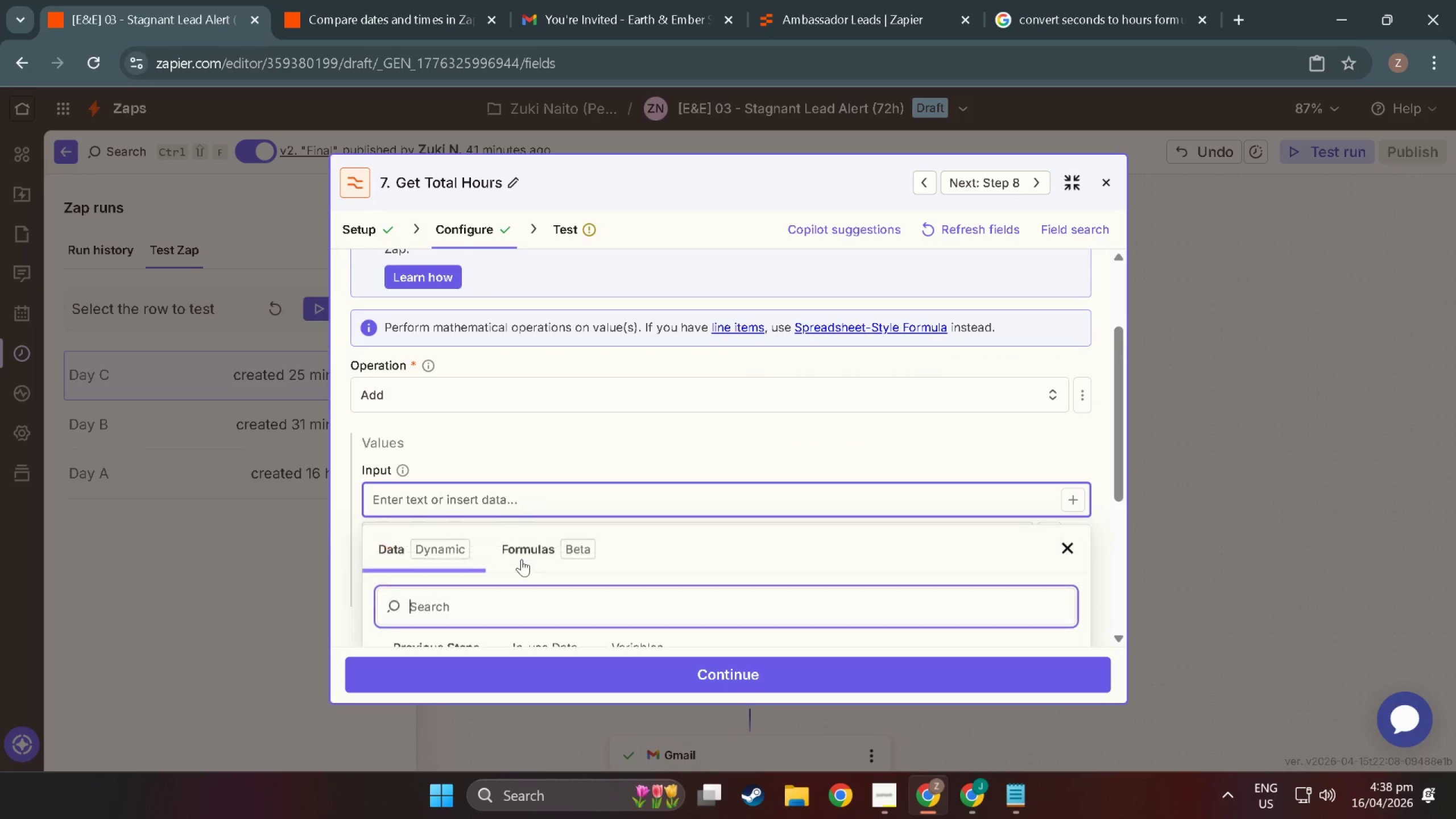 
scroll: coordinate [489, 589], scroll_direction: down, amount: 12.0
 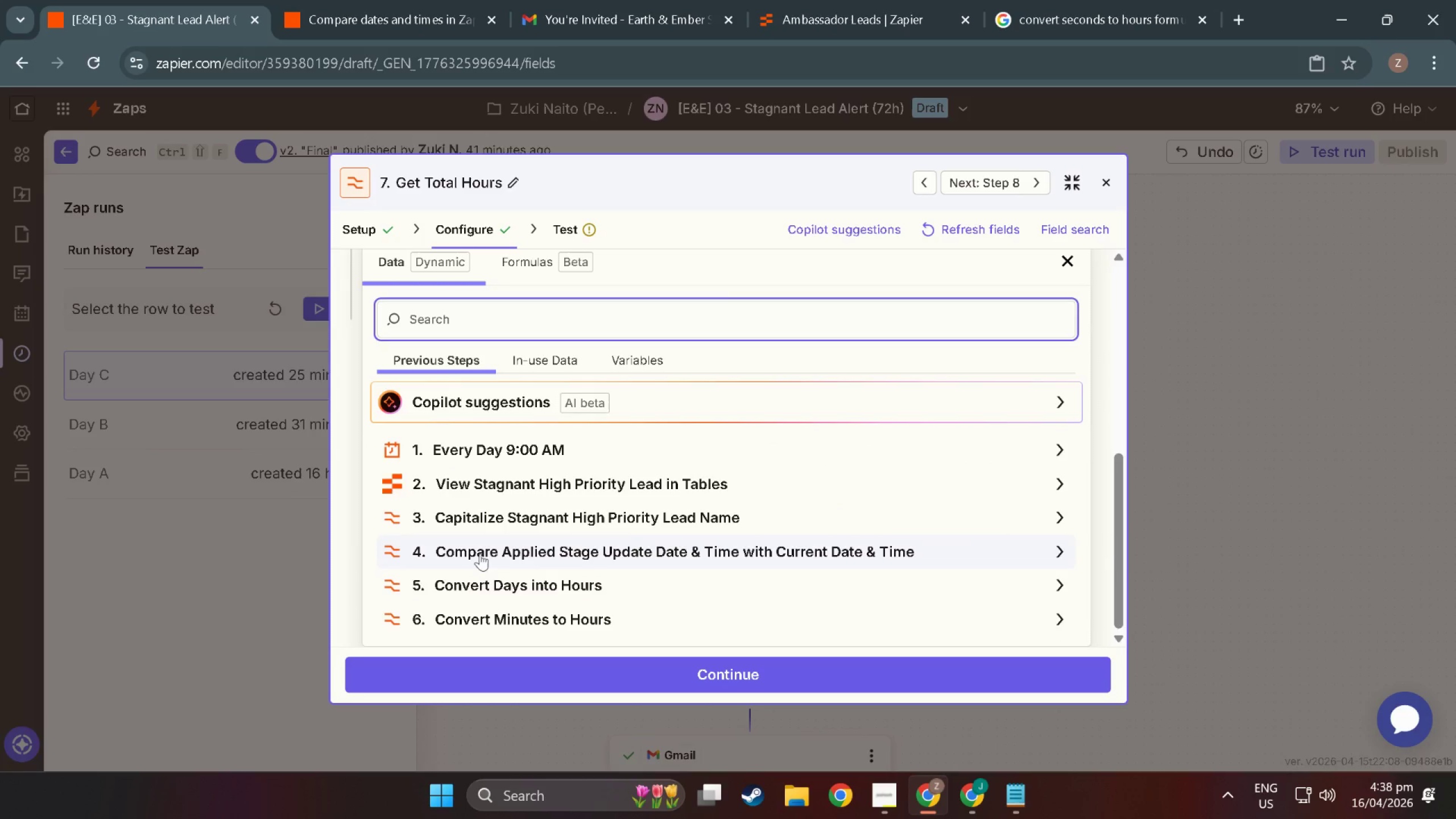 
left_click([480, 553])
 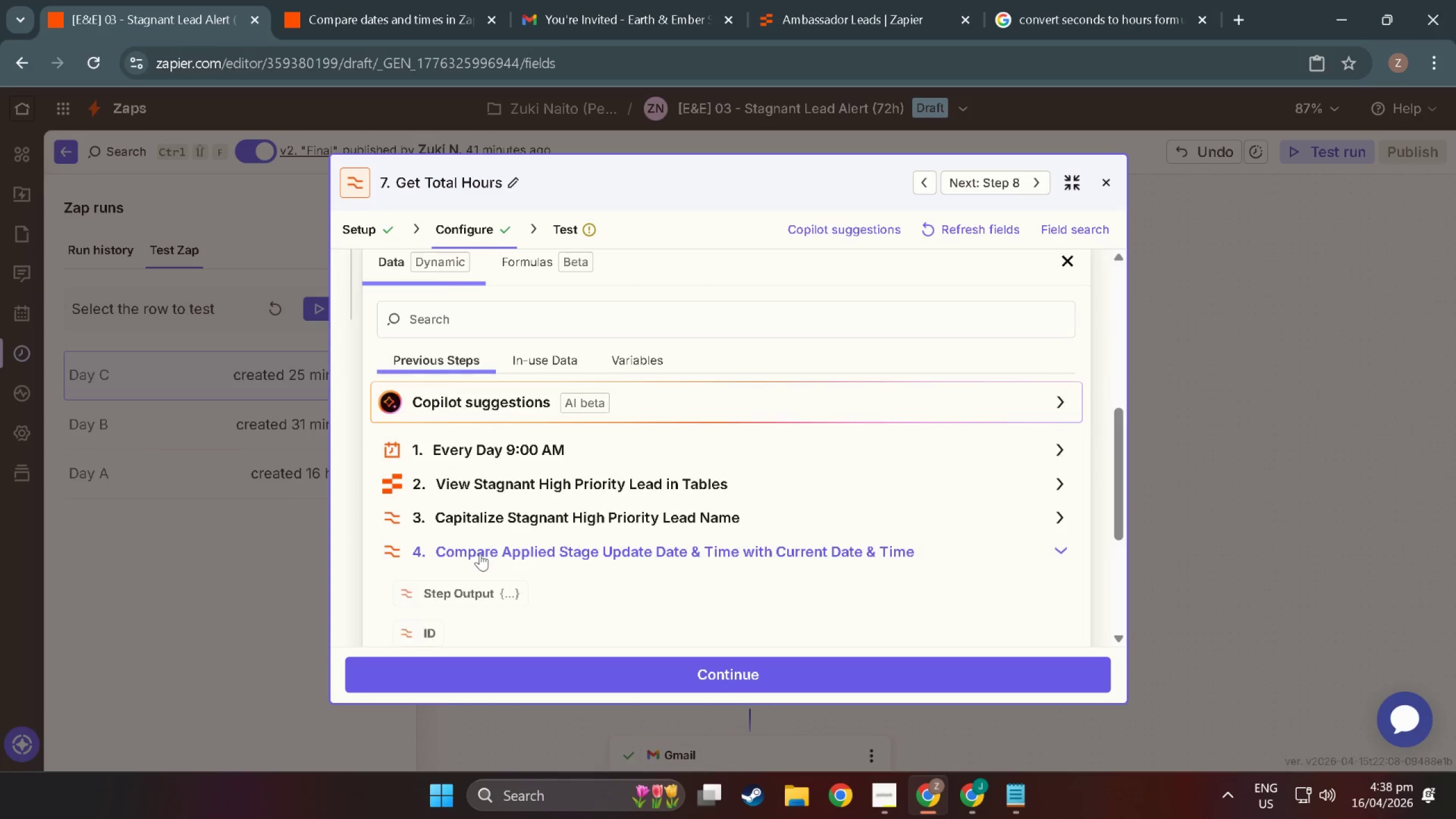 
scroll: coordinate [488, 589], scroll_direction: down, amount: 7.0
 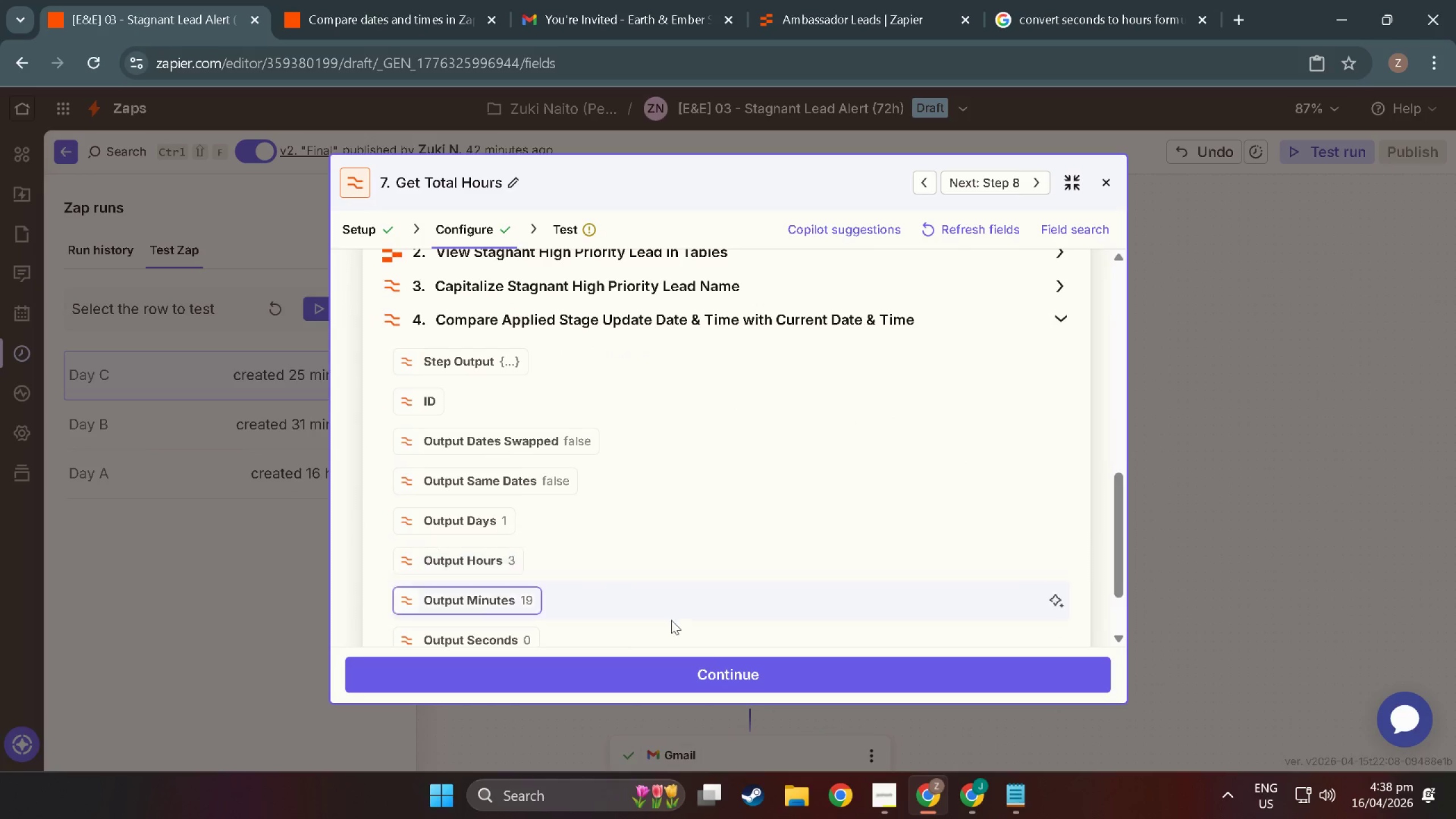 
left_click([713, 665])
 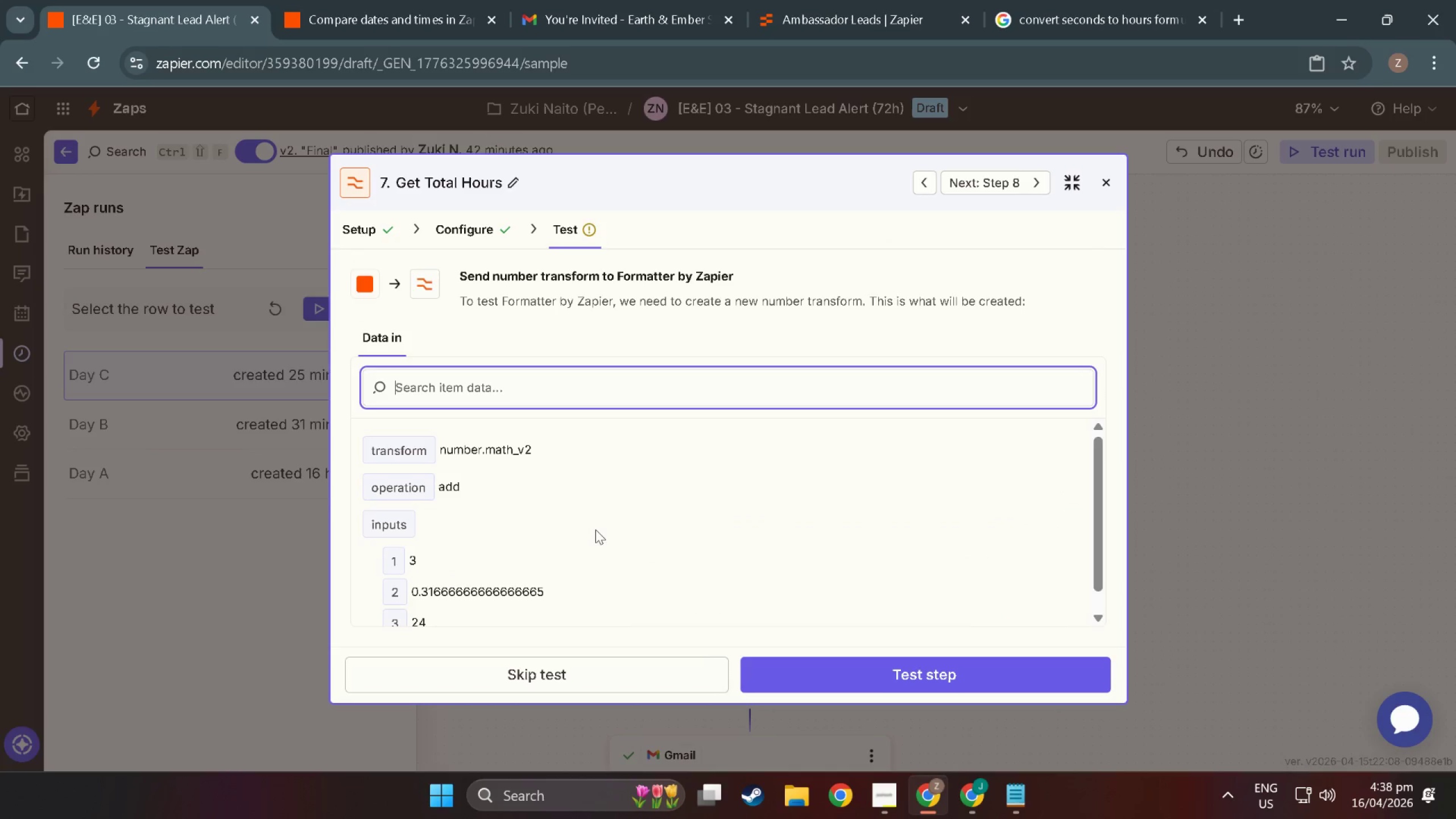 
scroll: coordinate [554, 541], scroll_direction: down, amount: 7.0
 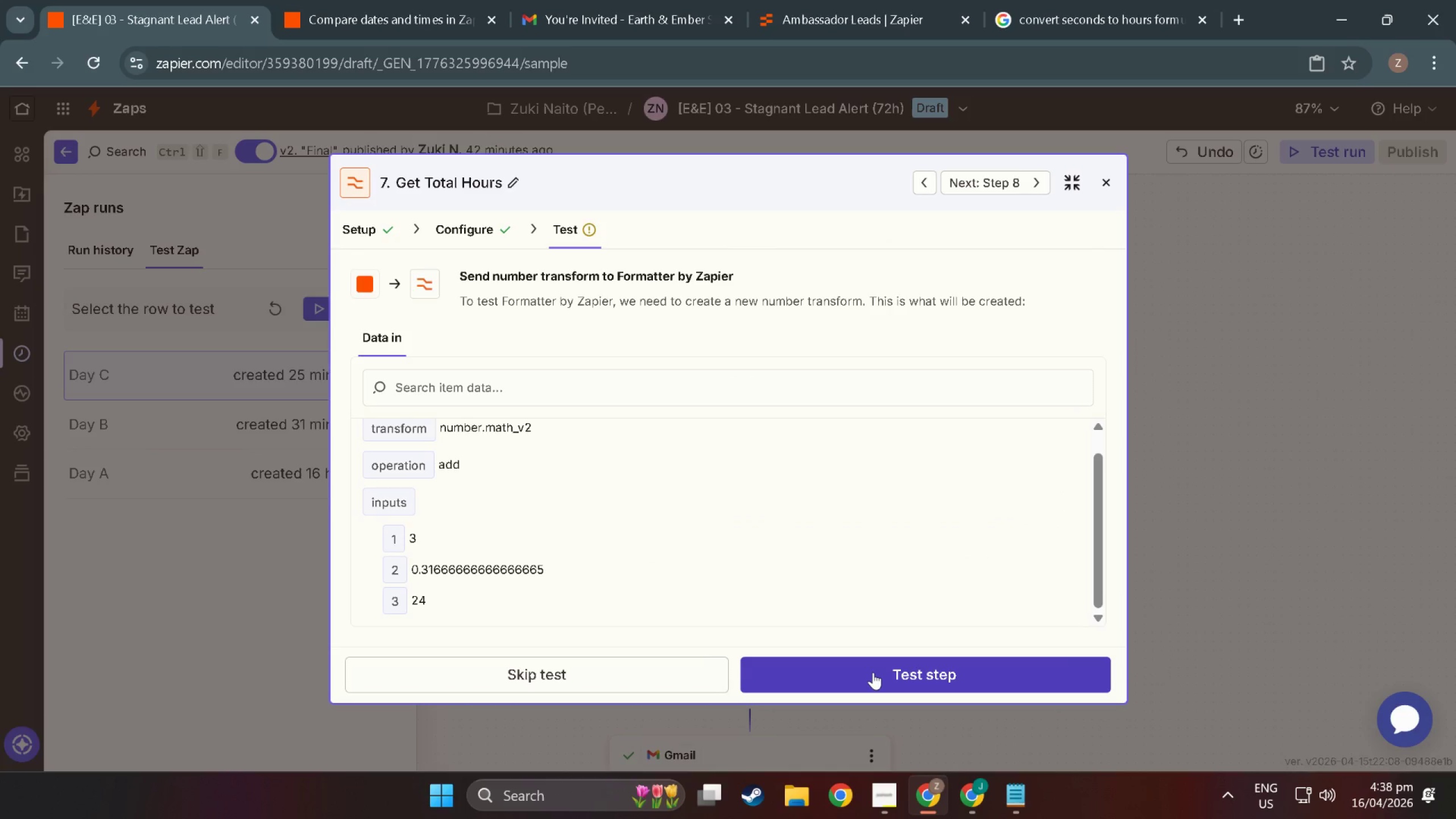 
left_click([873, 672])
 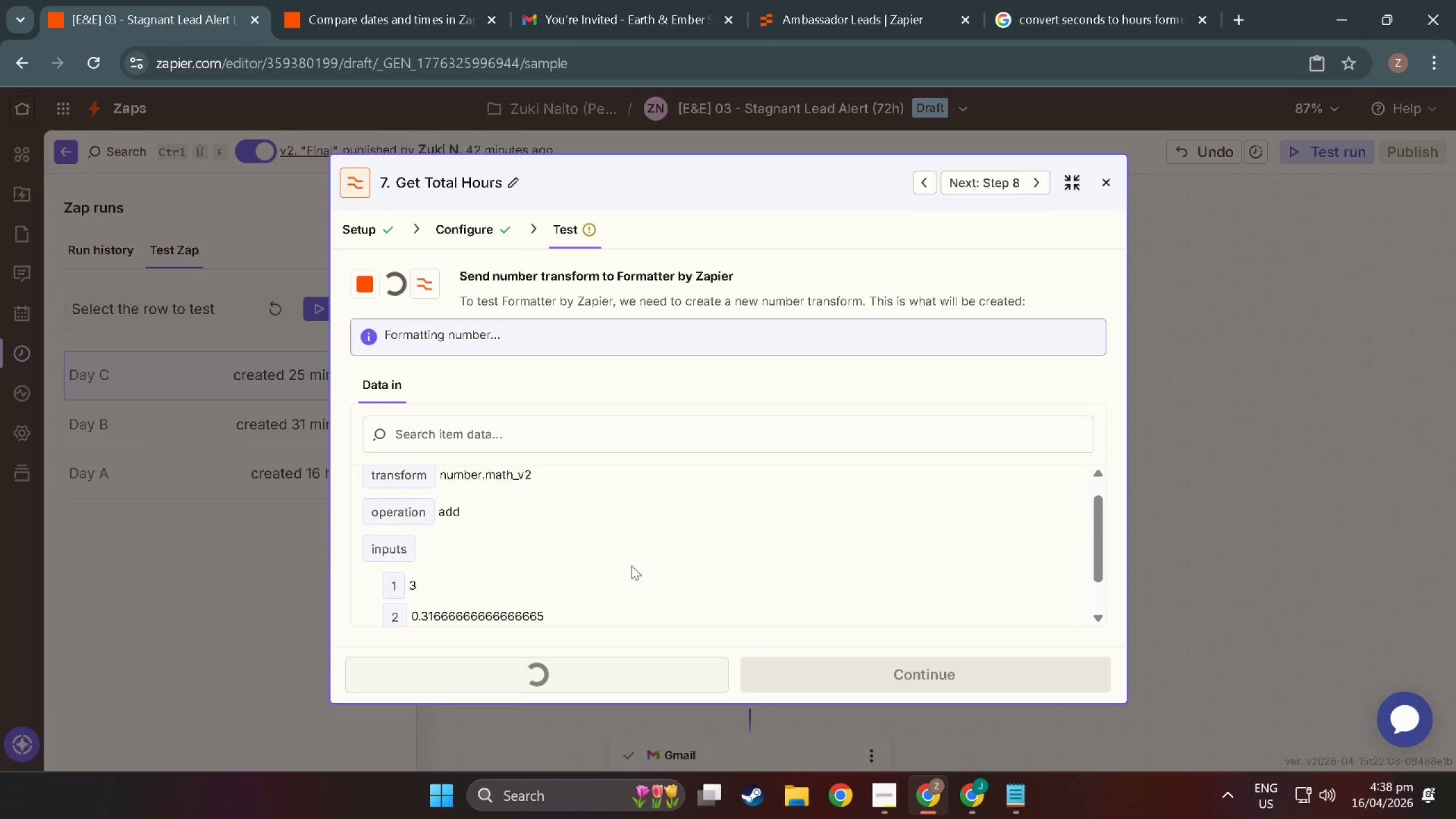 
scroll: coordinate [632, 565], scroll_direction: down, amount: 7.0
 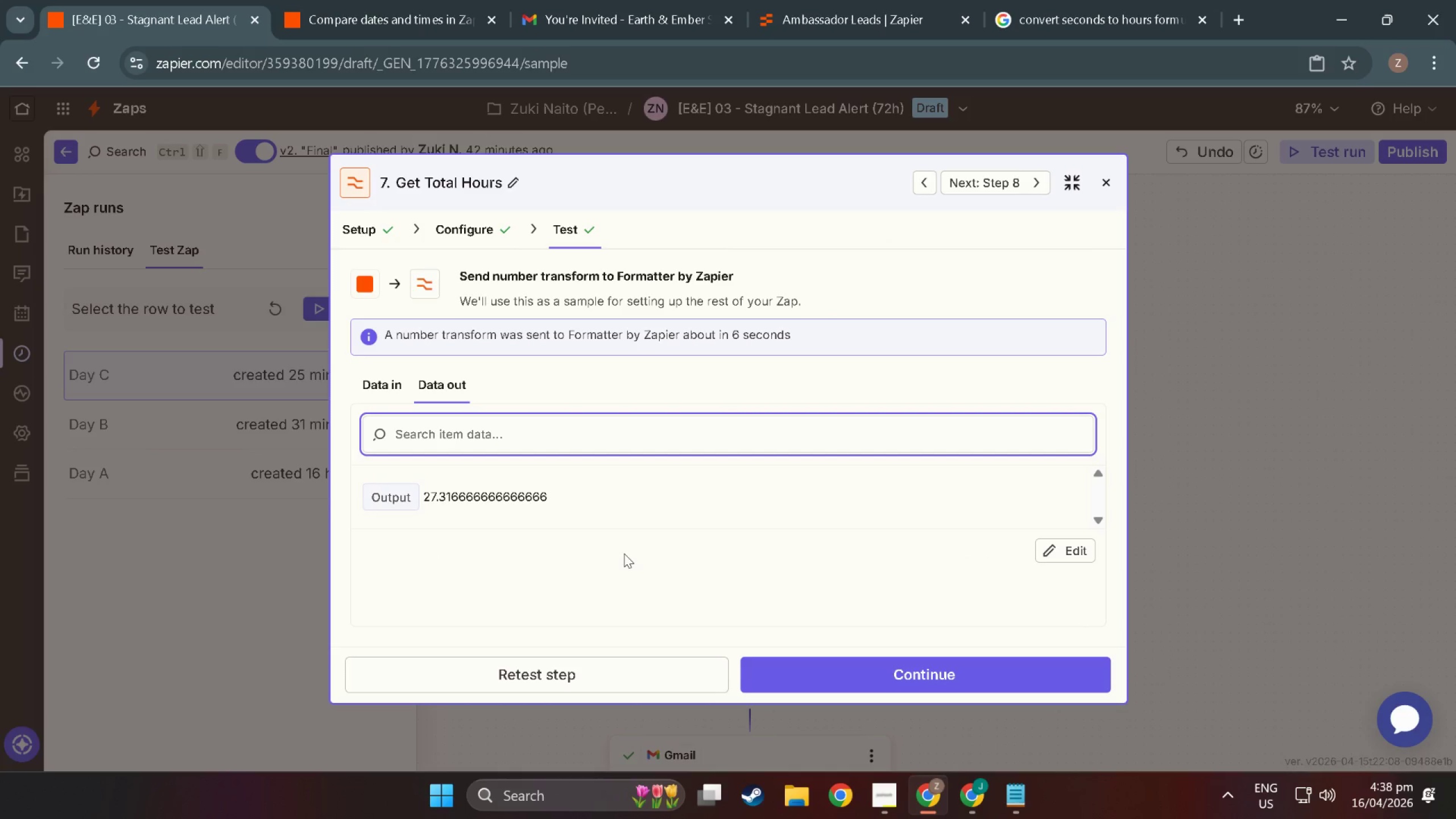 
scroll: coordinate [491, 536], scroll_direction: up, amount: 5.0
 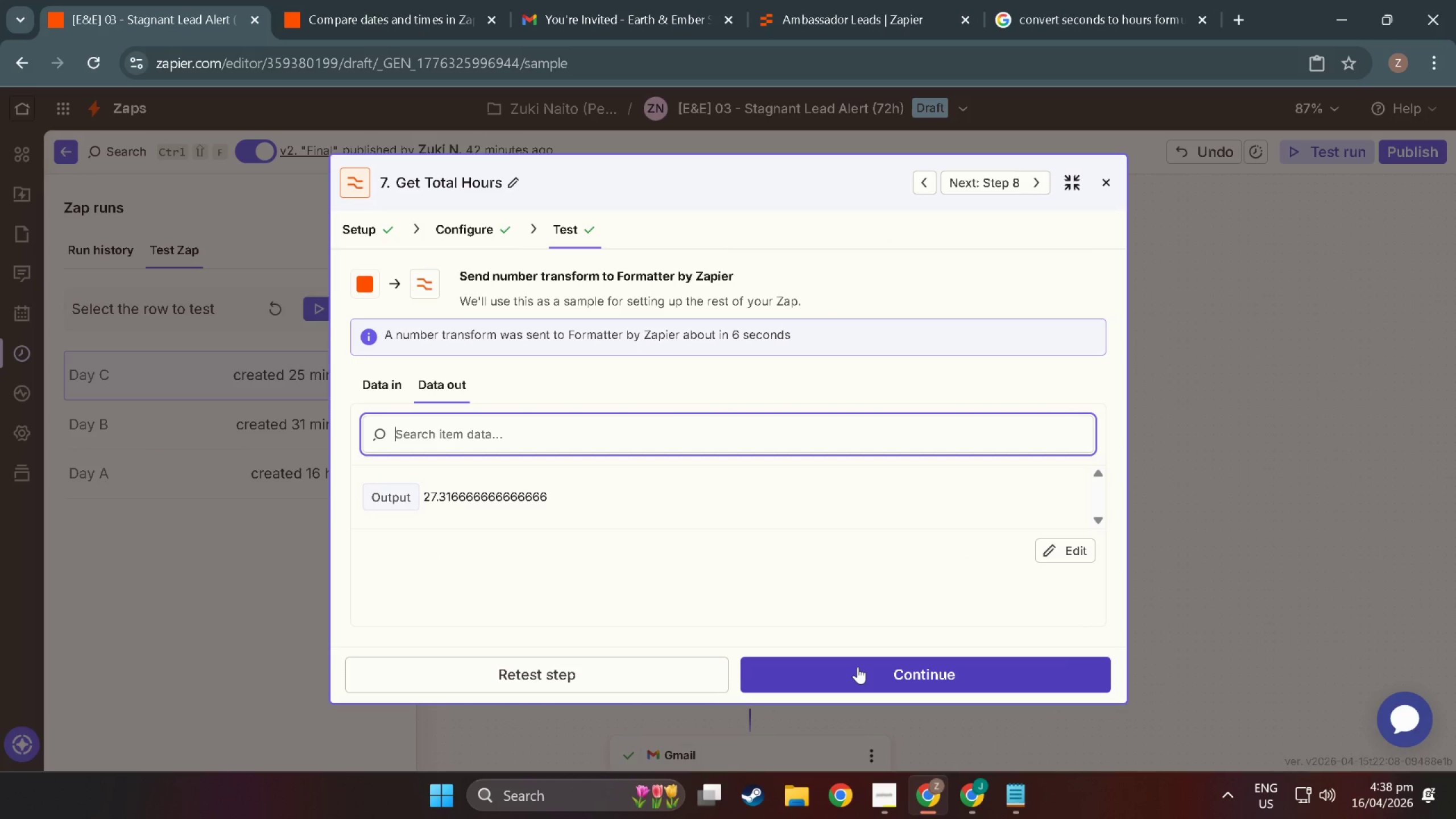 
left_click([858, 667])
 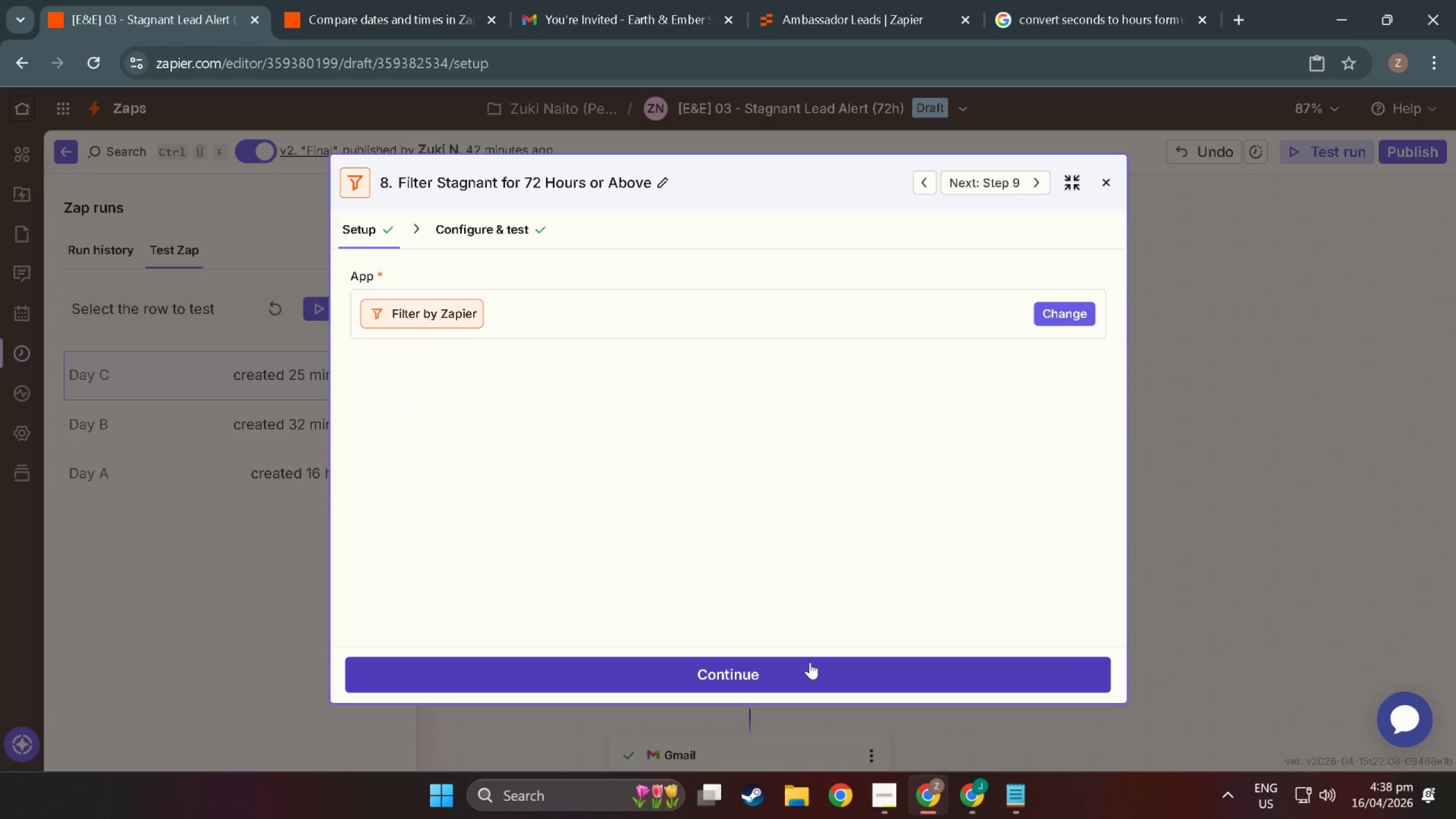 
left_click([1115, 185])
 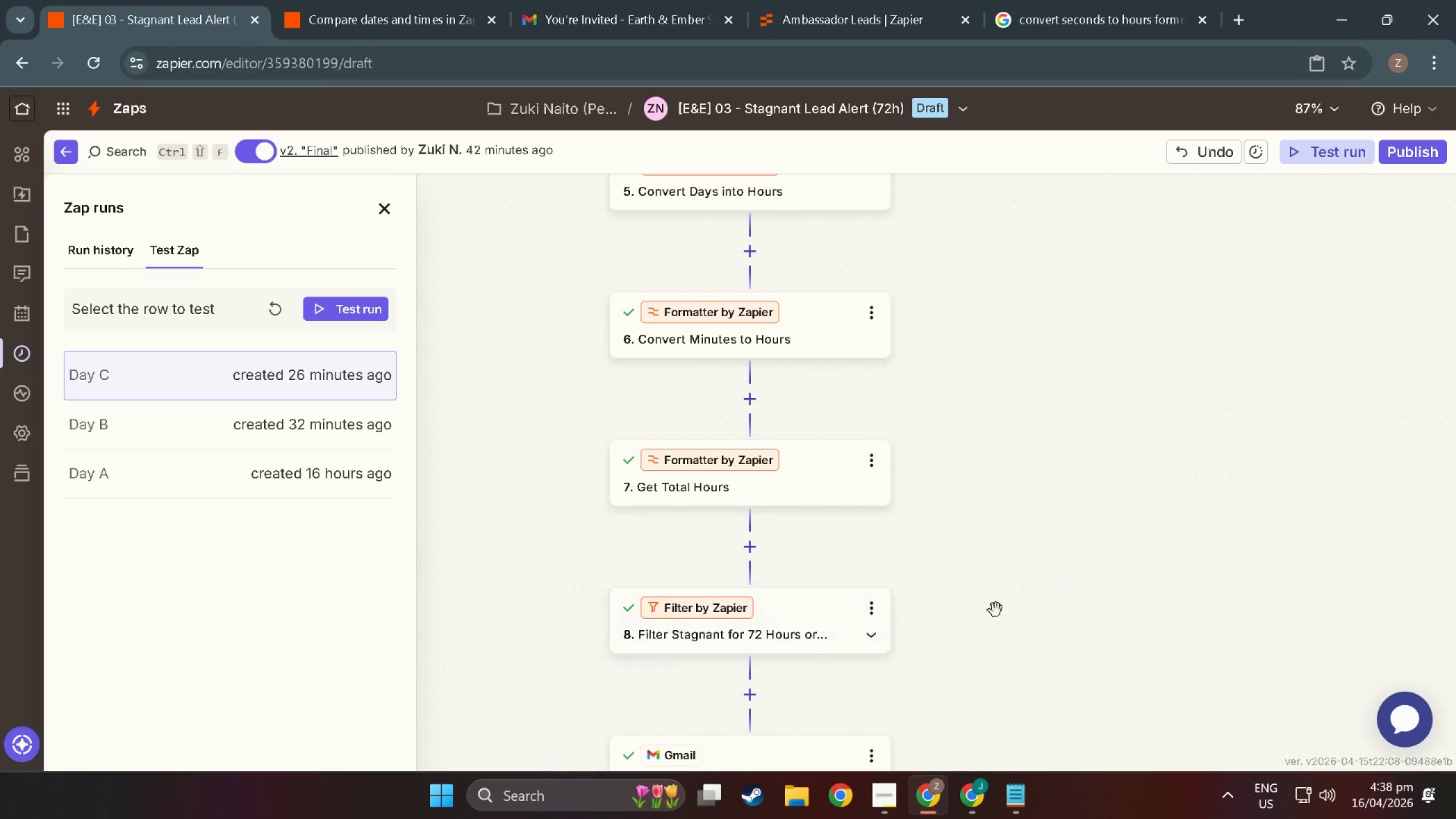 
scroll: coordinate [843, 635], scroll_direction: up, amount: 4.0
 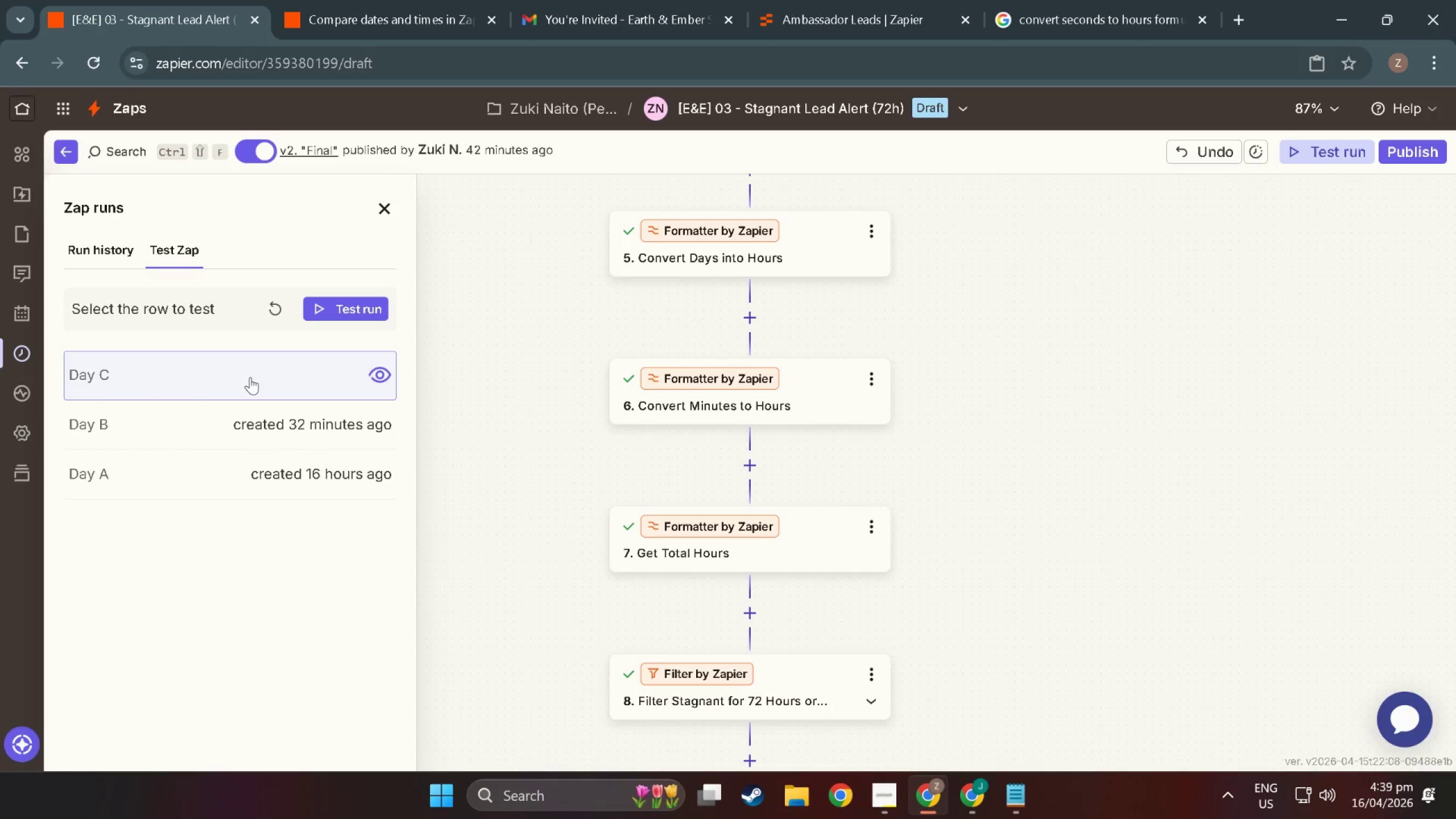 
left_click([250, 377])
 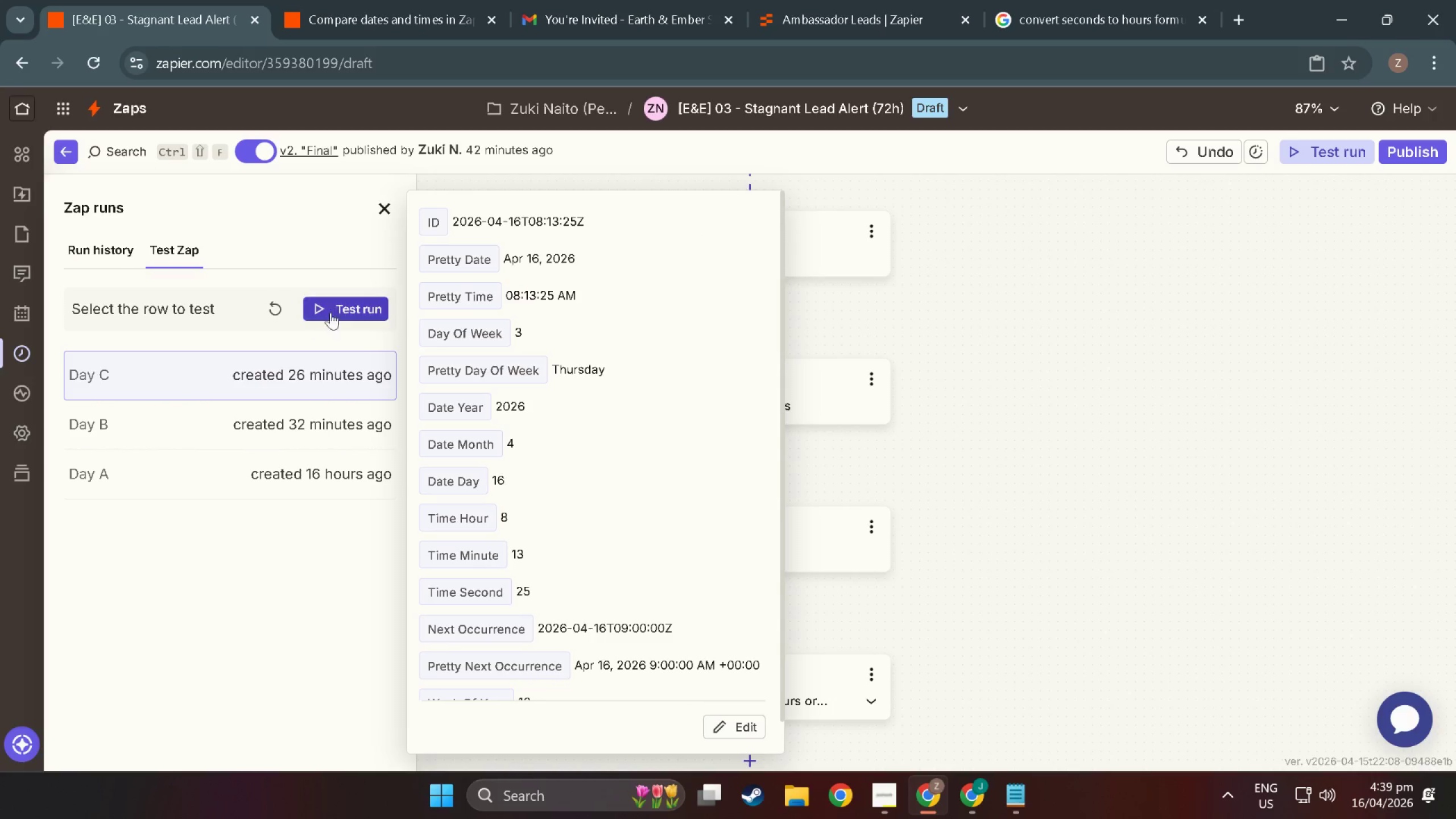 
left_click([1003, 473])
 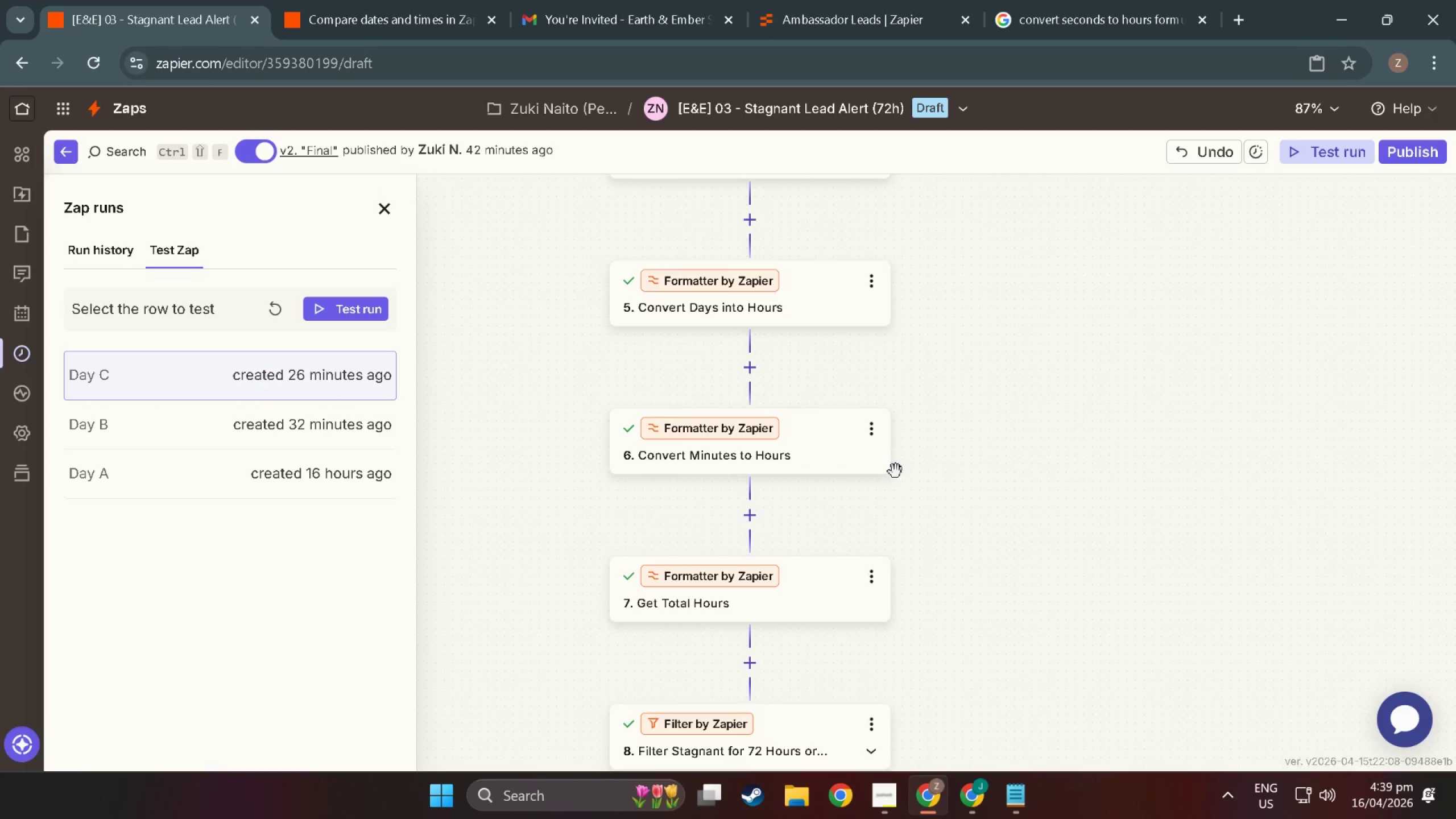 
scroll: coordinate [487, 461], scroll_direction: up, amount: 34.0
 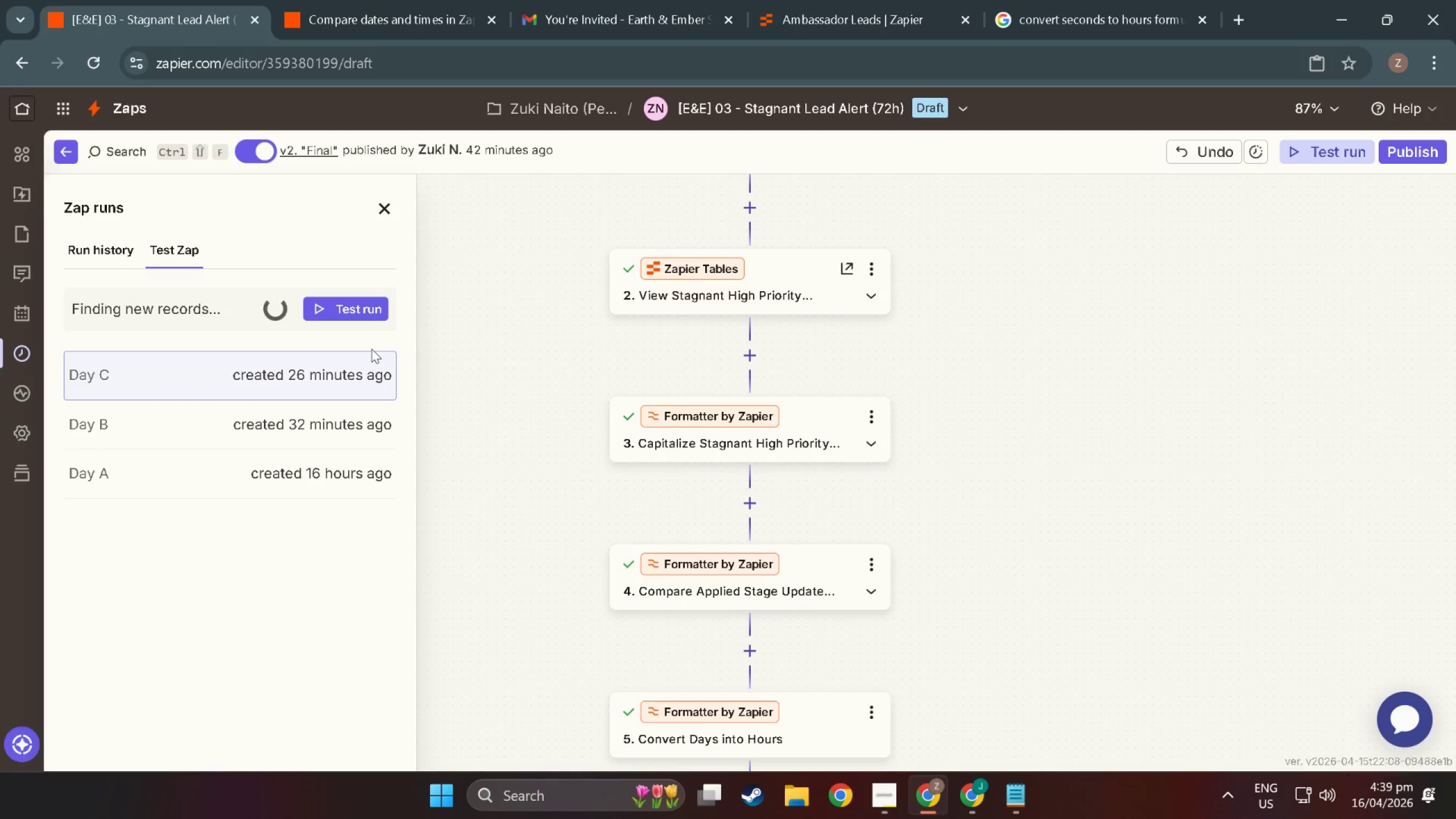 
wait(5.32)
 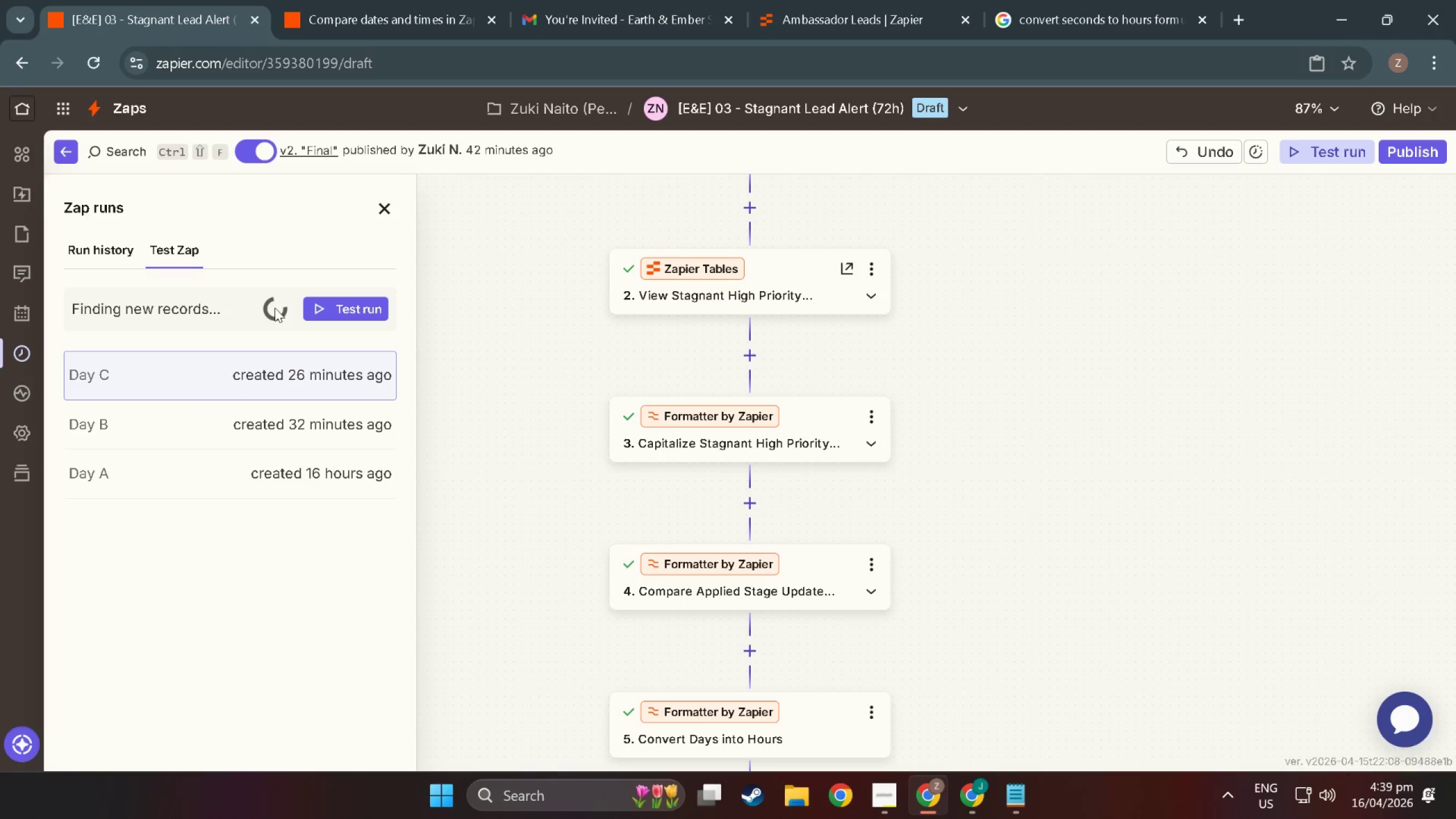 
left_click([309, 377])
 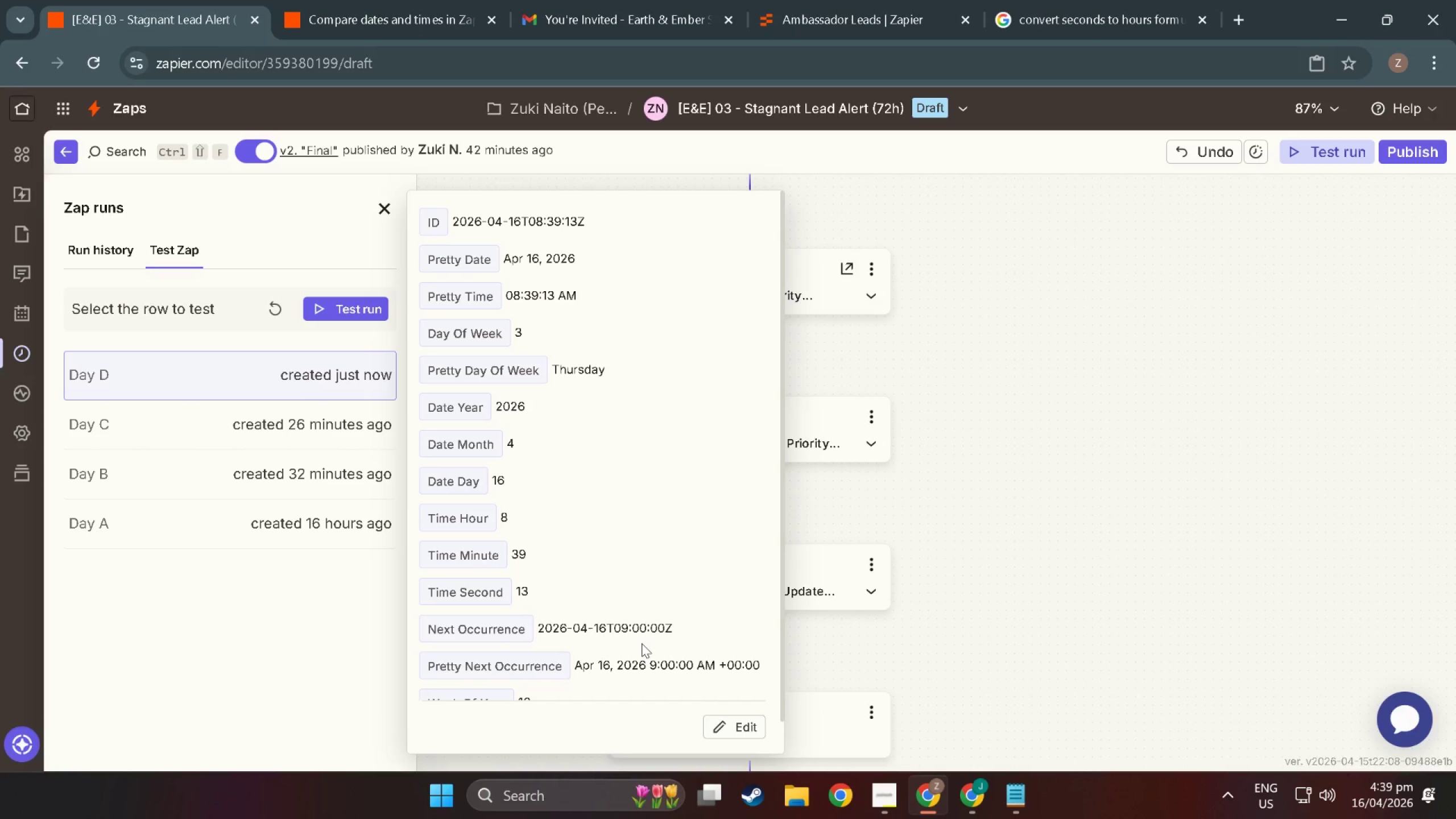 
scroll: coordinate [605, 556], scroll_direction: down, amount: 3.0
 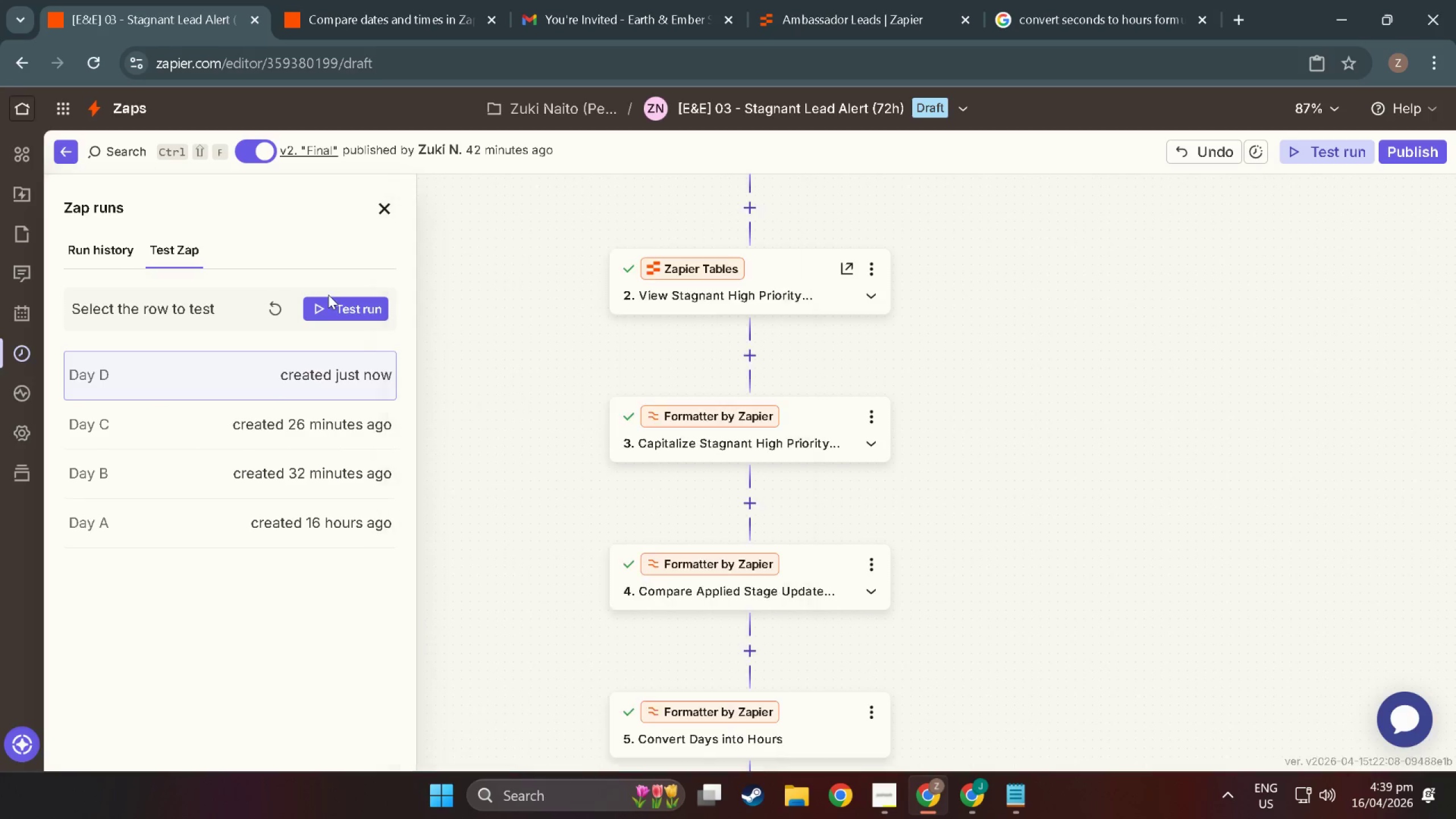 
double_click([331, 306])
 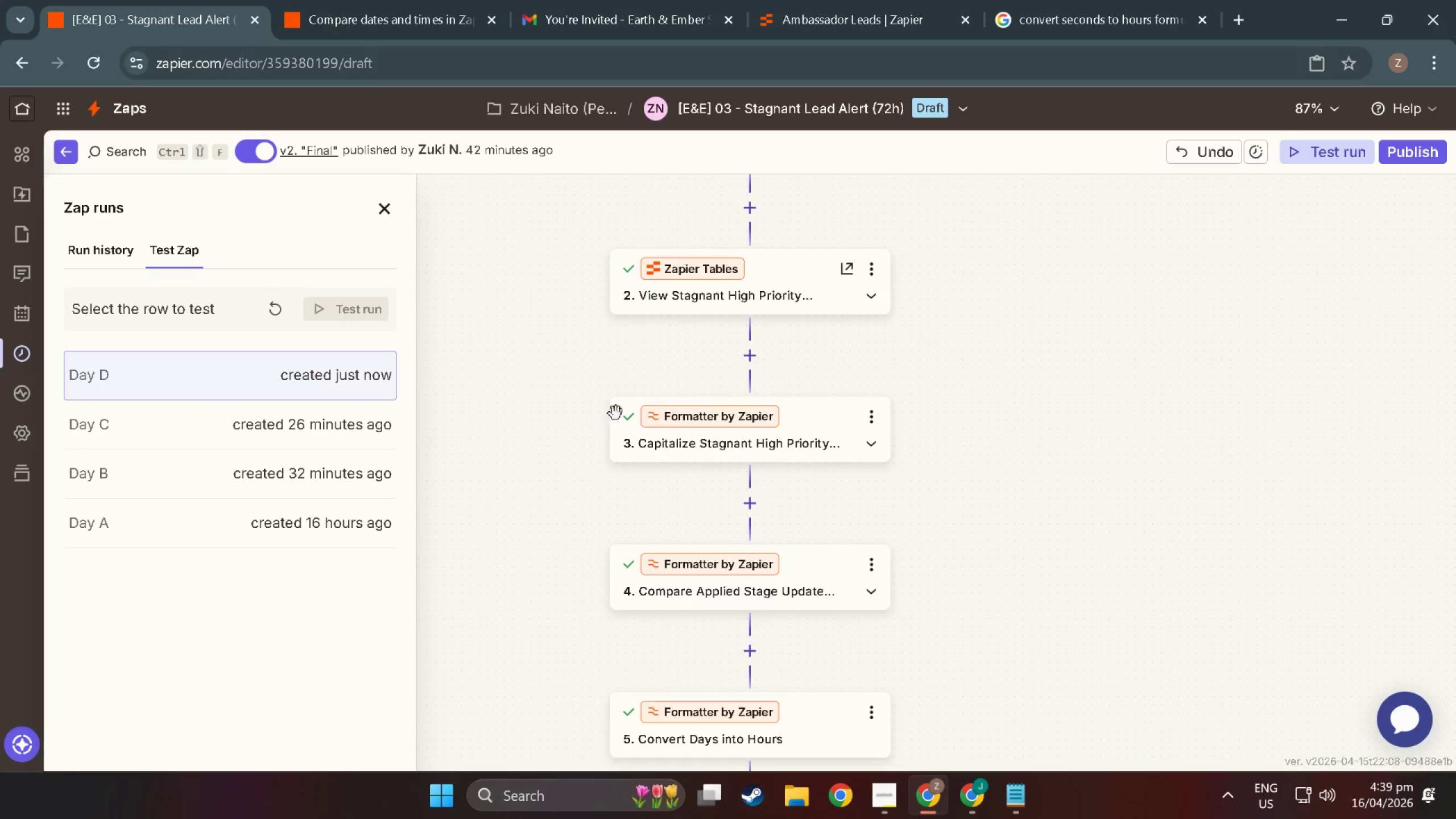 
scroll: coordinate [590, 510], scroll_direction: up, amount: 17.0
 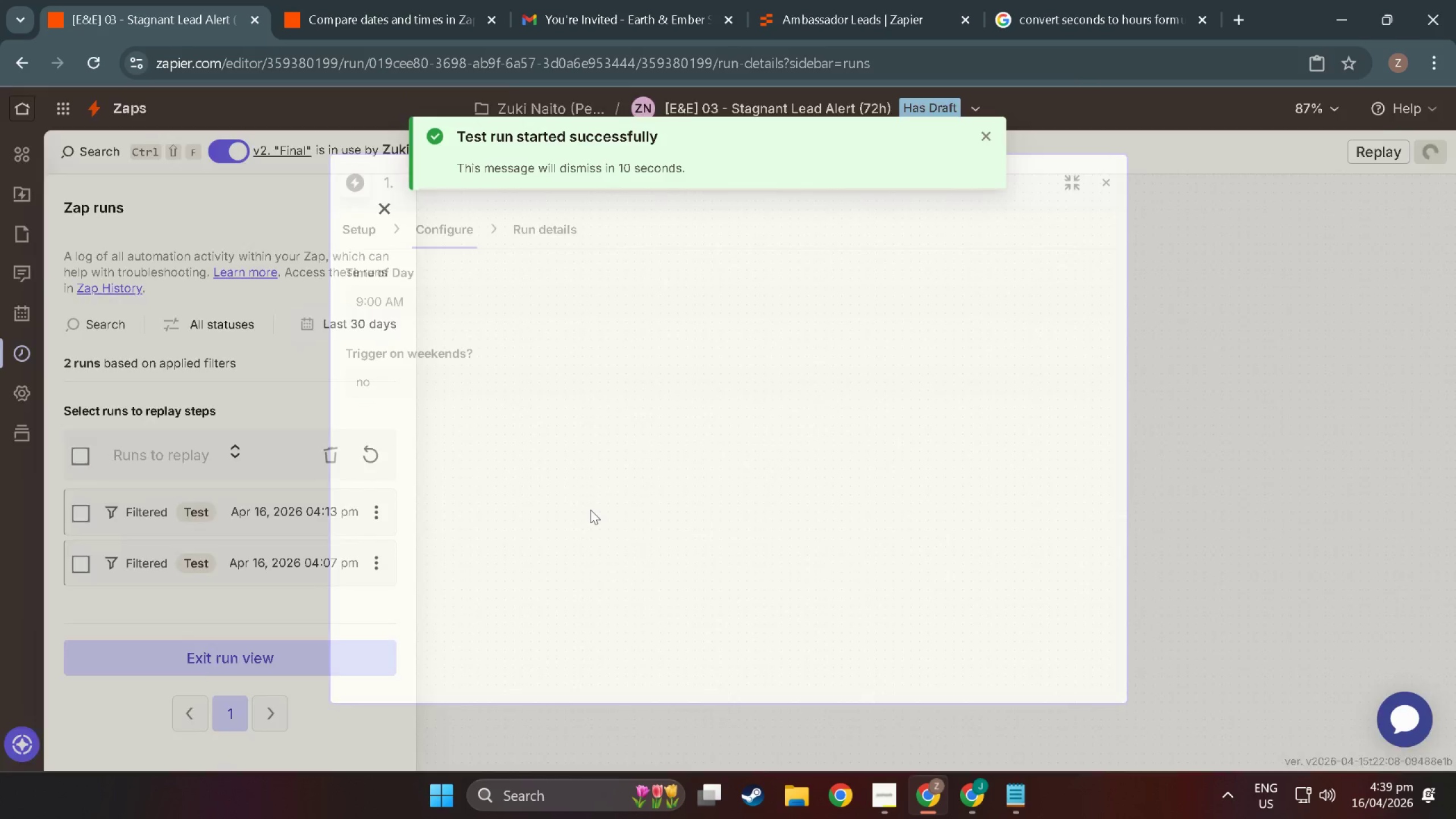 
scroll: coordinate [590, 510], scroll_direction: down, amount: 4.0
 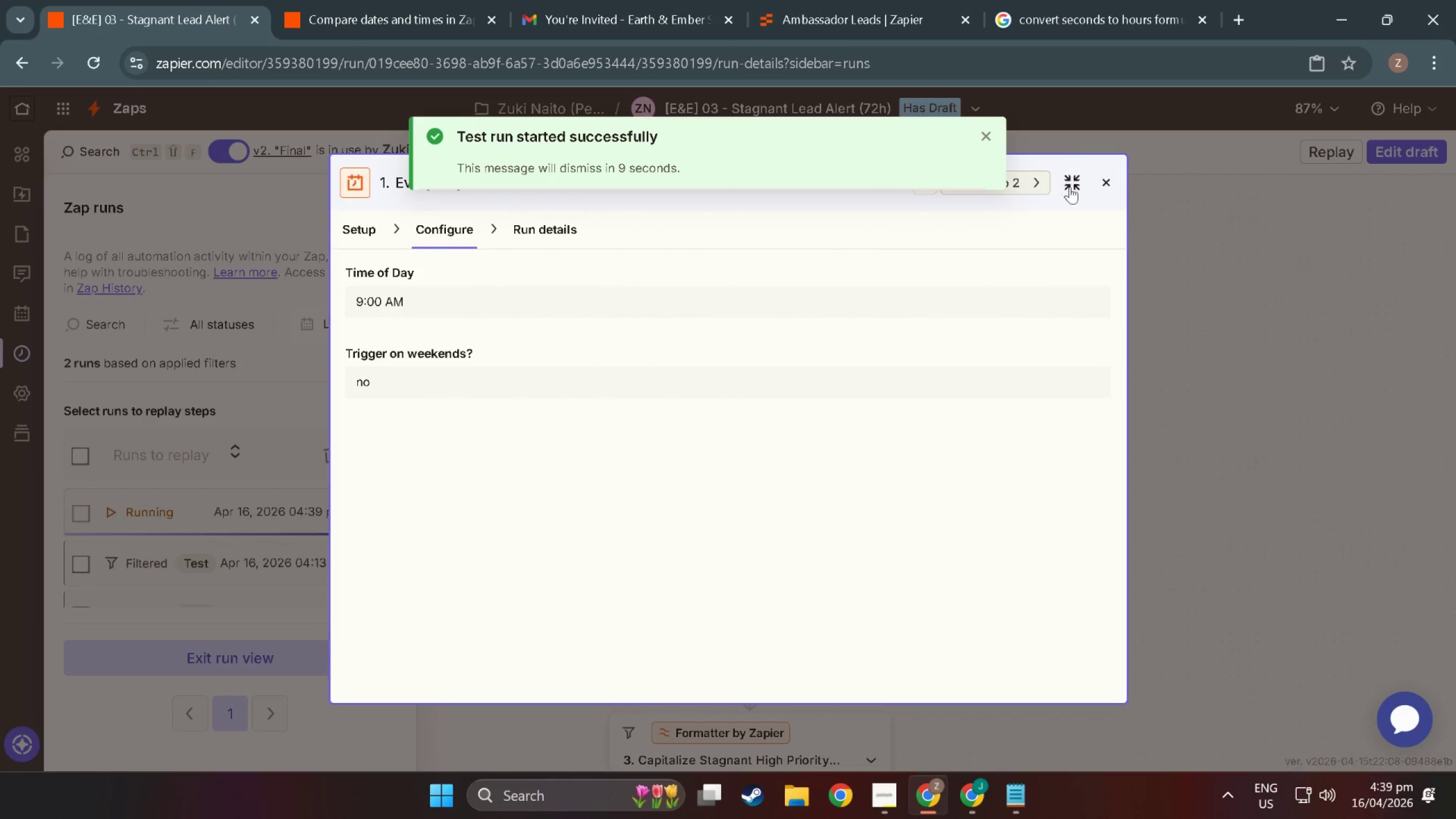 
left_click([1101, 187])
 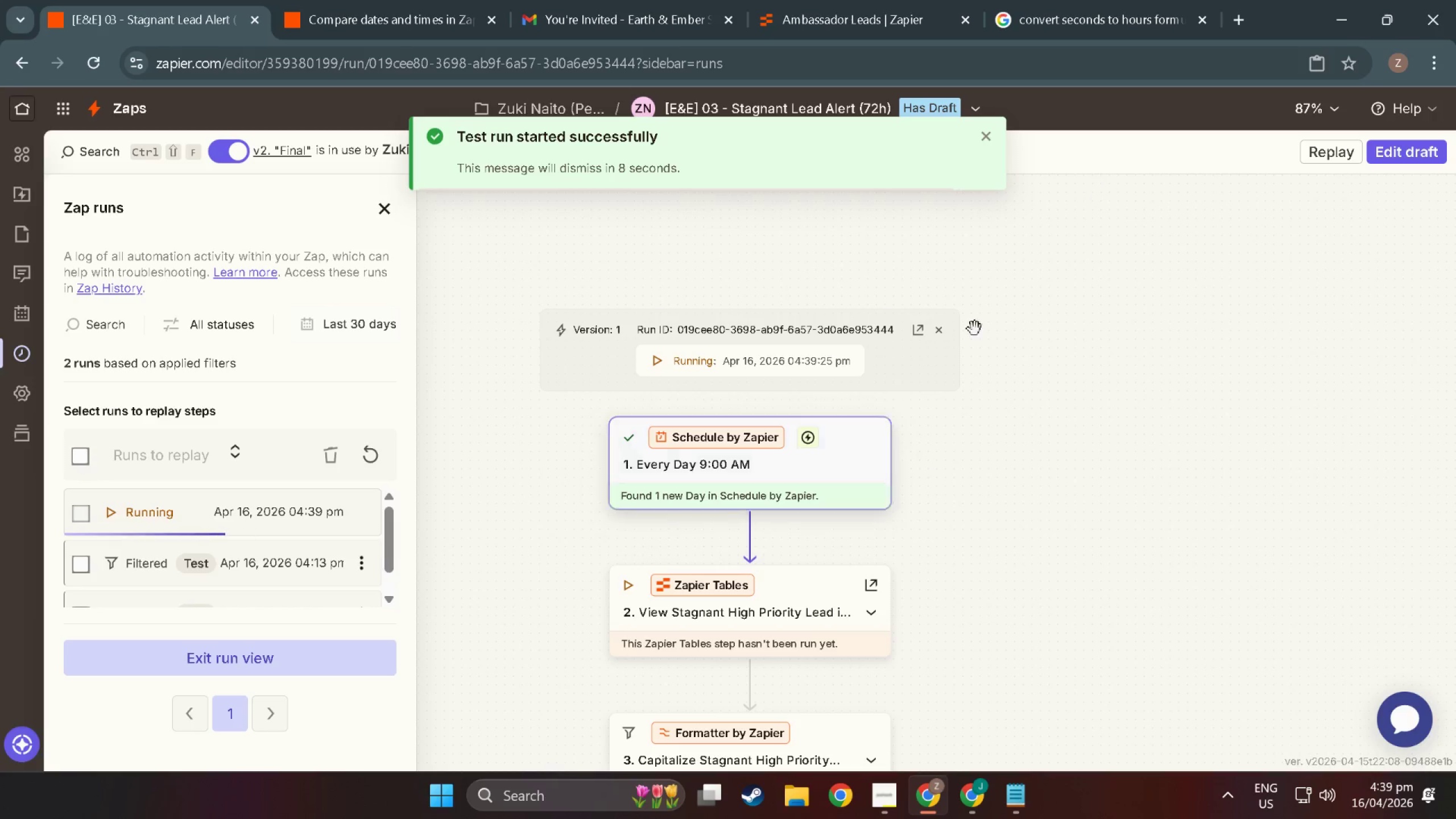 
scroll: coordinate [892, 425], scroll_direction: down, amount: 65.0
 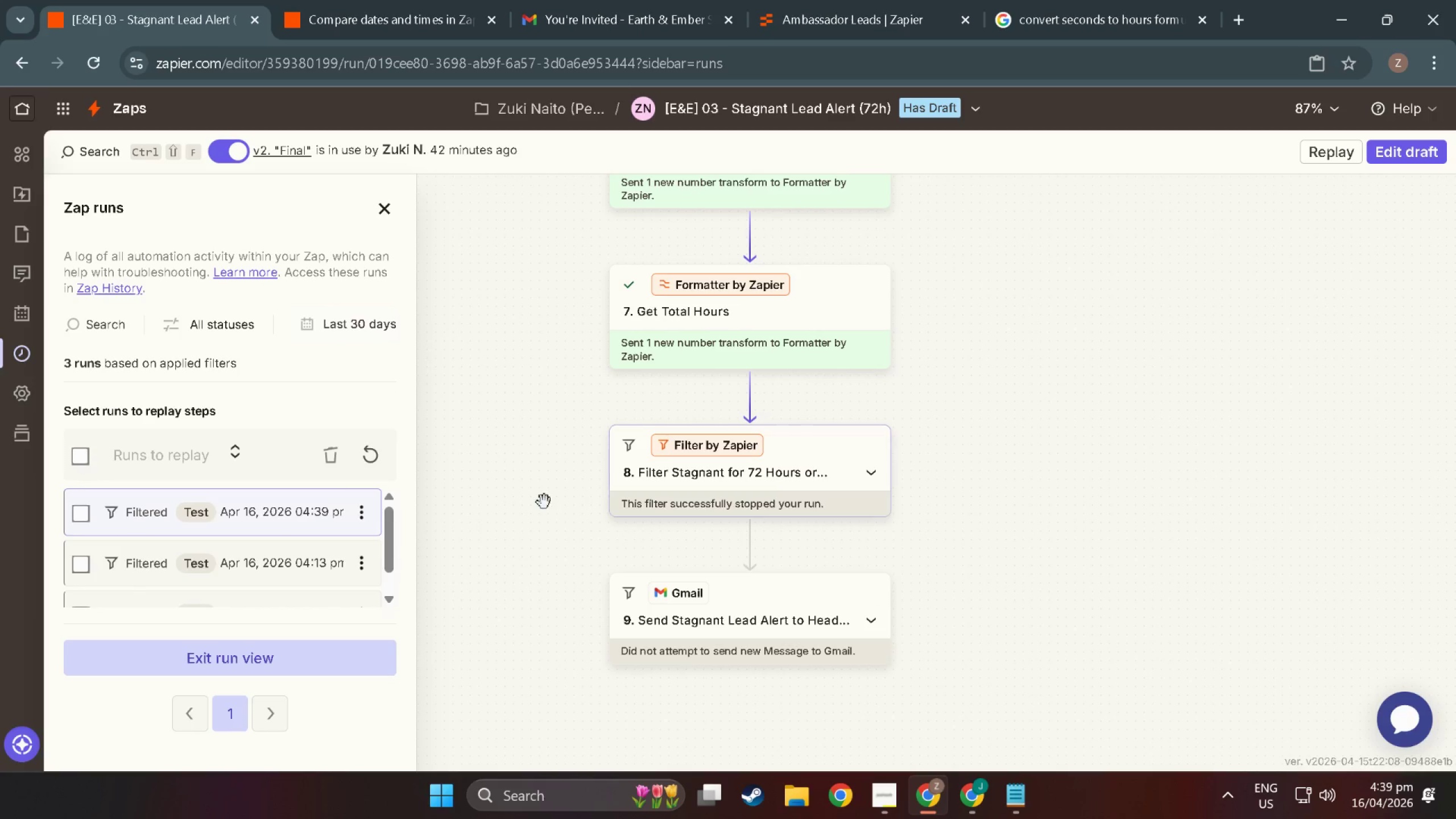 
left_click([820, 444])
 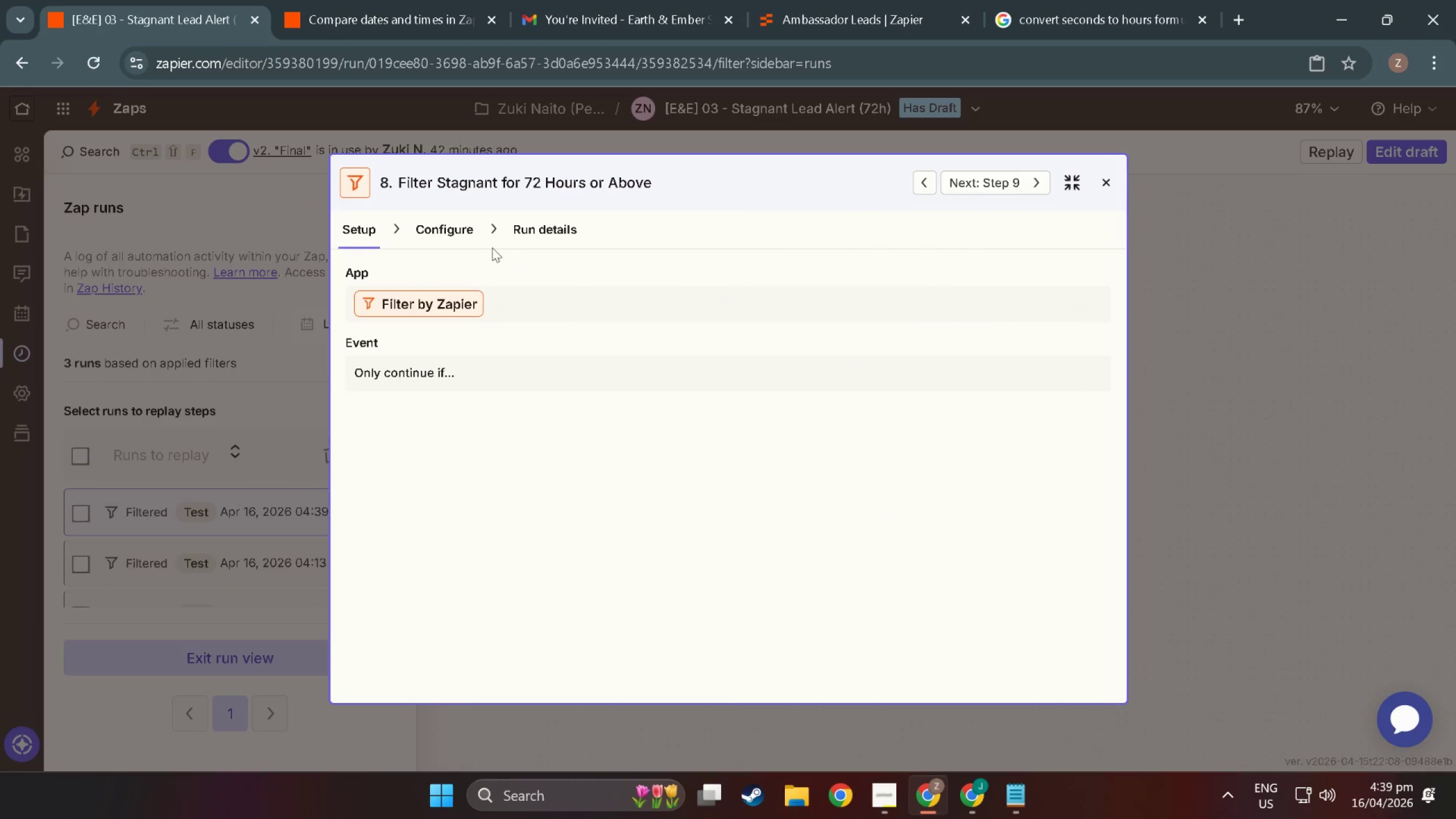 
left_click([441, 233])
 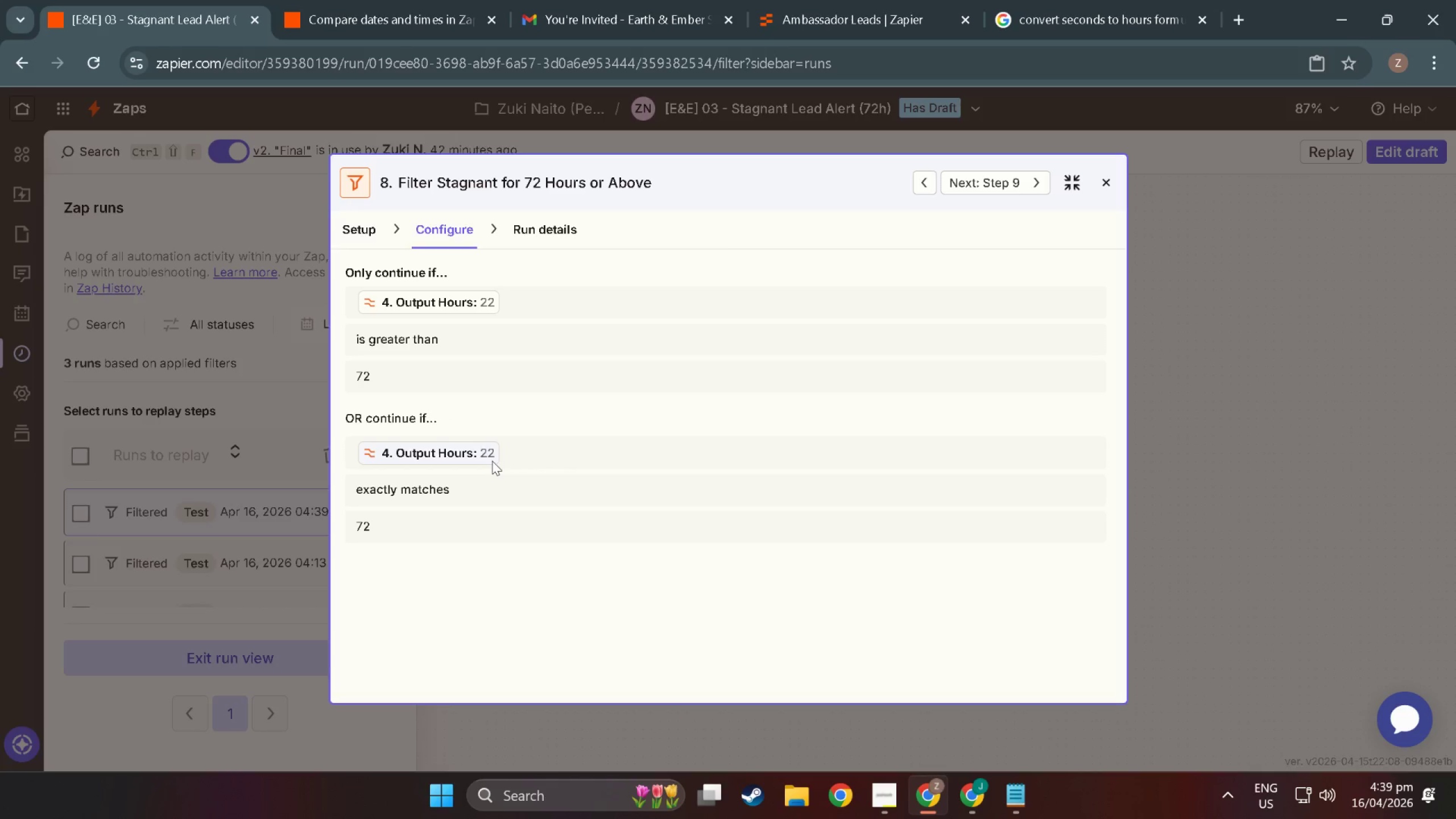 
wait(9.54)
 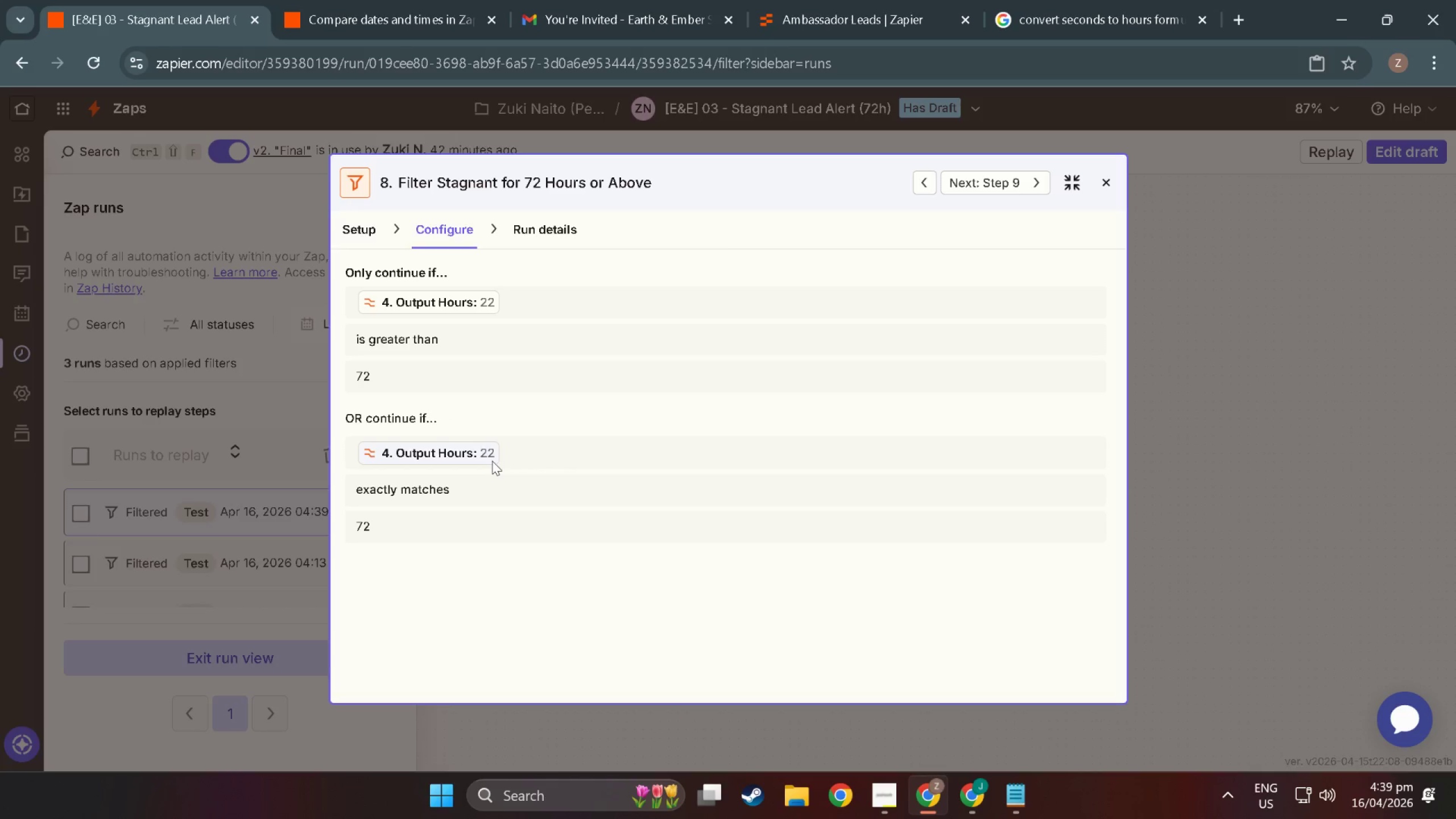 
left_click([1104, 181])
 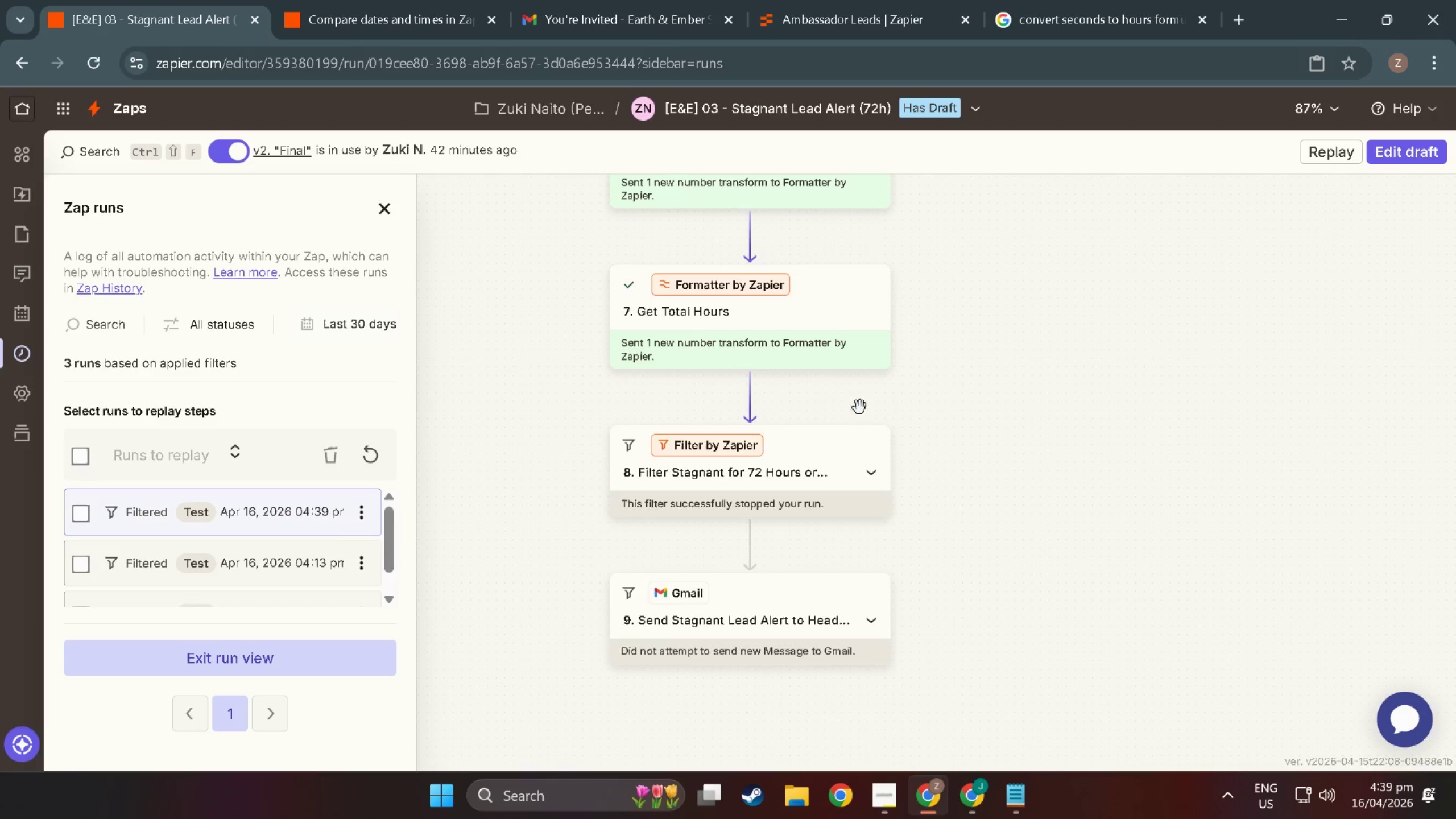 
scroll: coordinate [766, 457], scroll_direction: up, amount: 29.0
 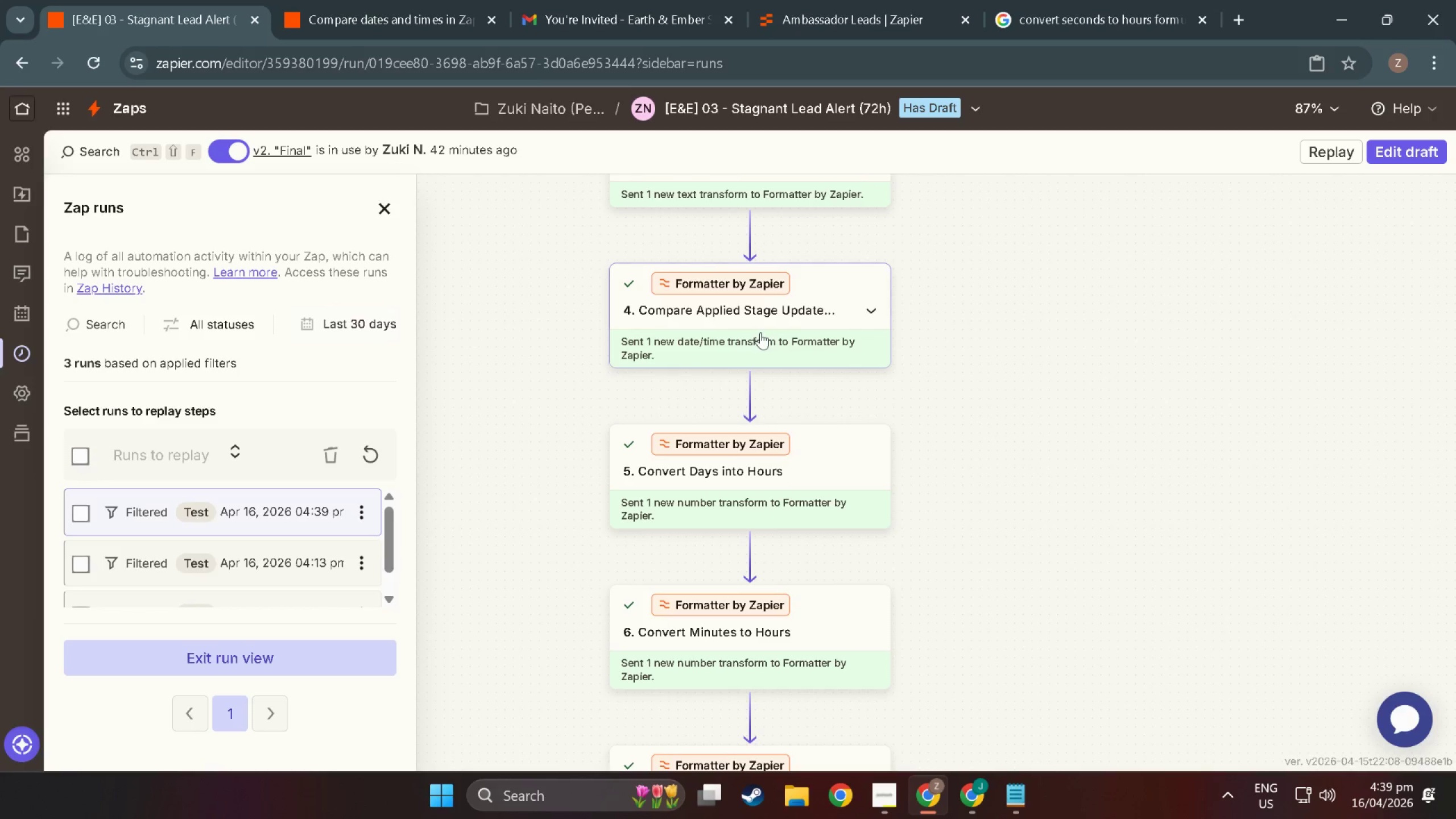 
left_click([760, 293])
 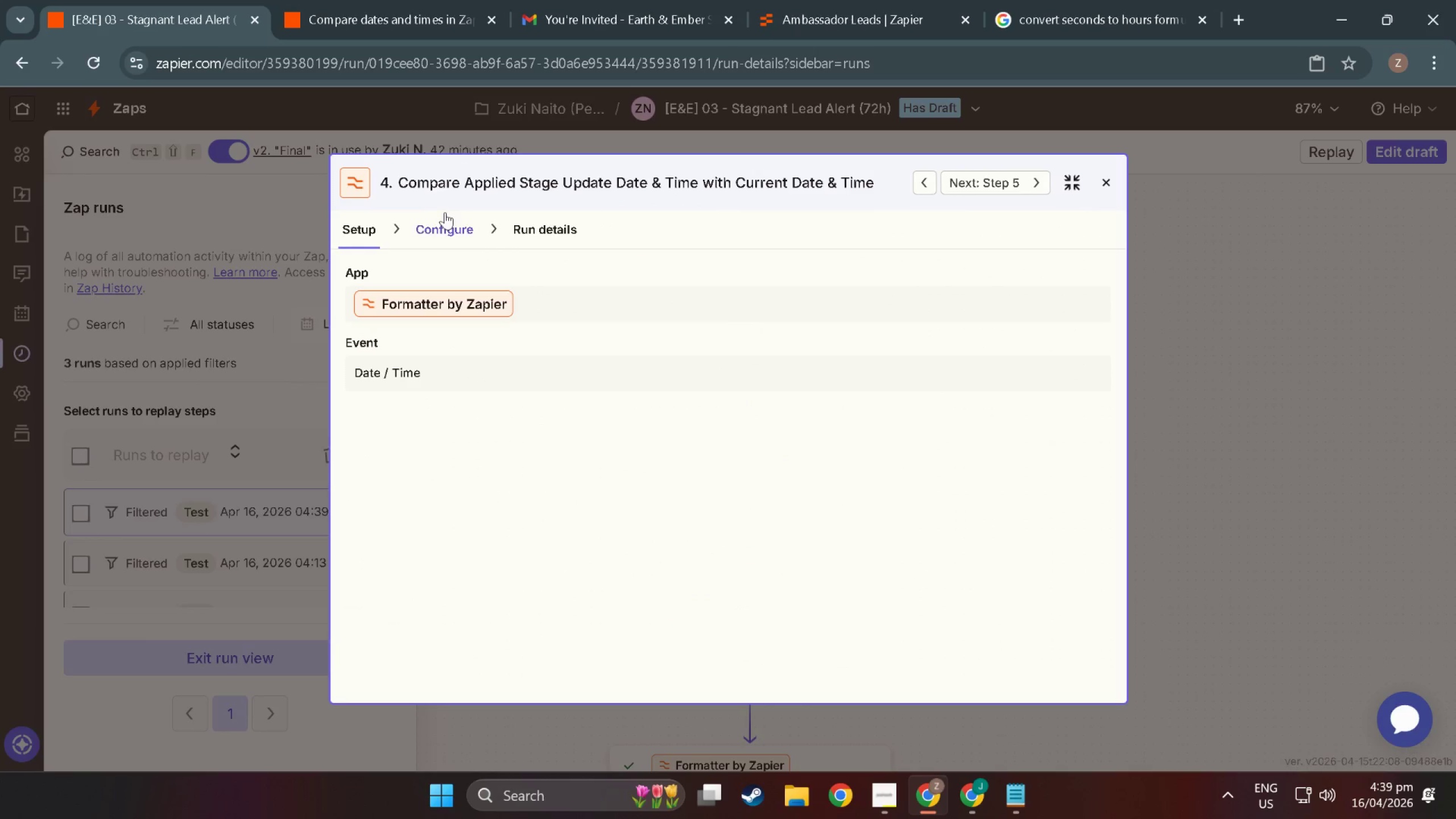 
left_click([446, 215])
 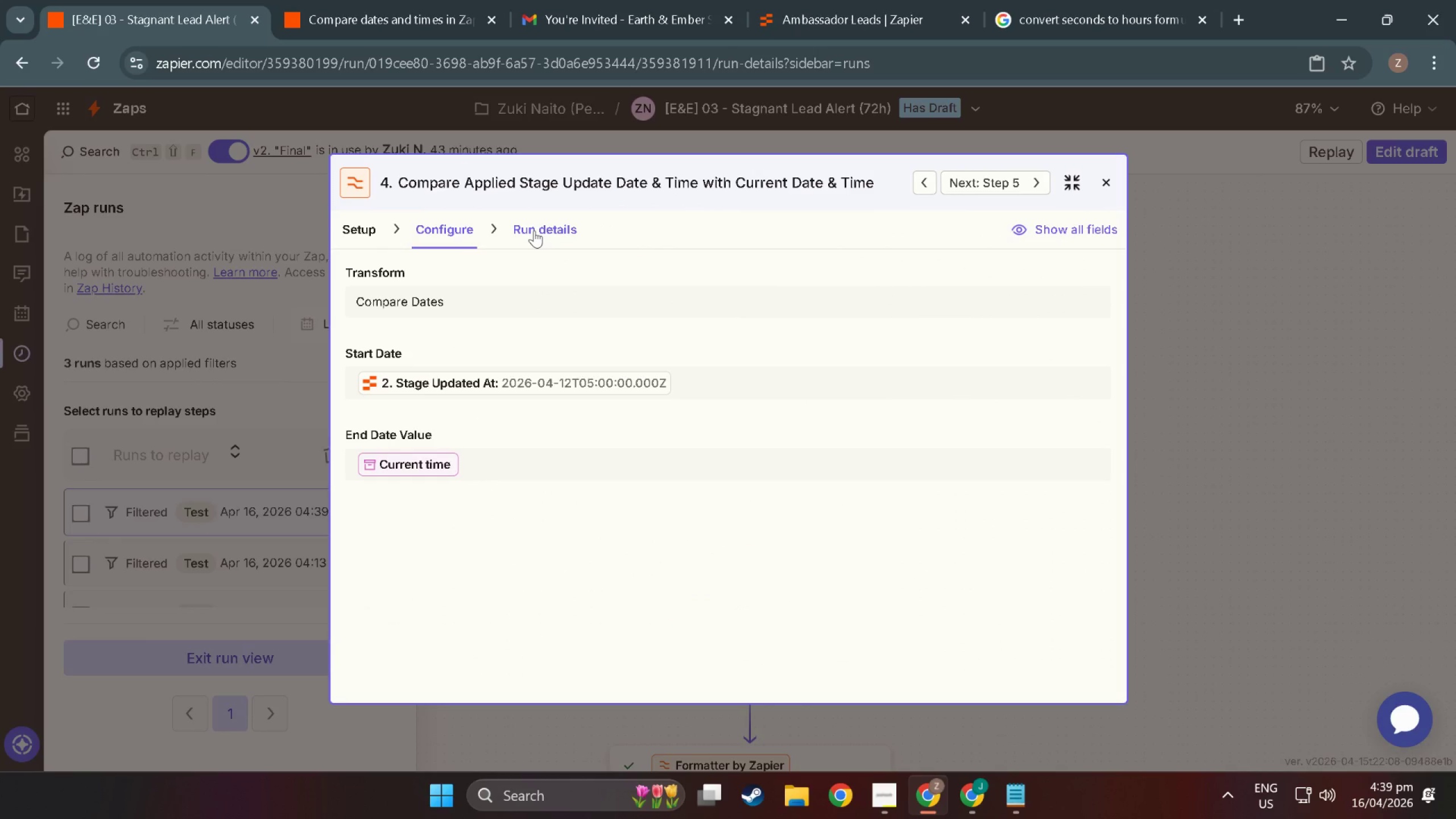 
mouse_move([561, 395])
 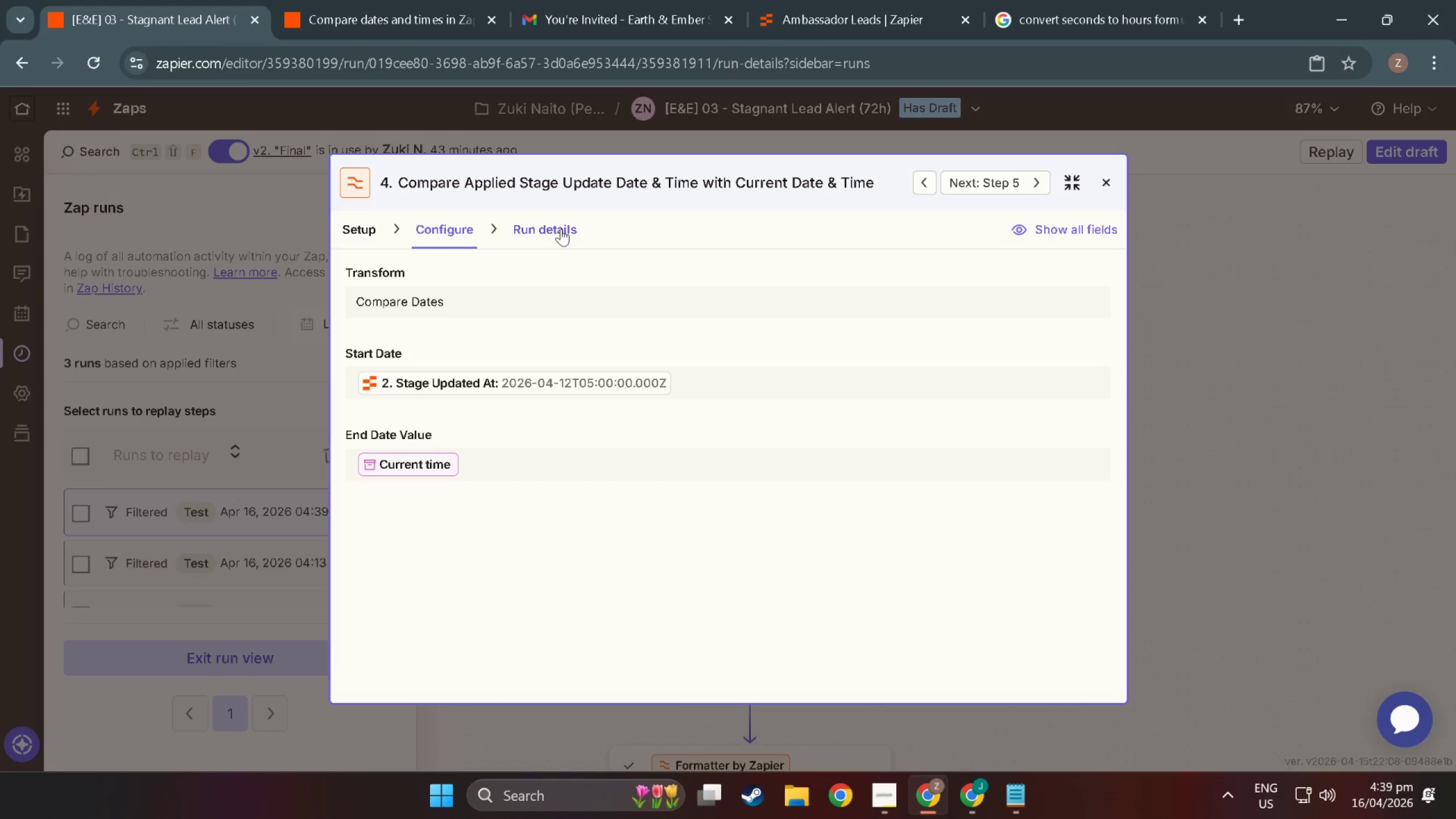 
left_click([561, 229])
 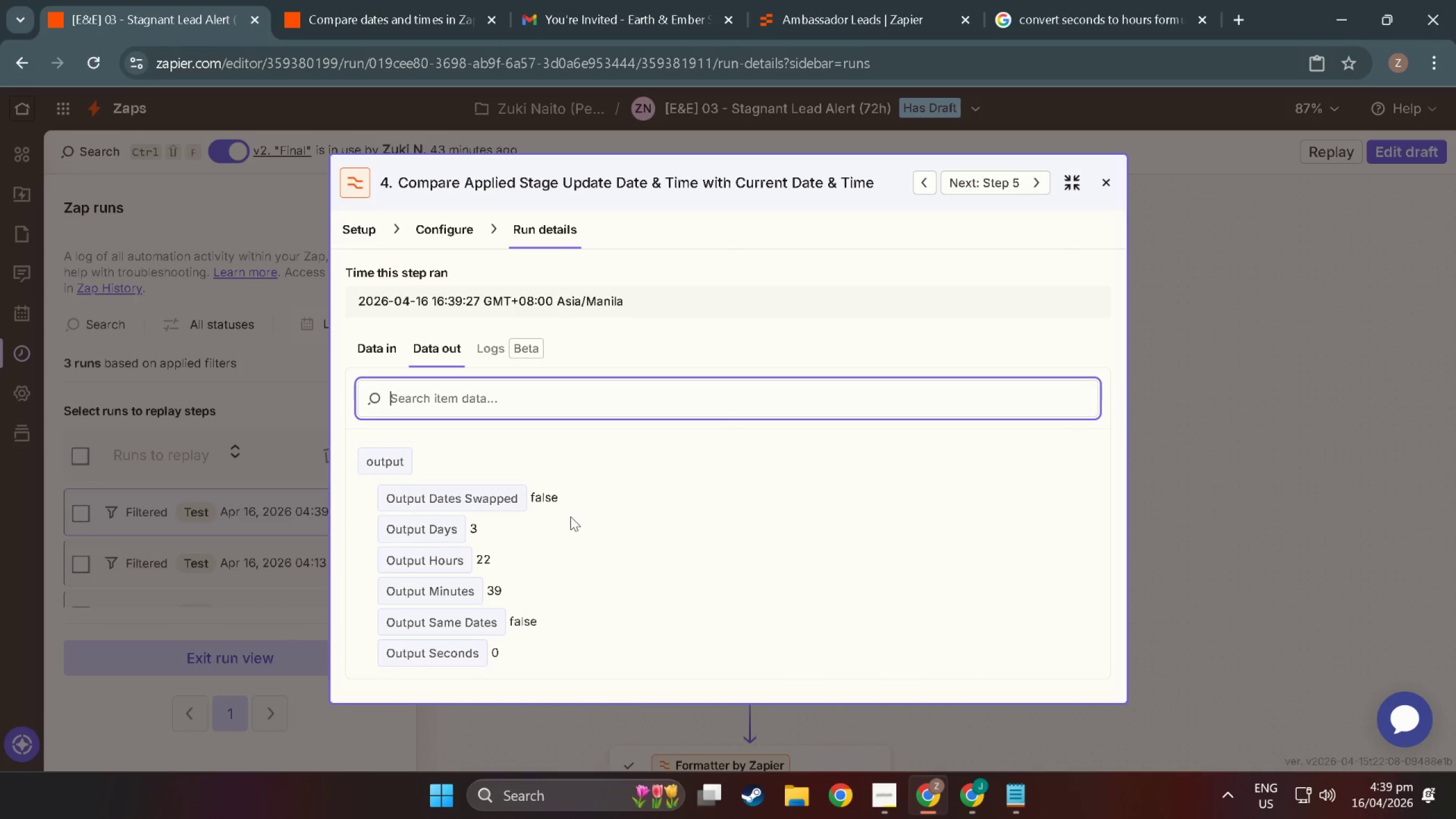 
scroll: coordinate [400, 578], scroll_direction: down, amount: 7.0
 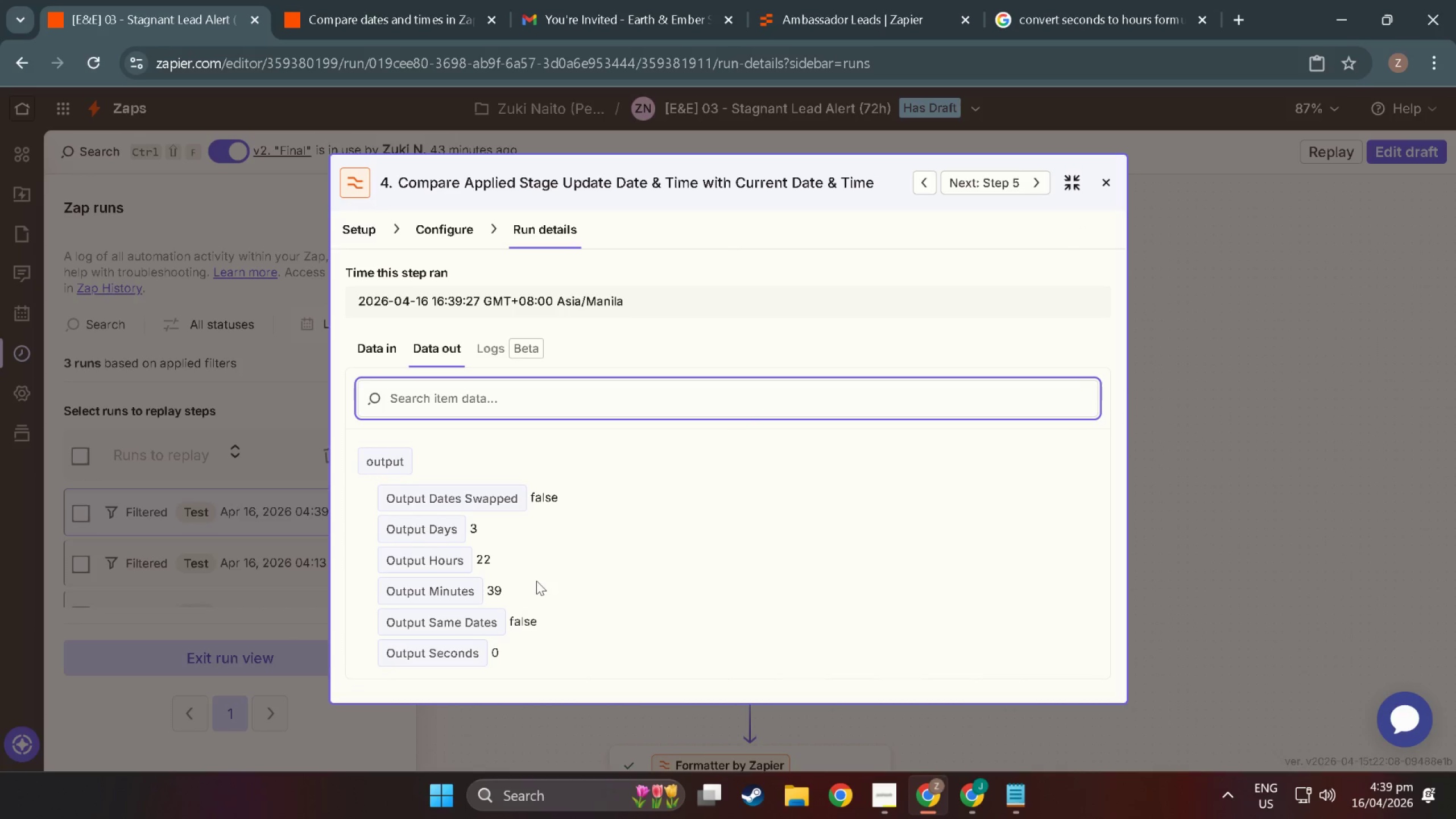 
scroll: coordinate [536, 581], scroll_direction: up, amount: 2.0
 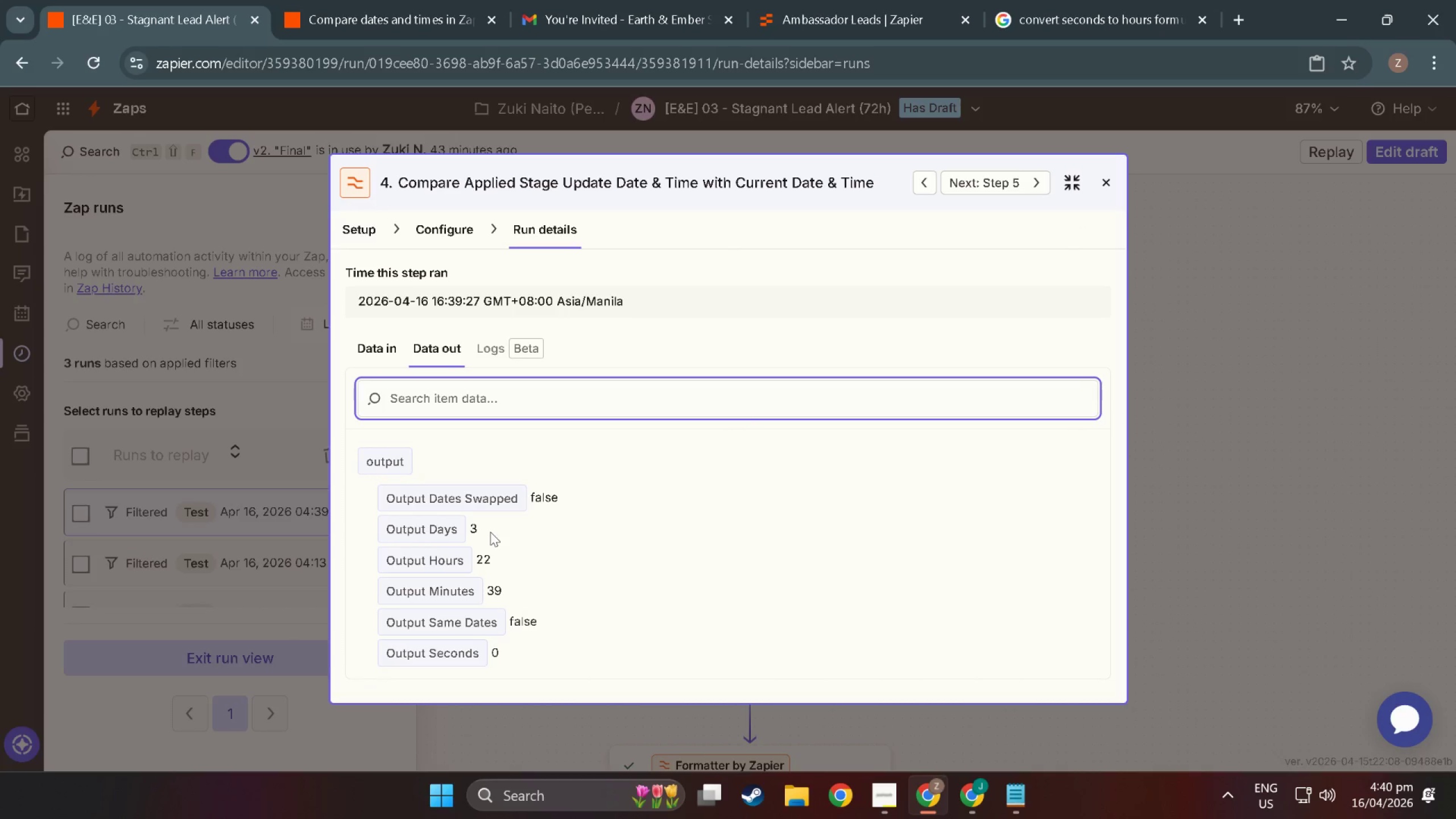 
scroll: coordinate [495, 538], scroll_direction: down, amount: 5.0
 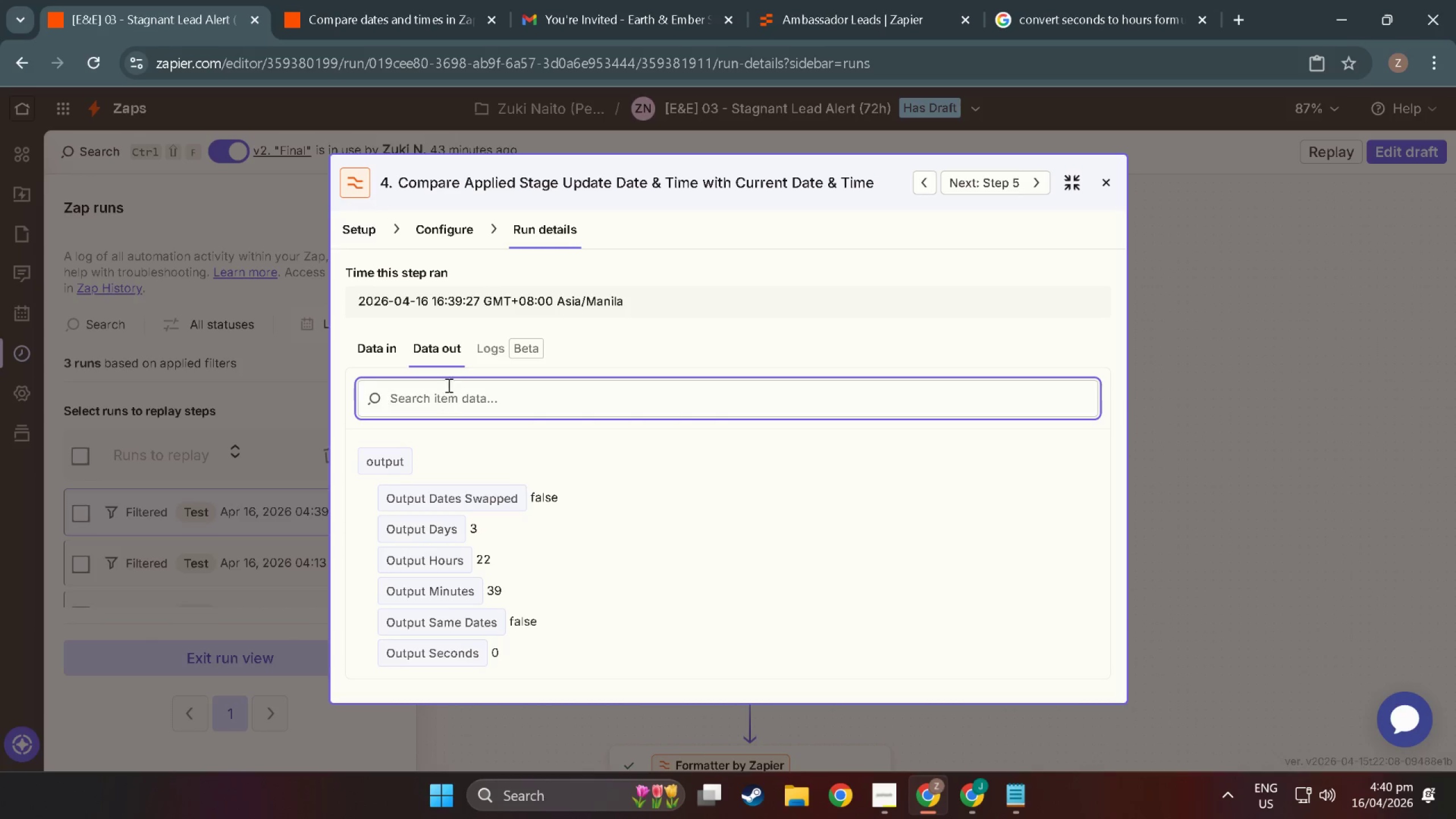 
wait(5.02)
 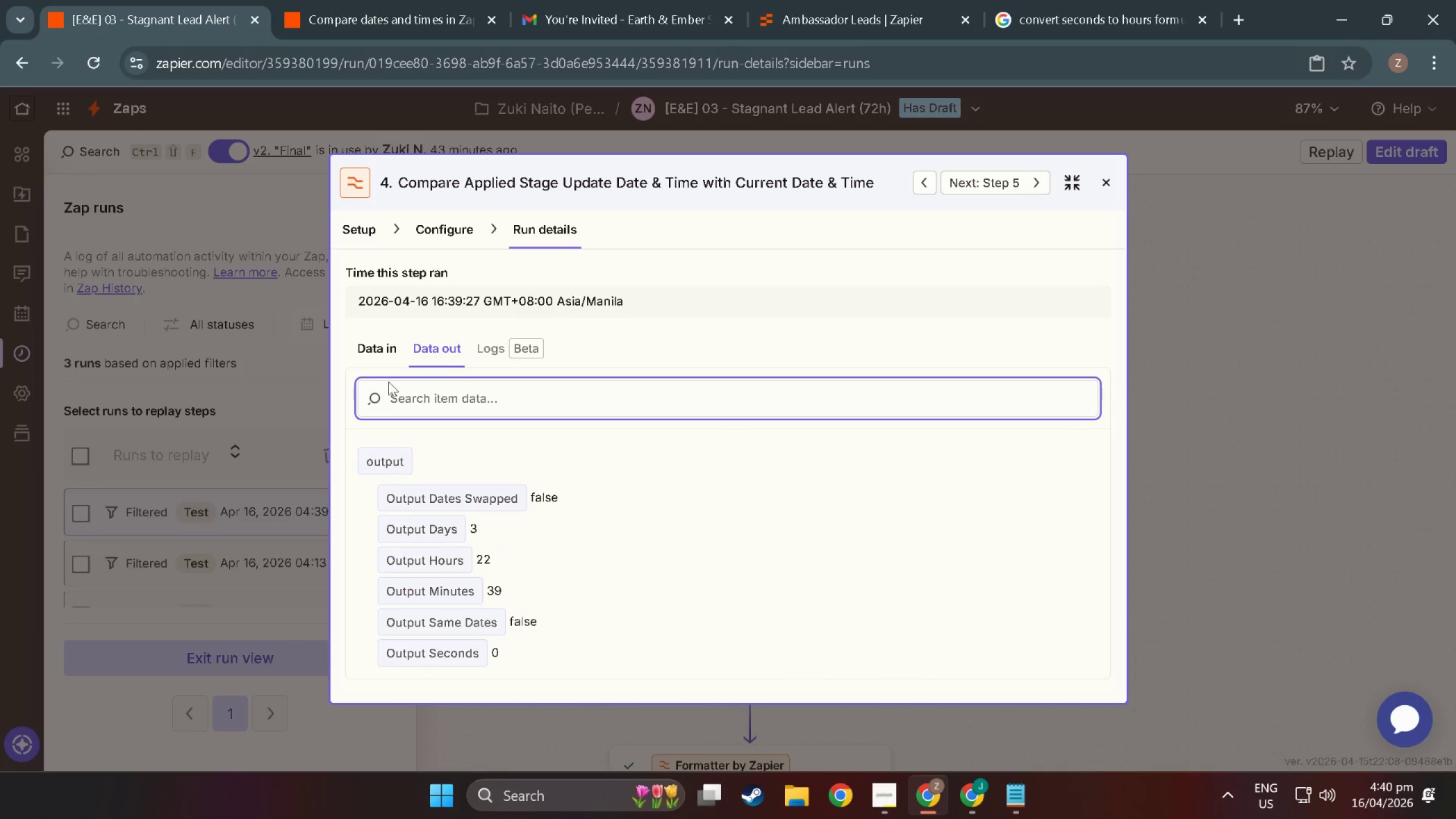 
left_click_drag(start_coordinate=[1116, 179], to_coordinate=[1113, 180])
 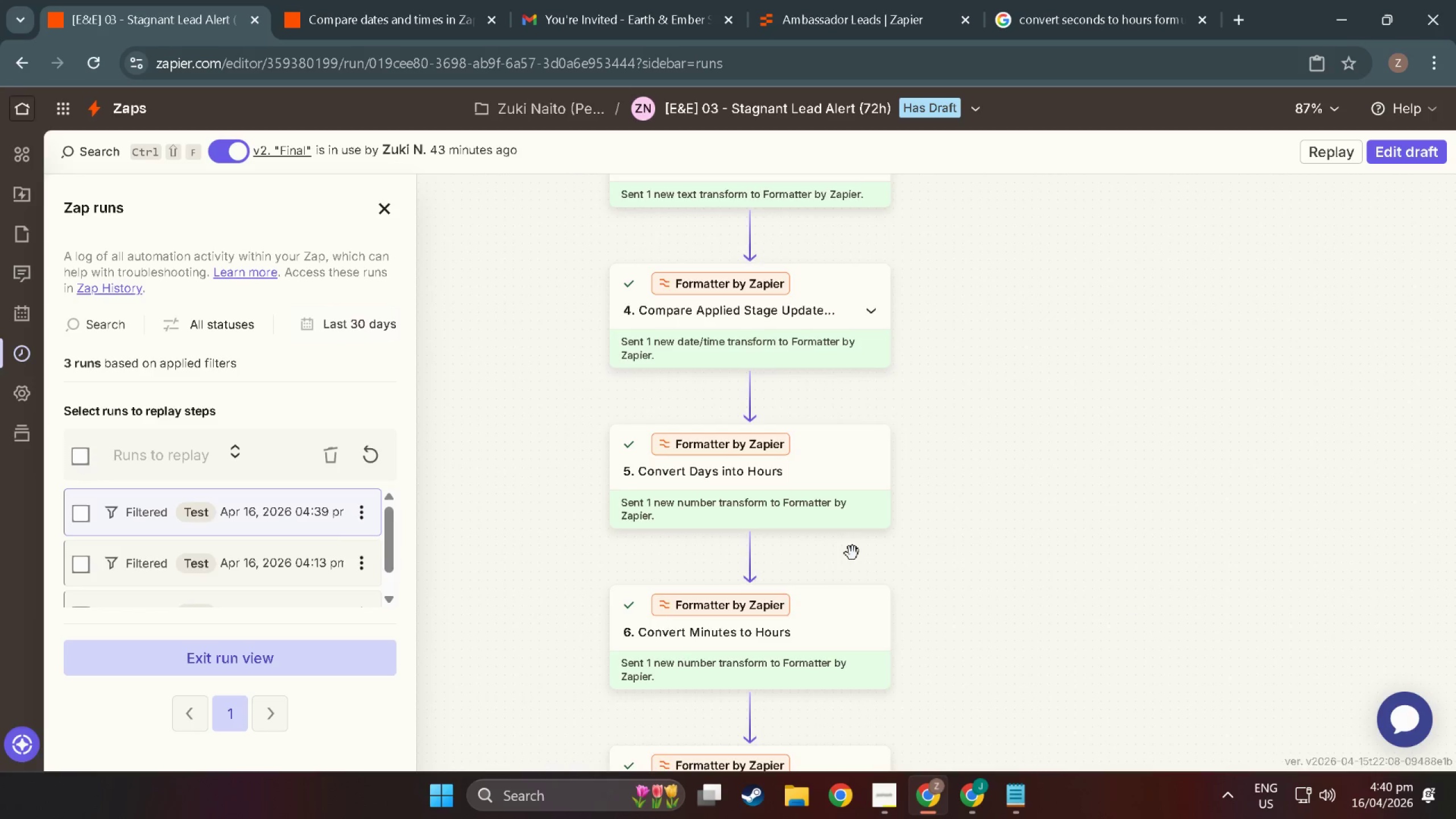 
left_click([747, 572])
 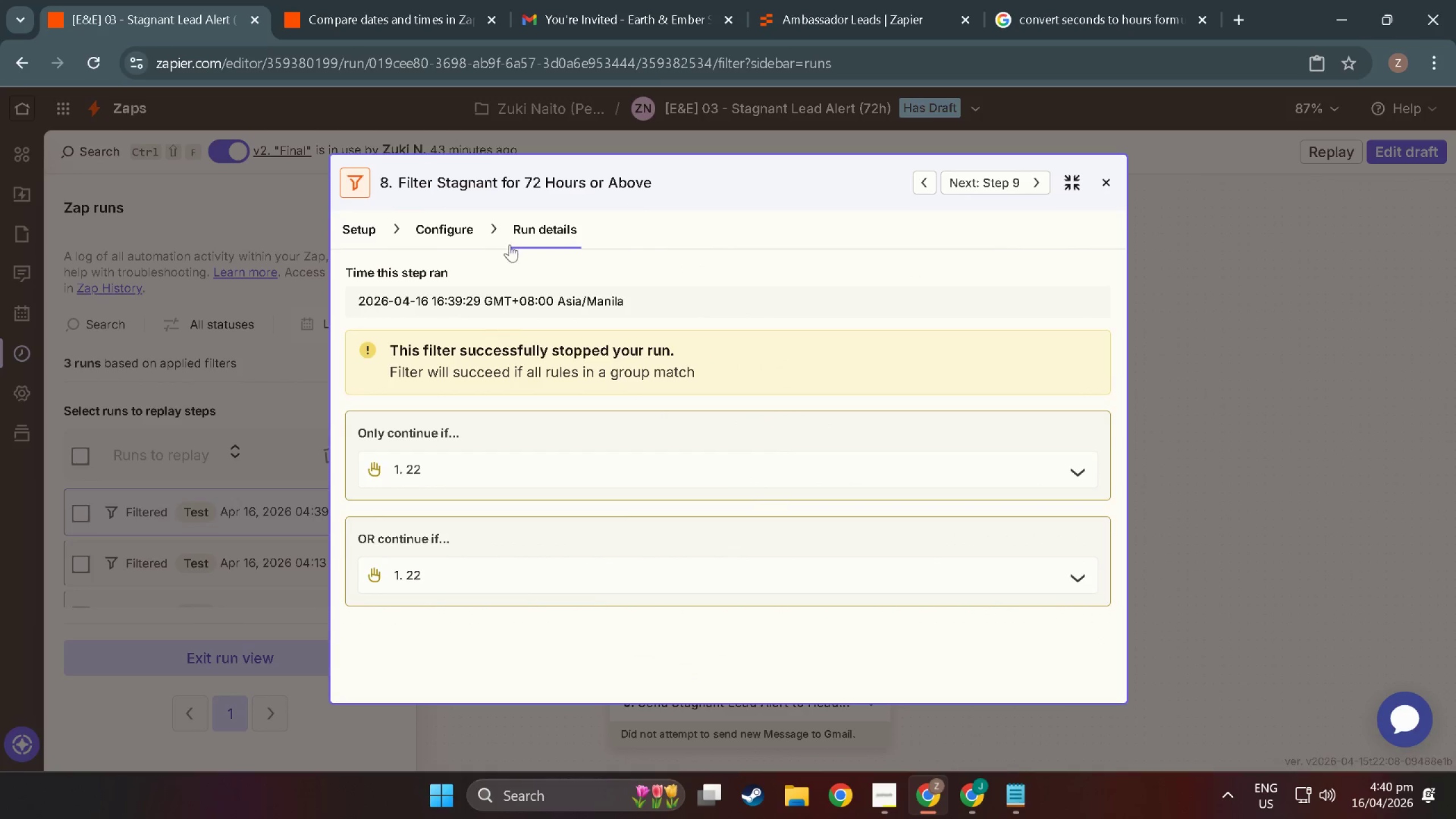 
scroll: coordinate [747, 619], scroll_direction: down, amount: 24.0
 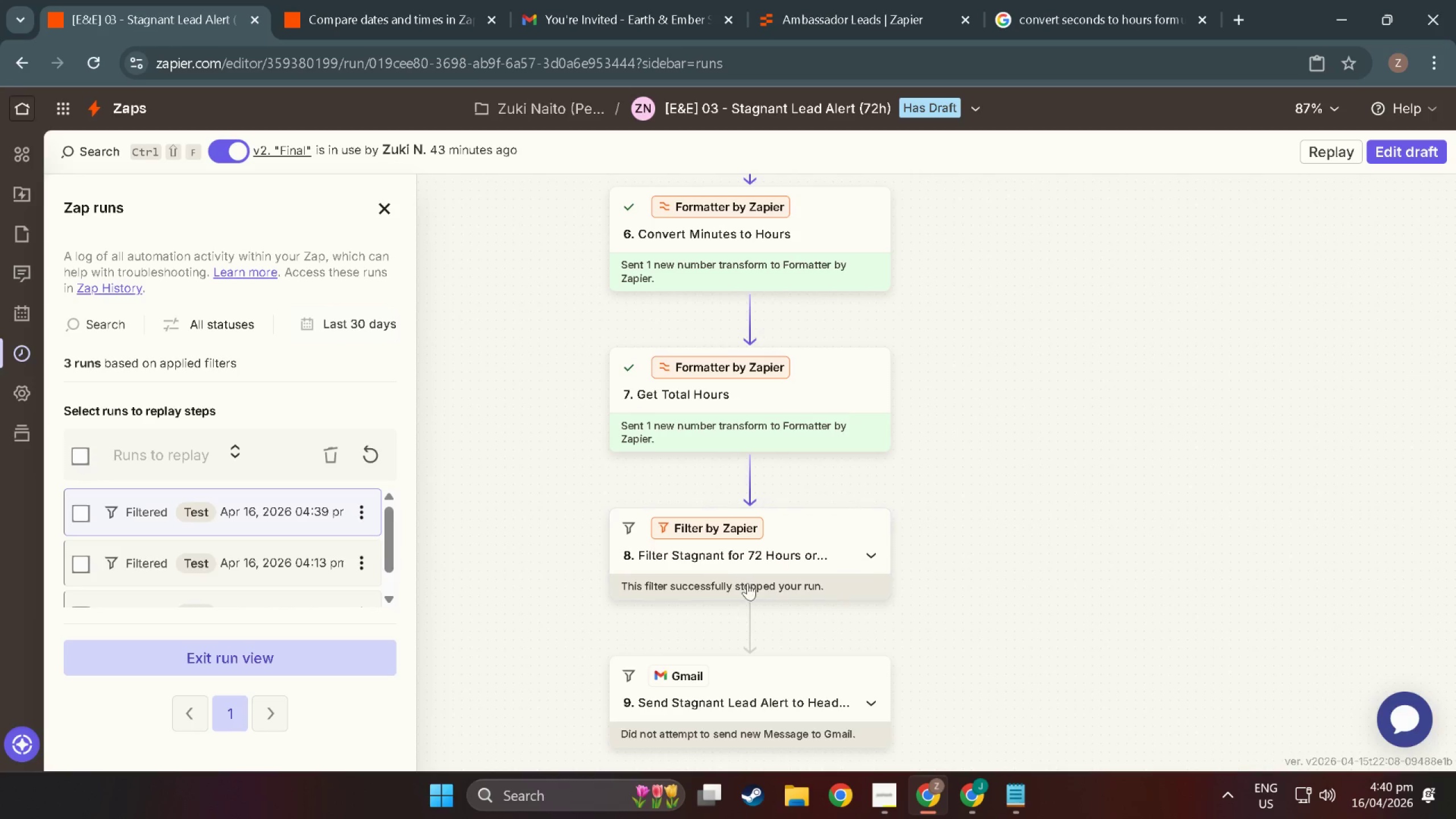 
left_click([450, 229])
 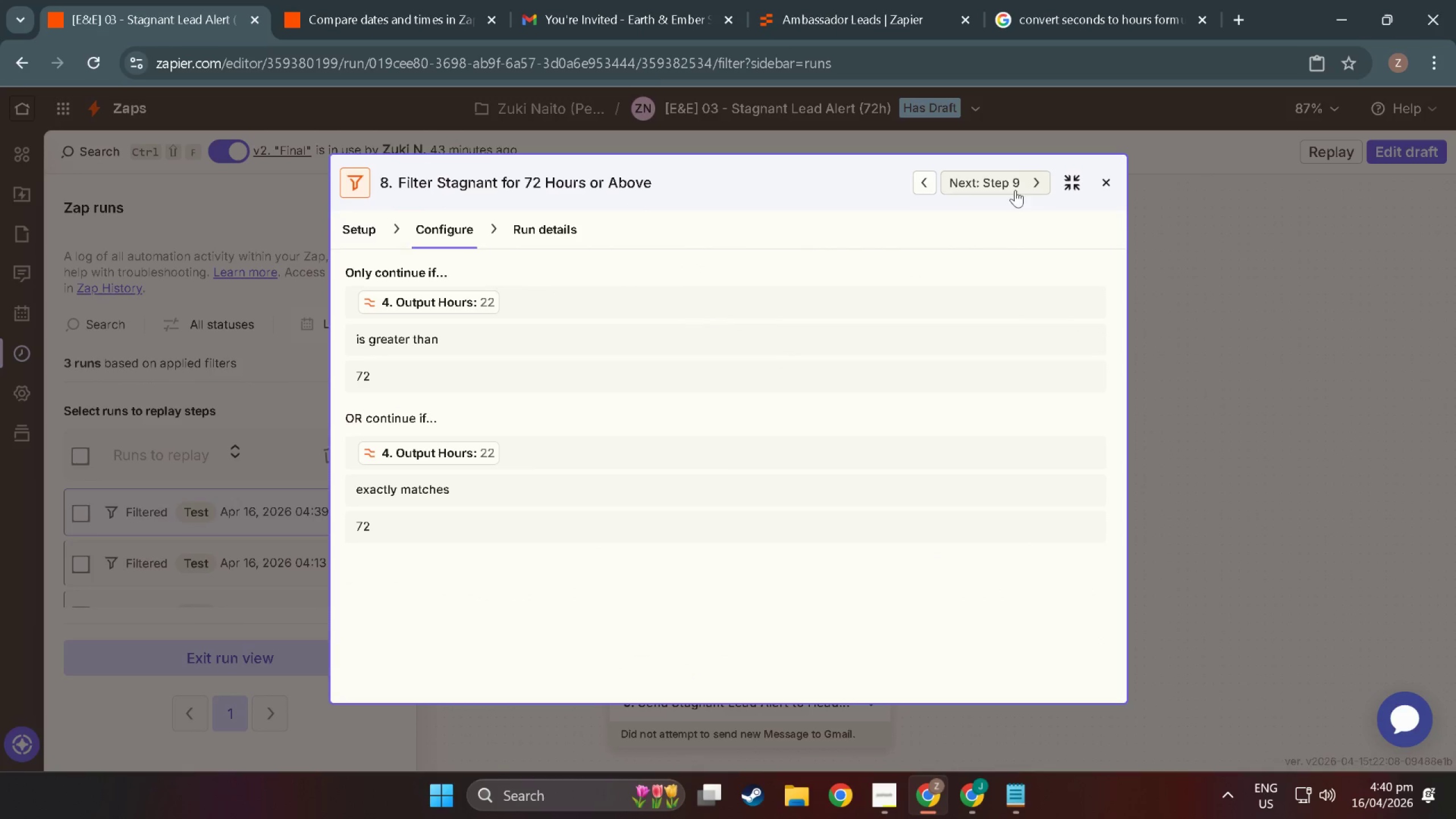 
double_click([429, 301])
 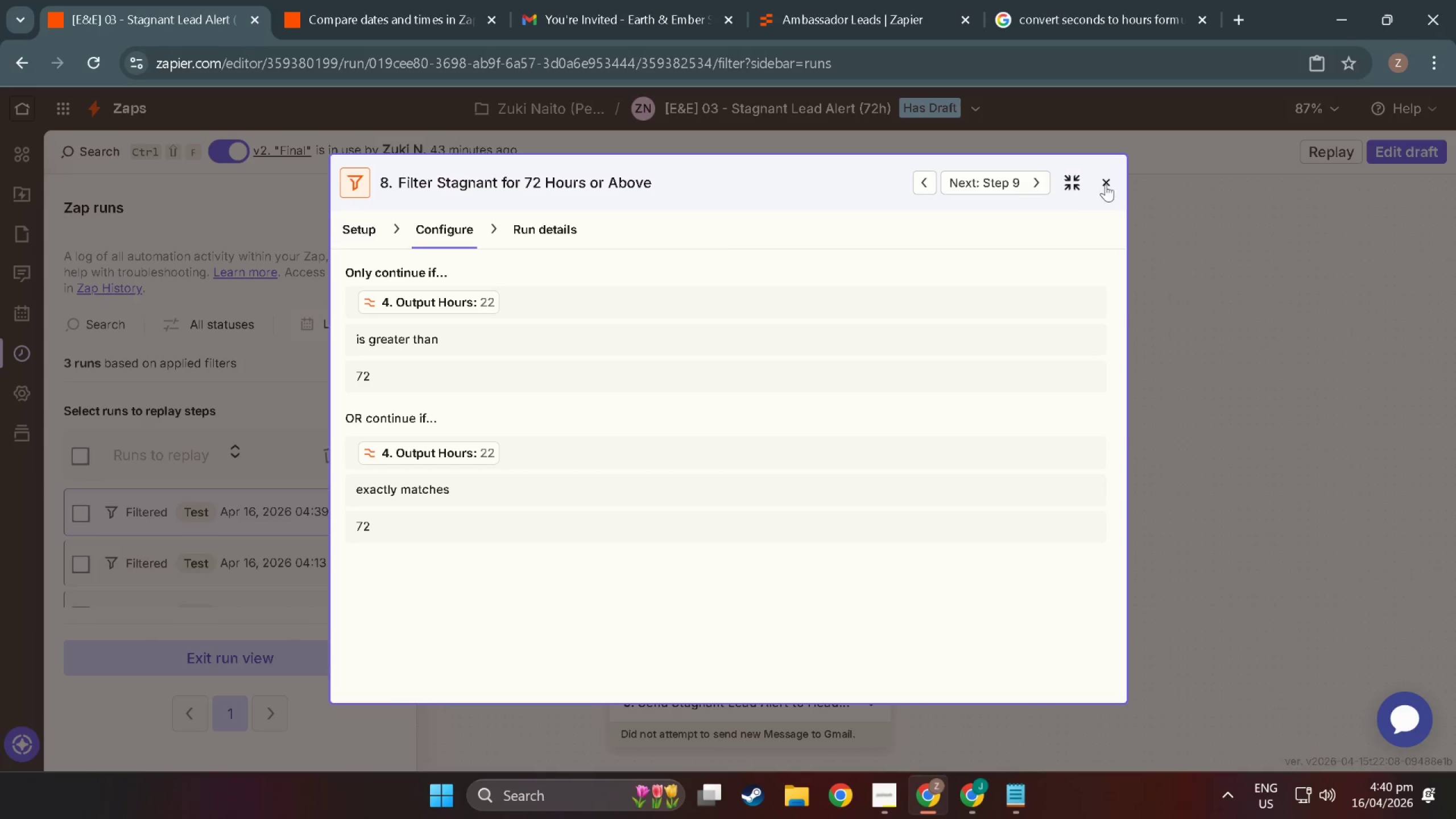 
left_click([1110, 184])
 